 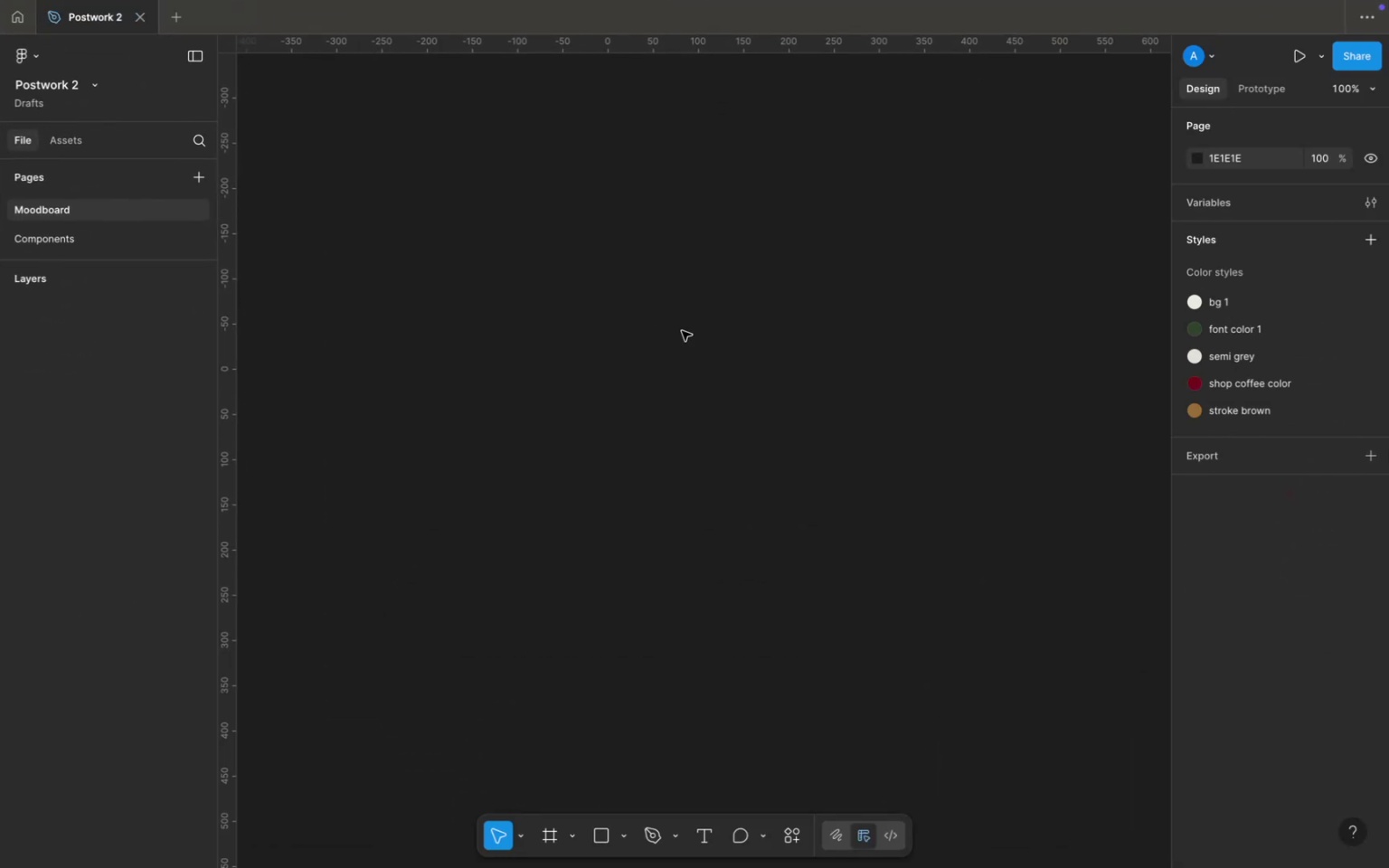 
left_click([546, 834])
 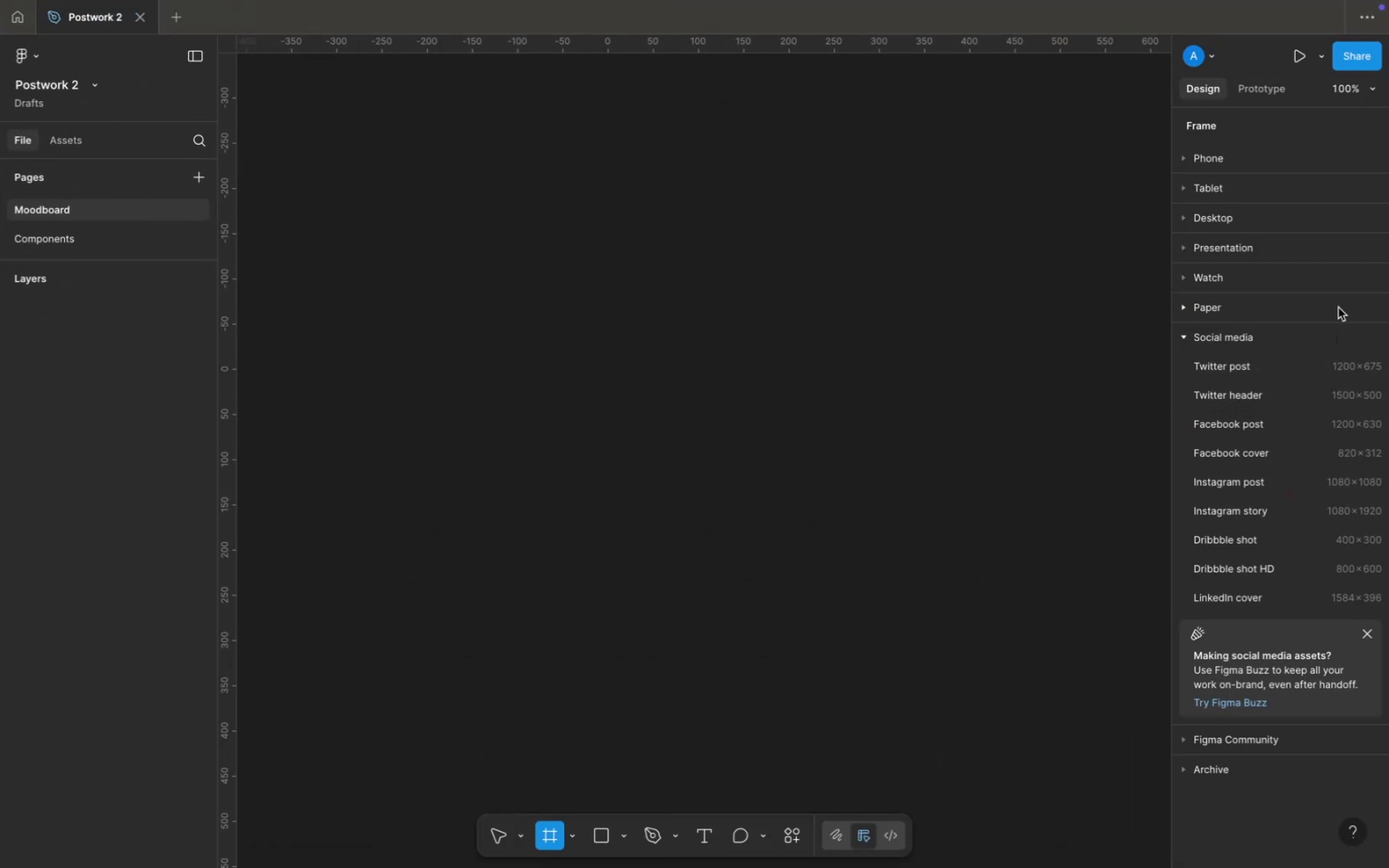 
left_click([1259, 222])
 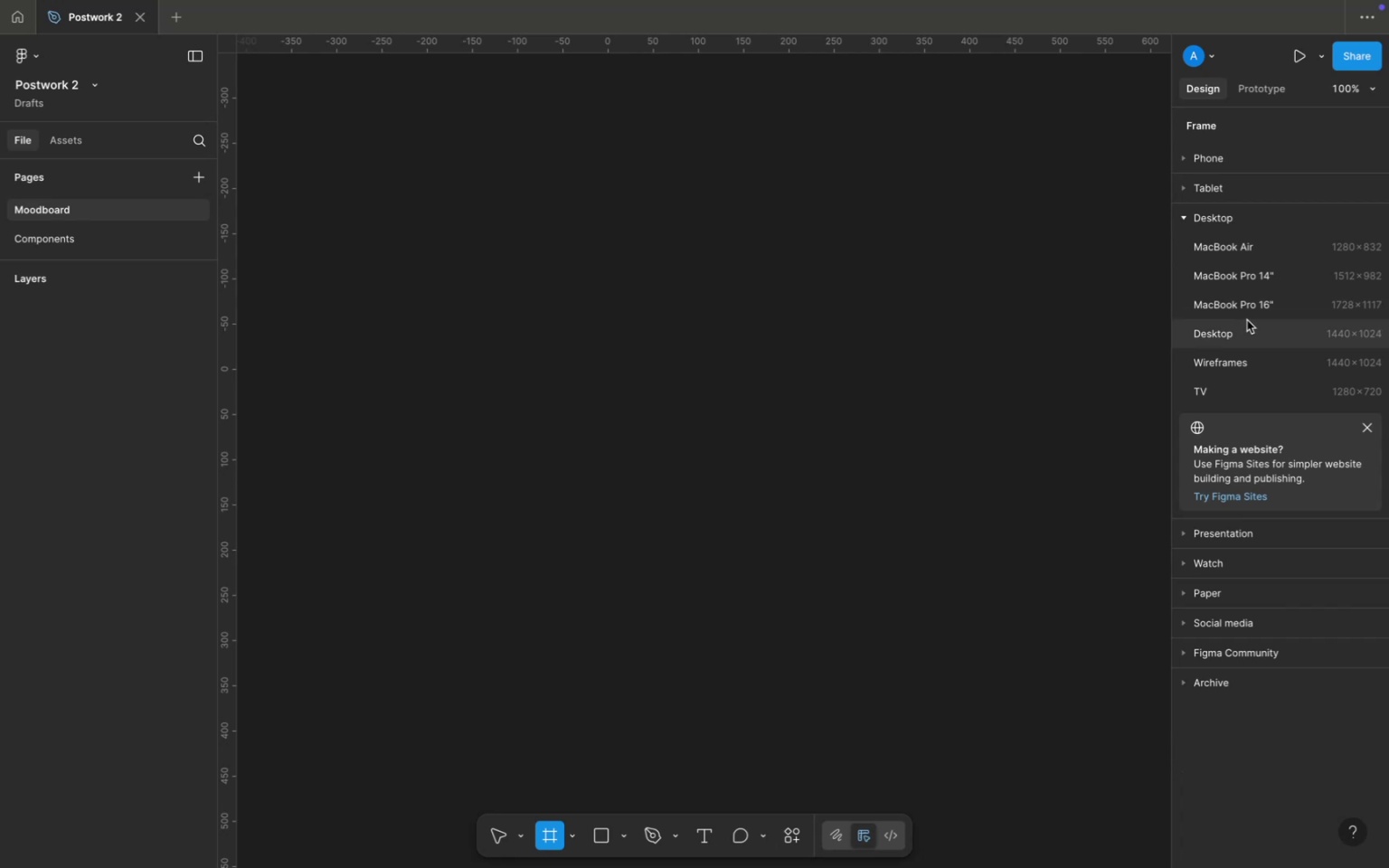 
left_click([1246, 323])
 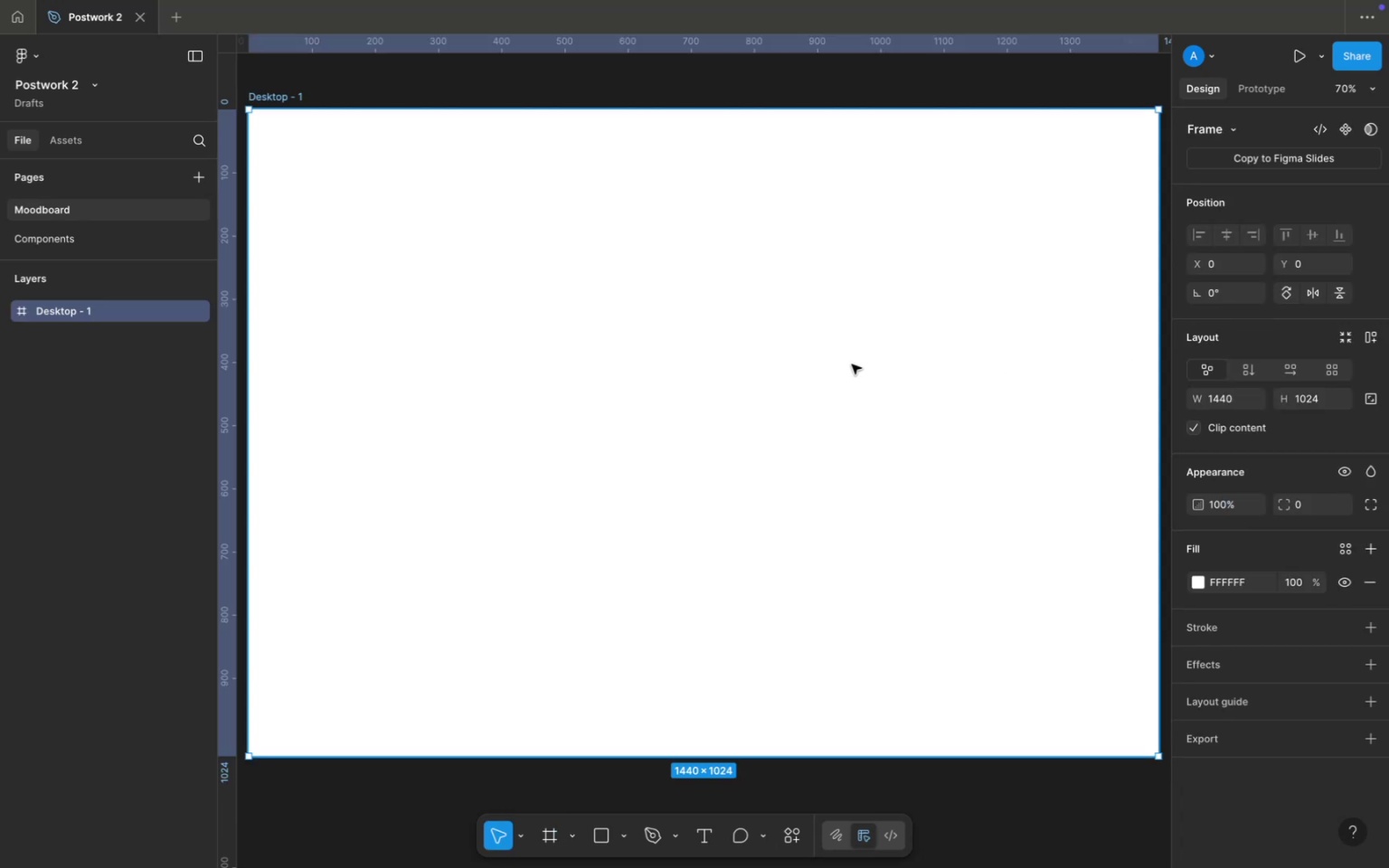 
scroll: coordinate [847, 364], scroll_direction: none, amount: 0.0
 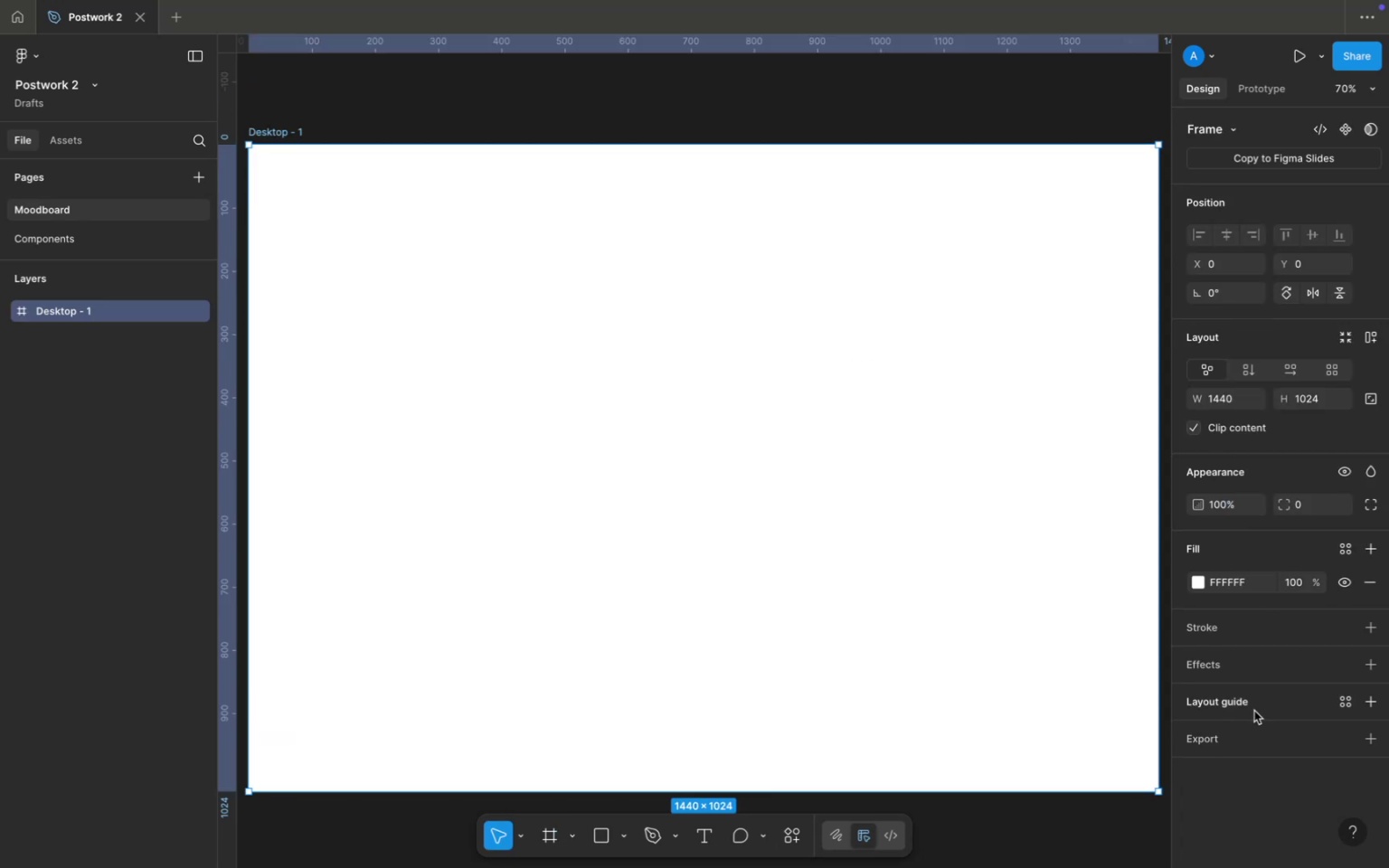 
left_click([1266, 700])
 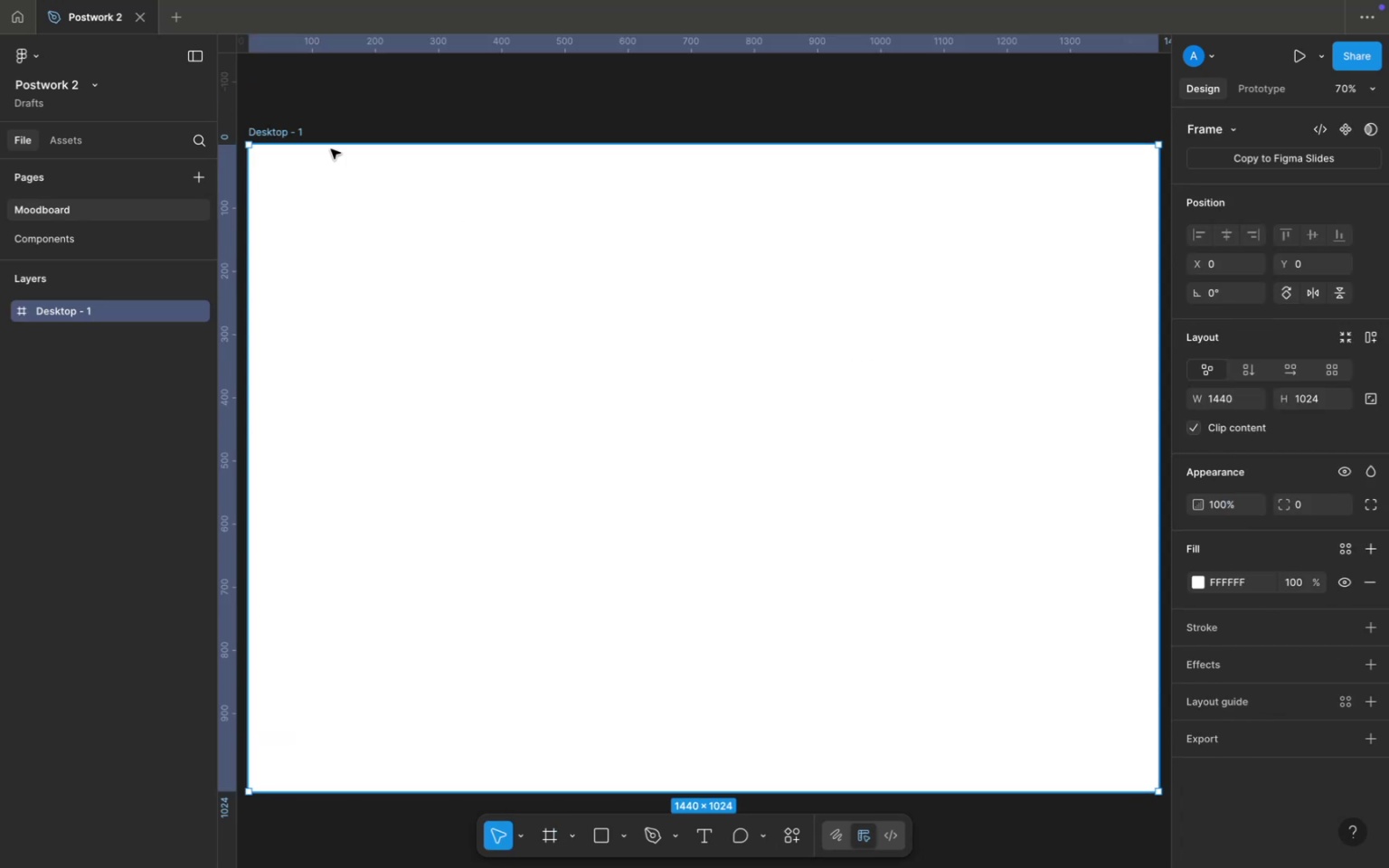 
double_click([267, 129])
 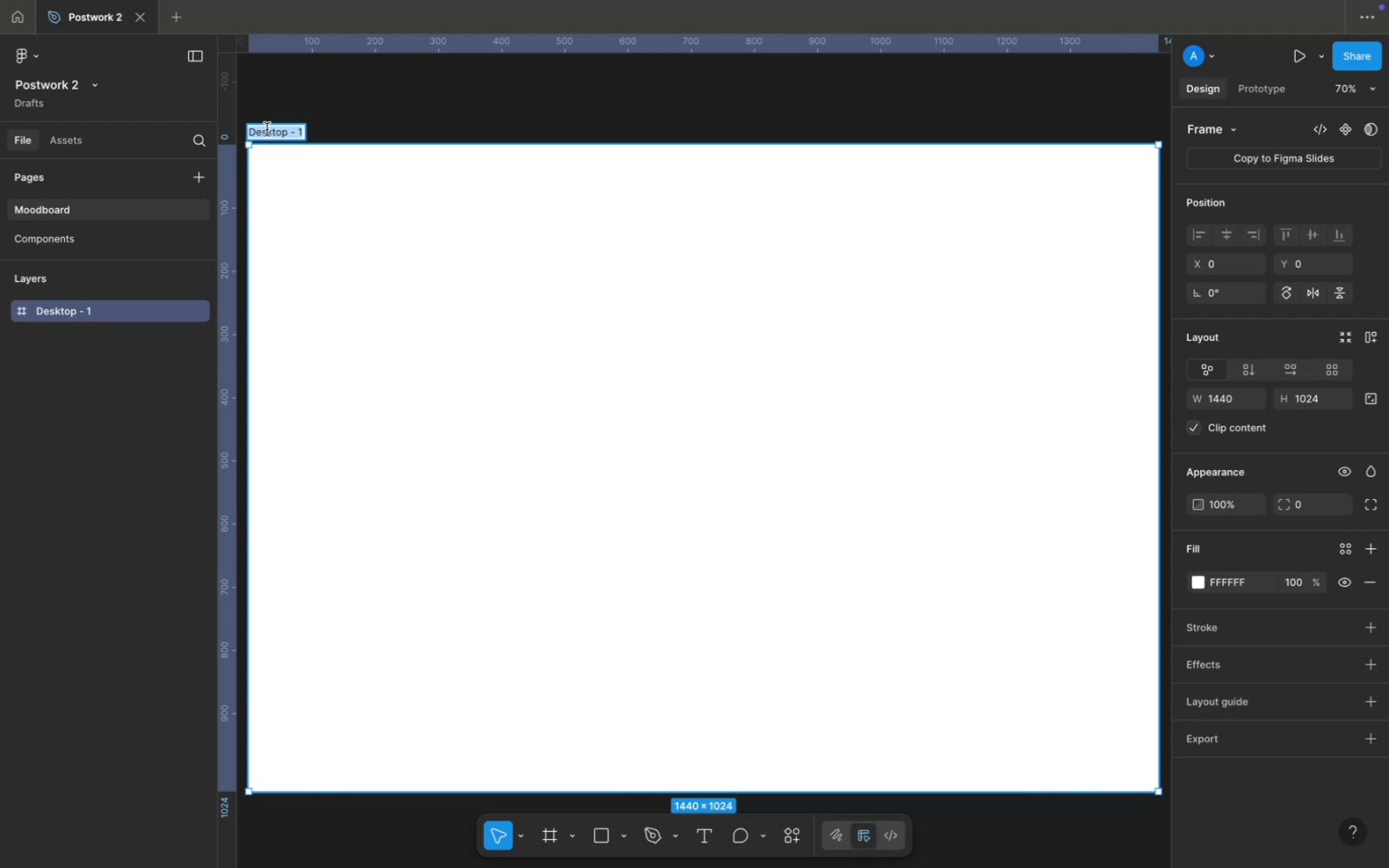 
wait(5.5)
 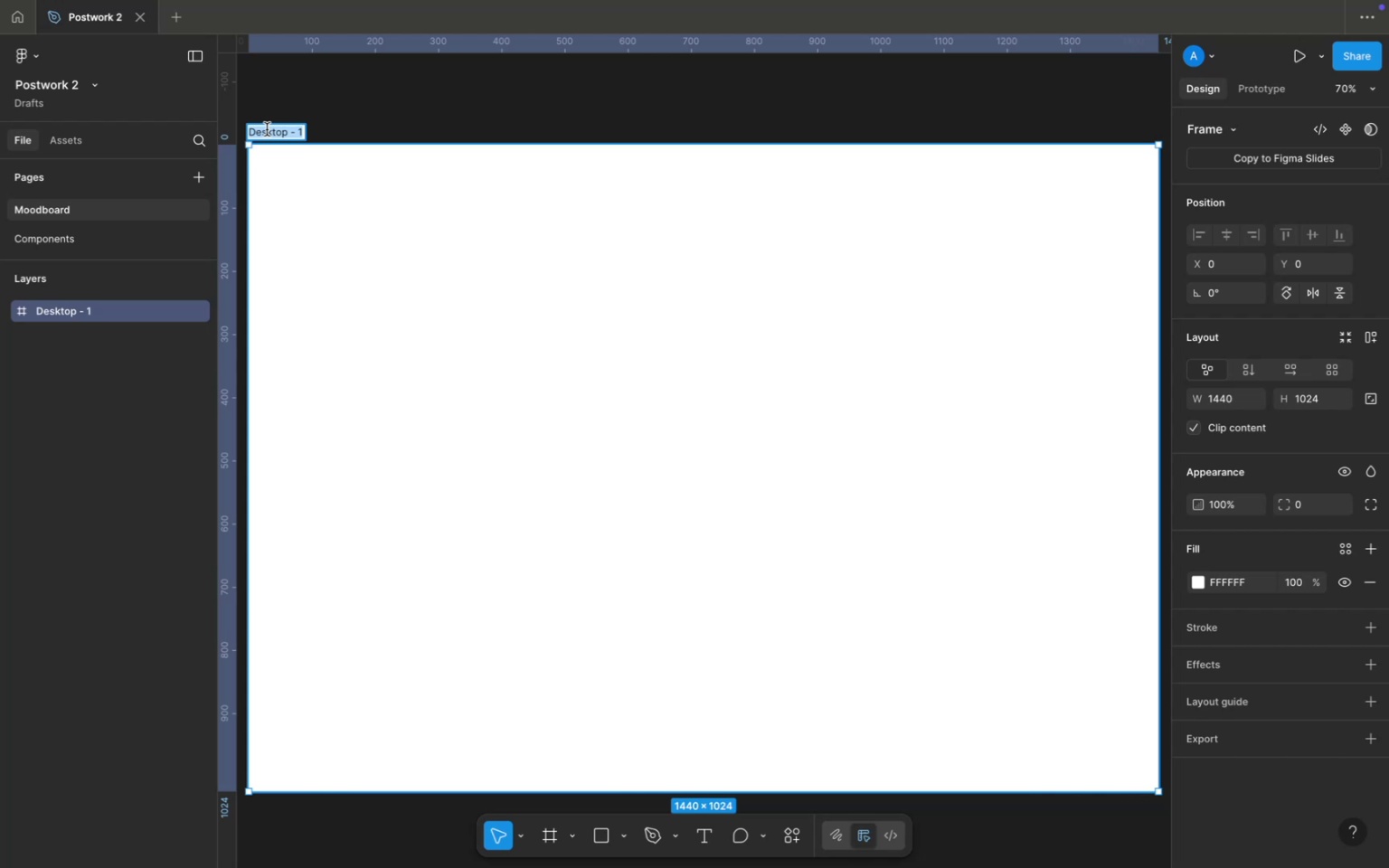 
type(Redroostercoffee)
 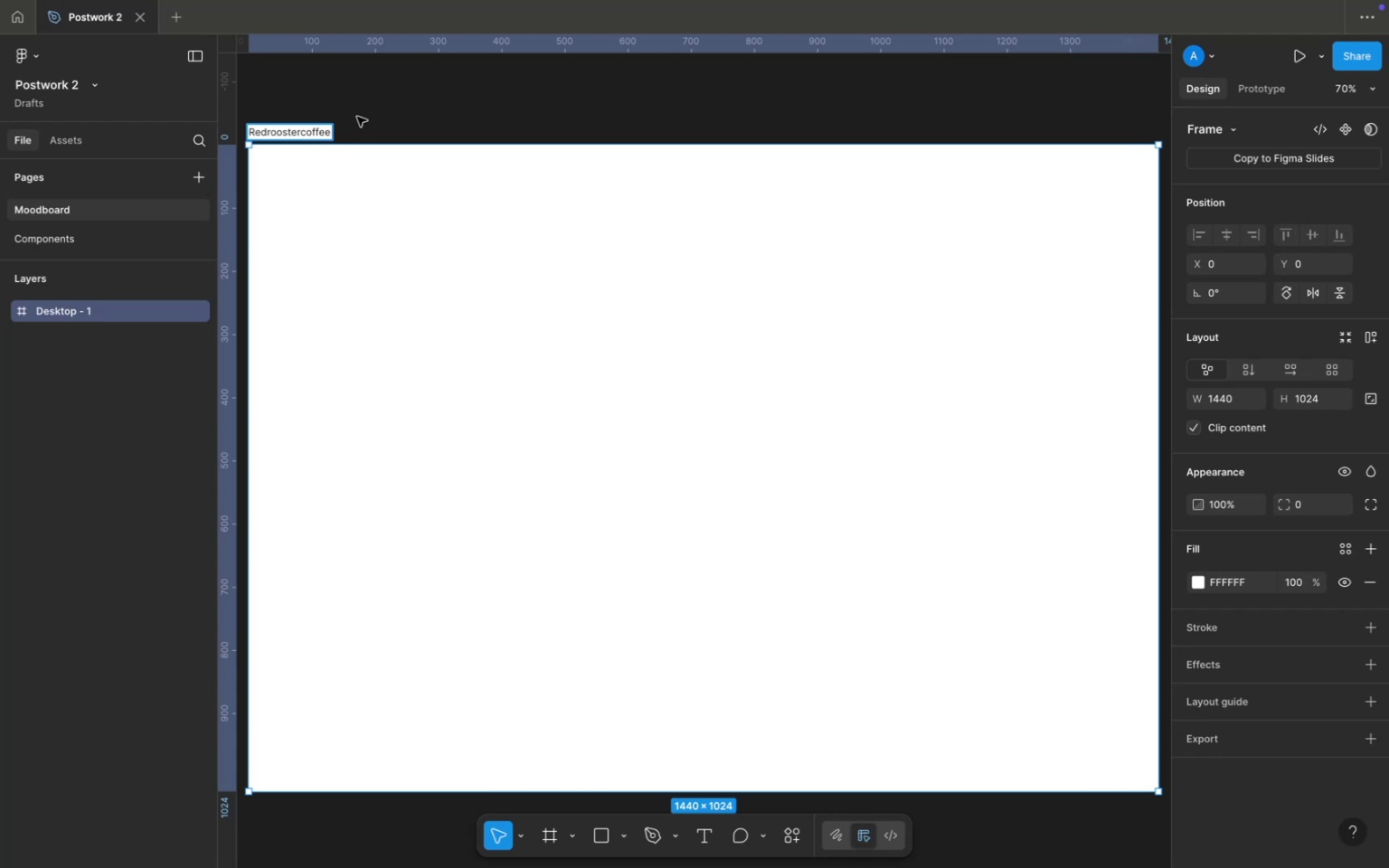 
left_click_drag(start_coordinate=[374, 107], to_coordinate=[377, 97])
 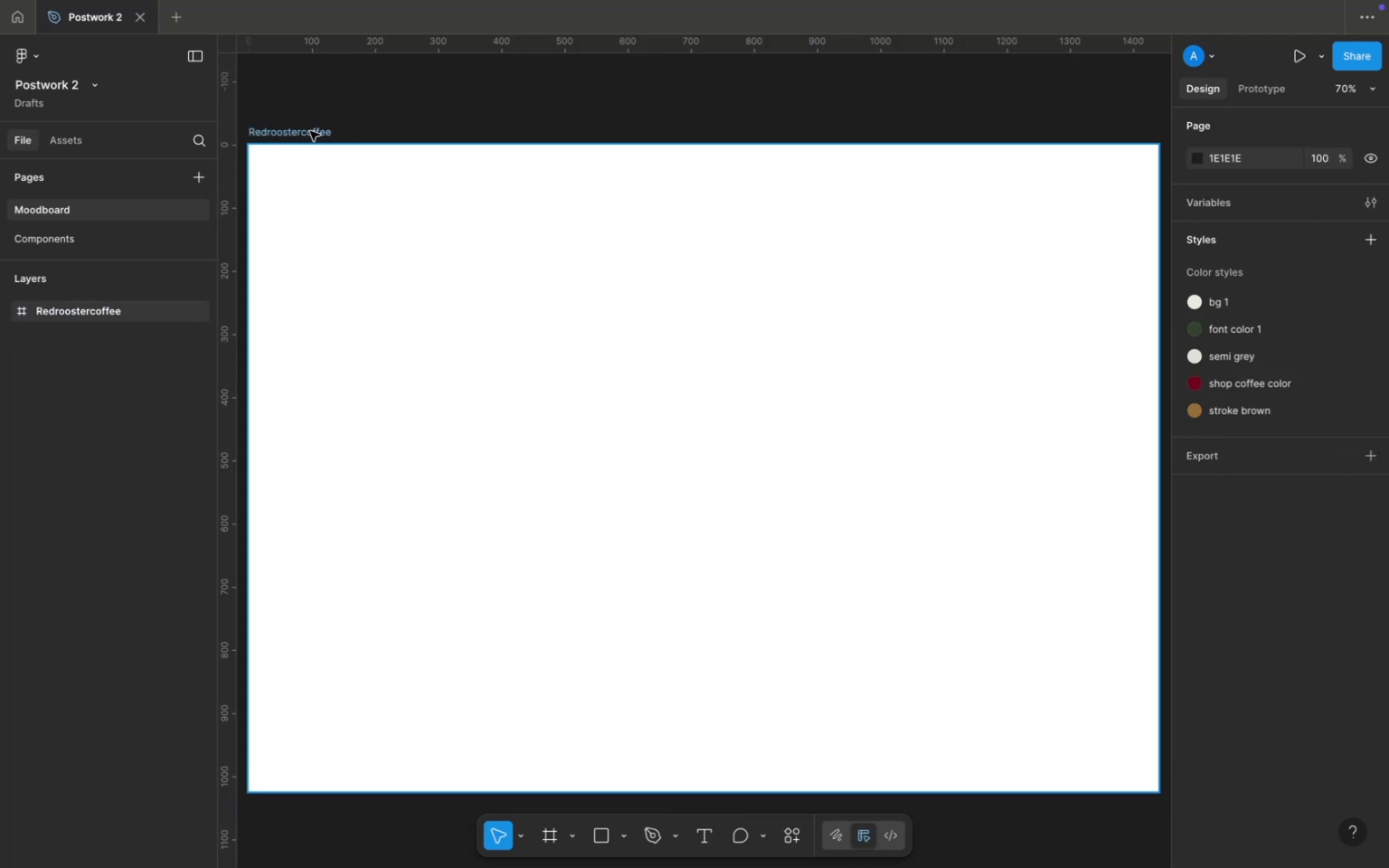 
left_click([300, 134])
 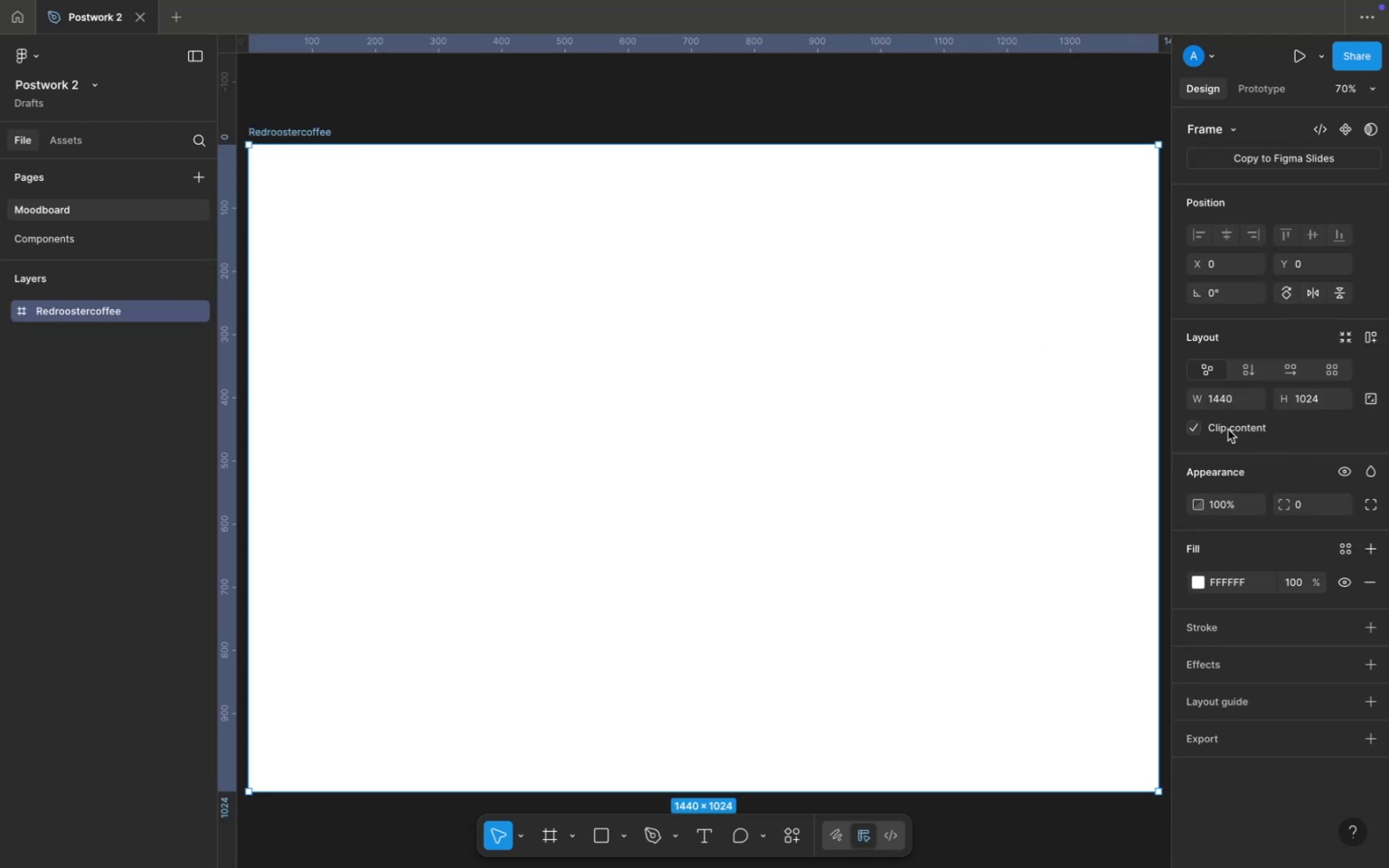 
scroll: coordinate [1288, 561], scroll_direction: down, amount: 4.0
 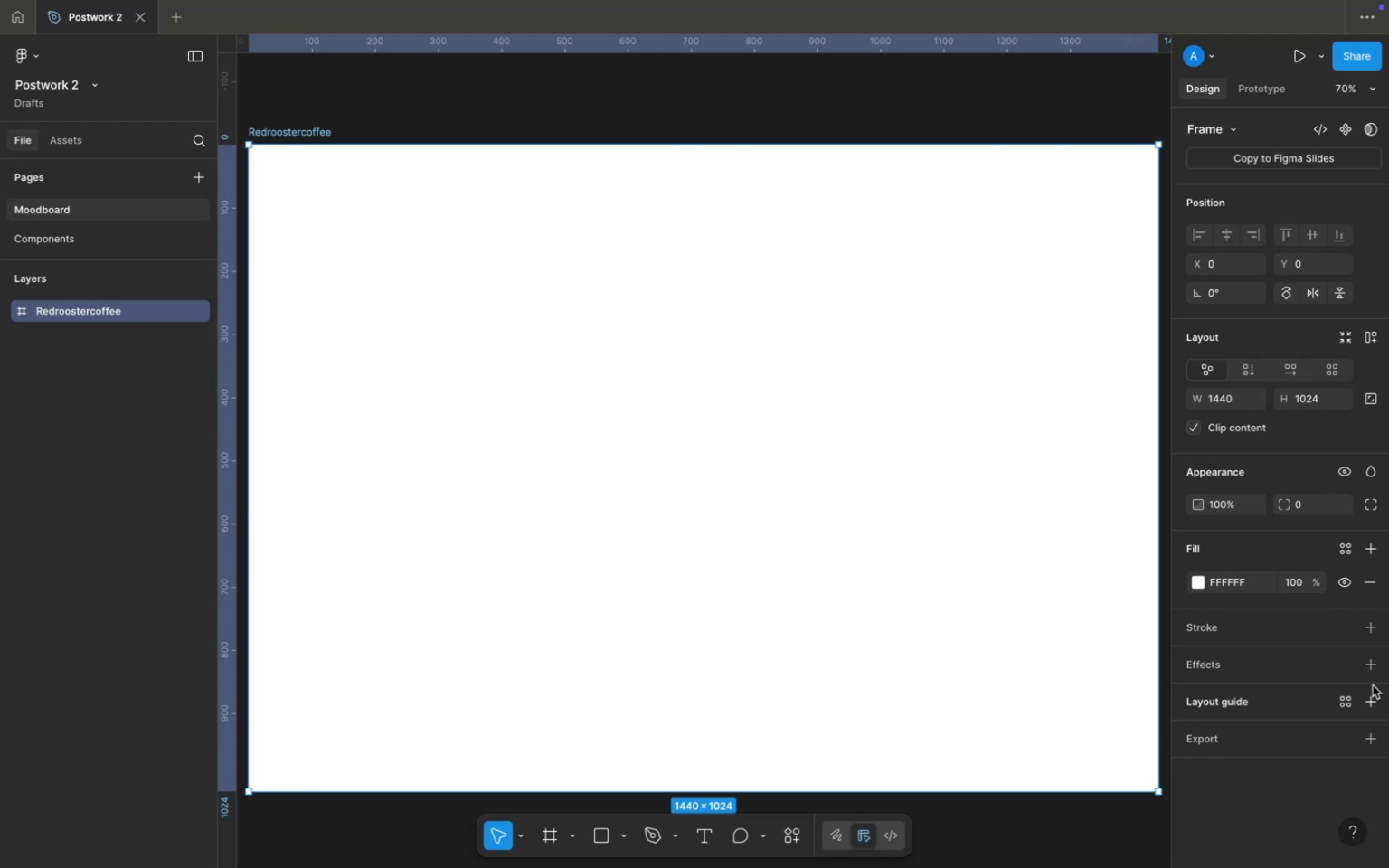 
left_click([1375, 703])
 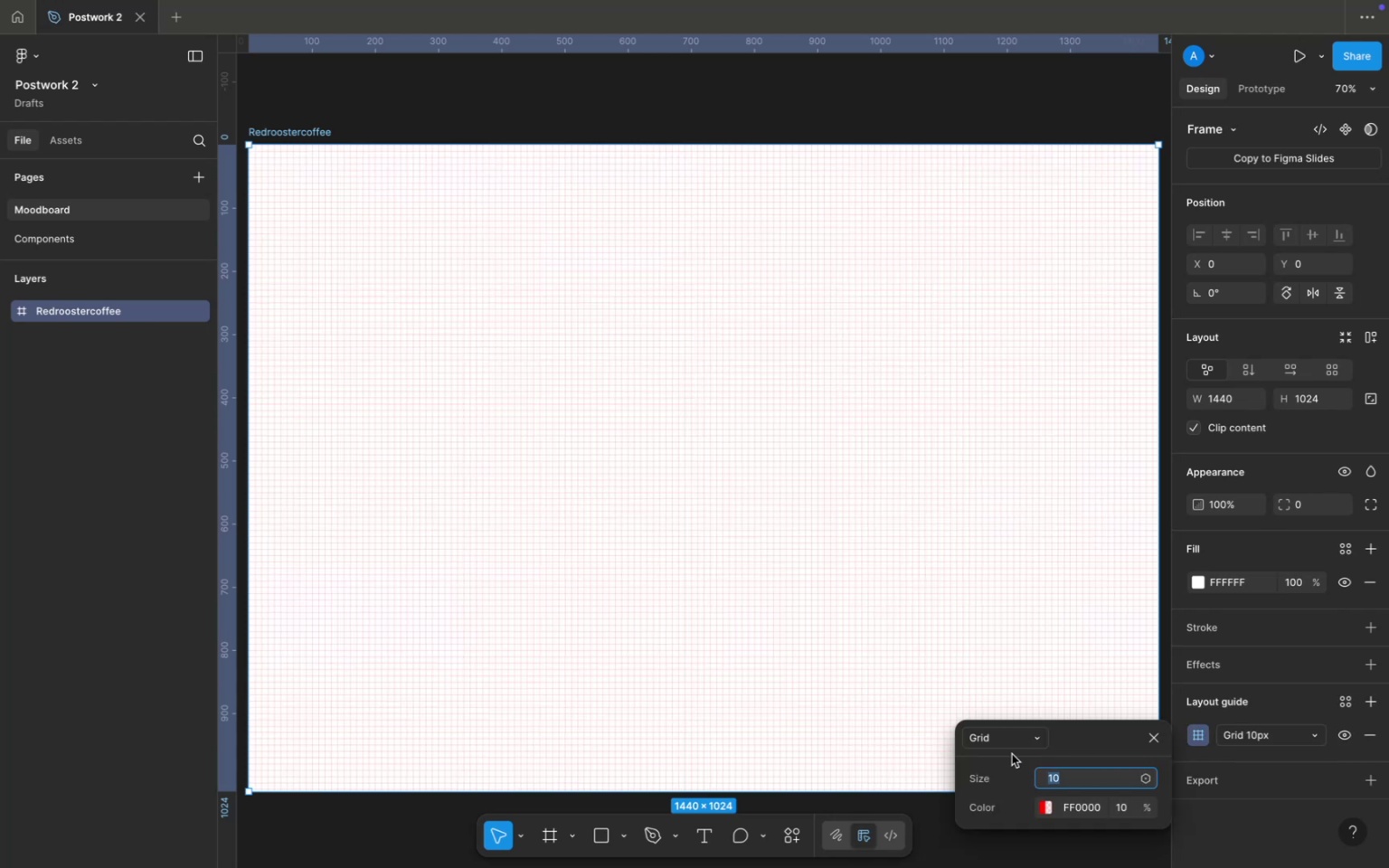 
left_click([1017, 740])
 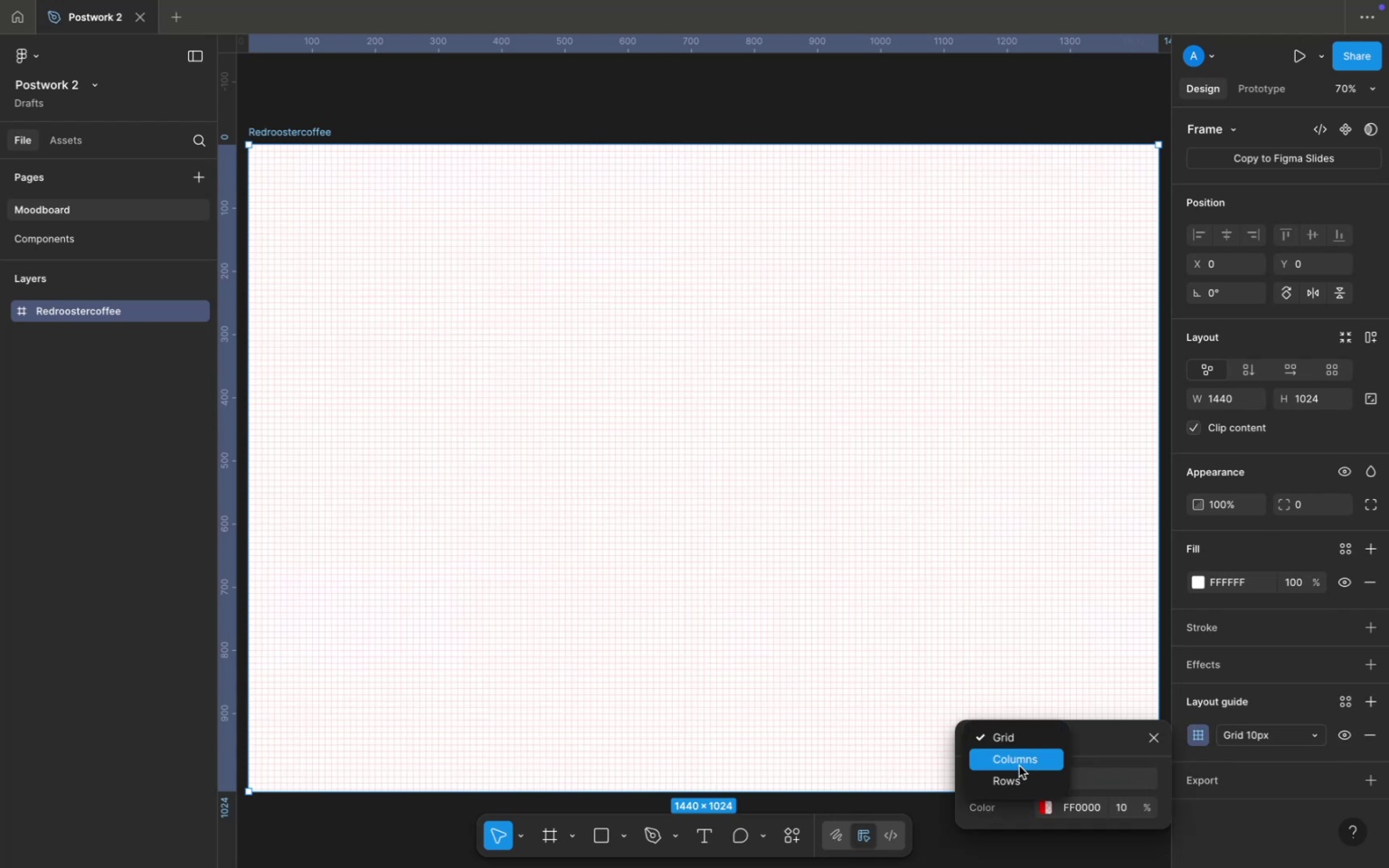 
left_click([1023, 761])
 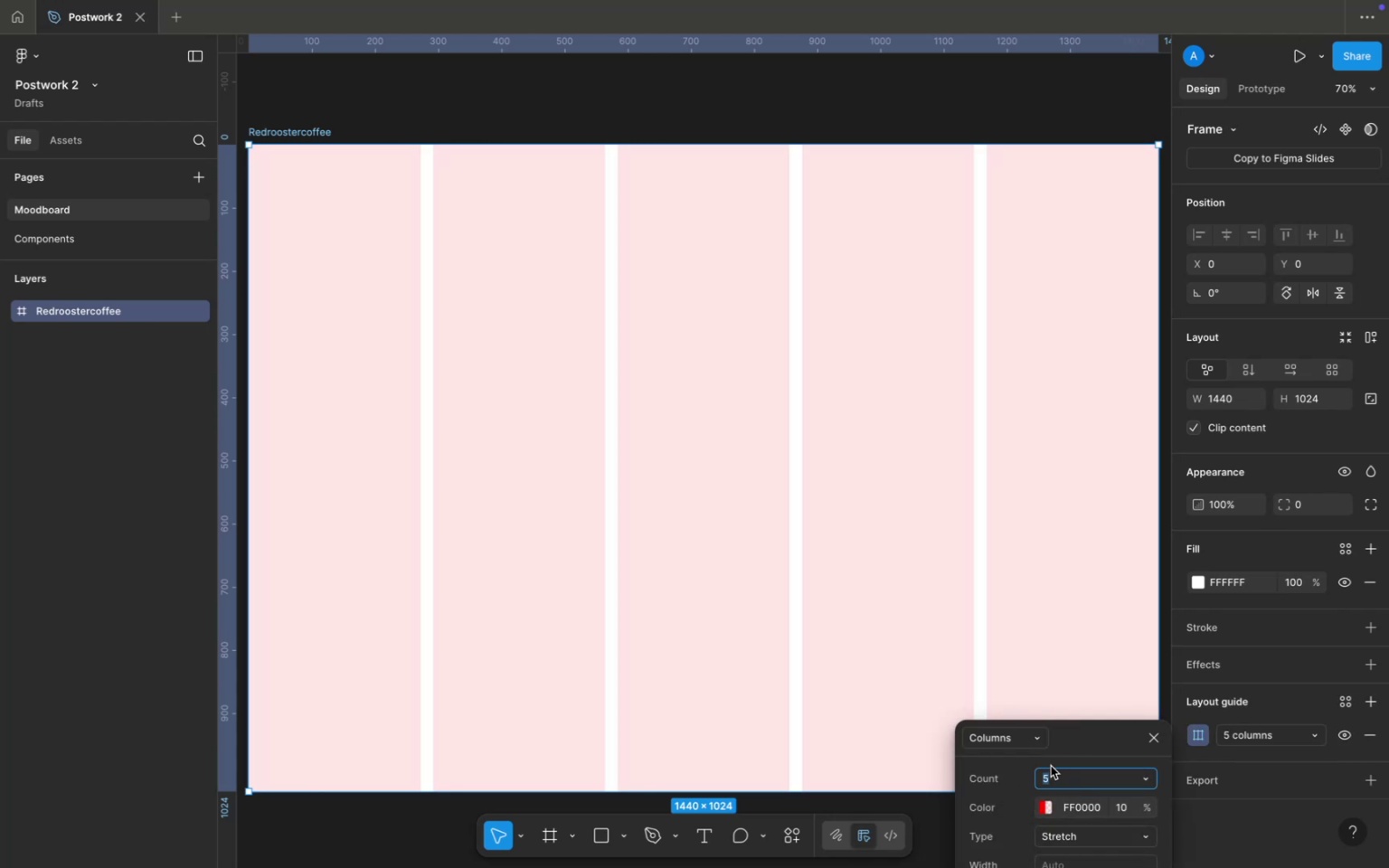 
left_click_drag(start_coordinate=[1073, 742], to_coordinate=[1061, 543])
 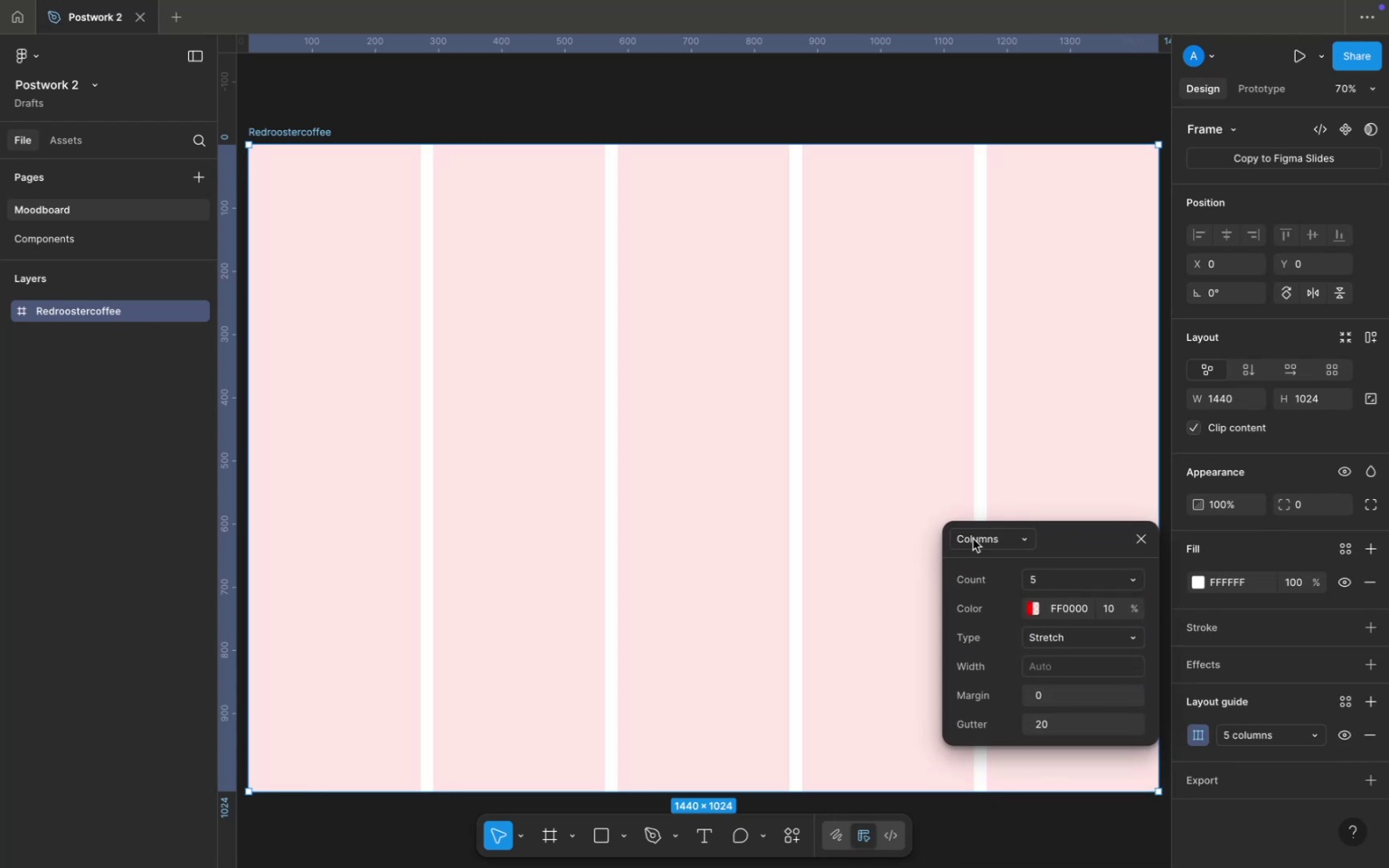 
left_click([994, 540])
 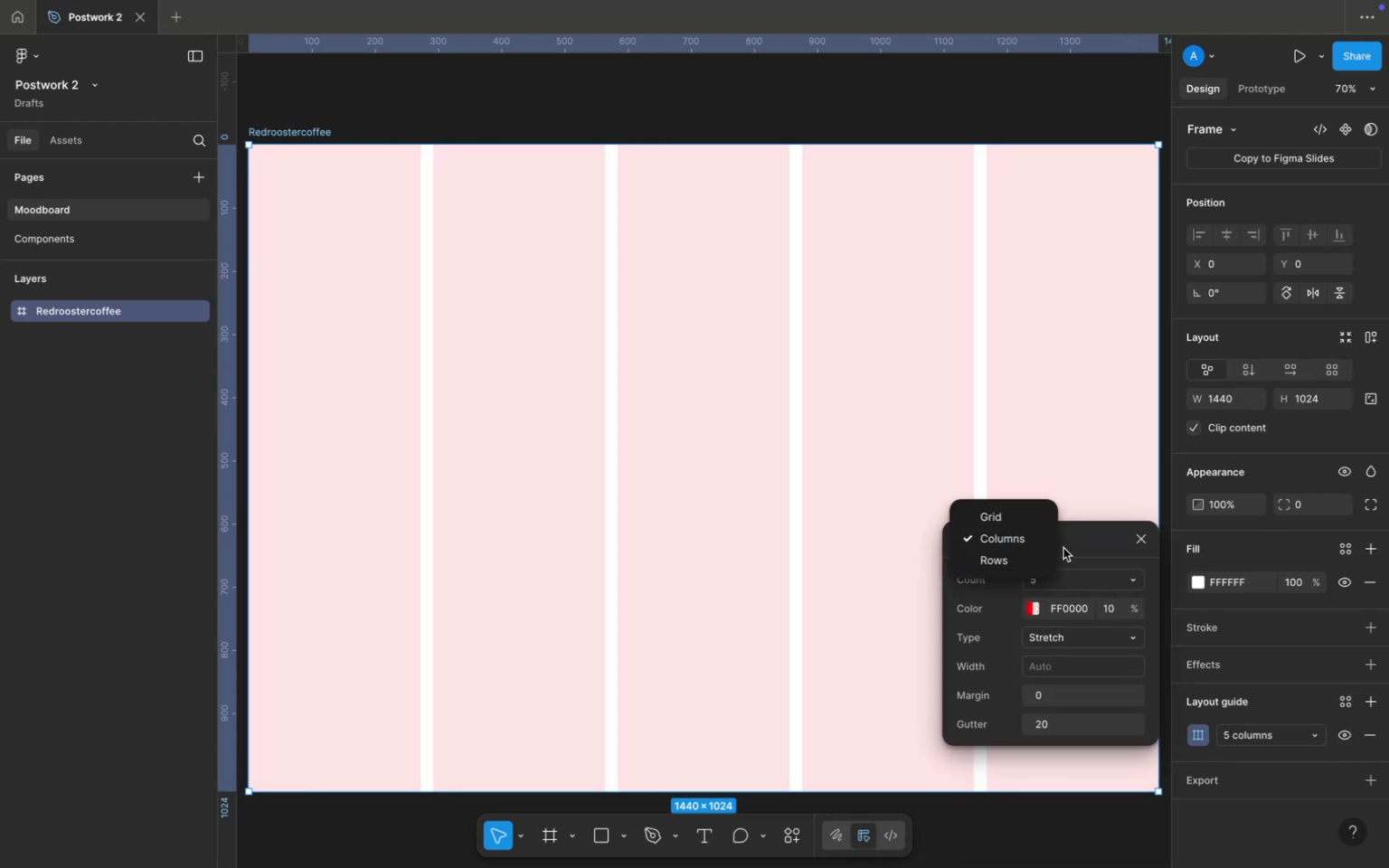 
left_click([1063, 548])
 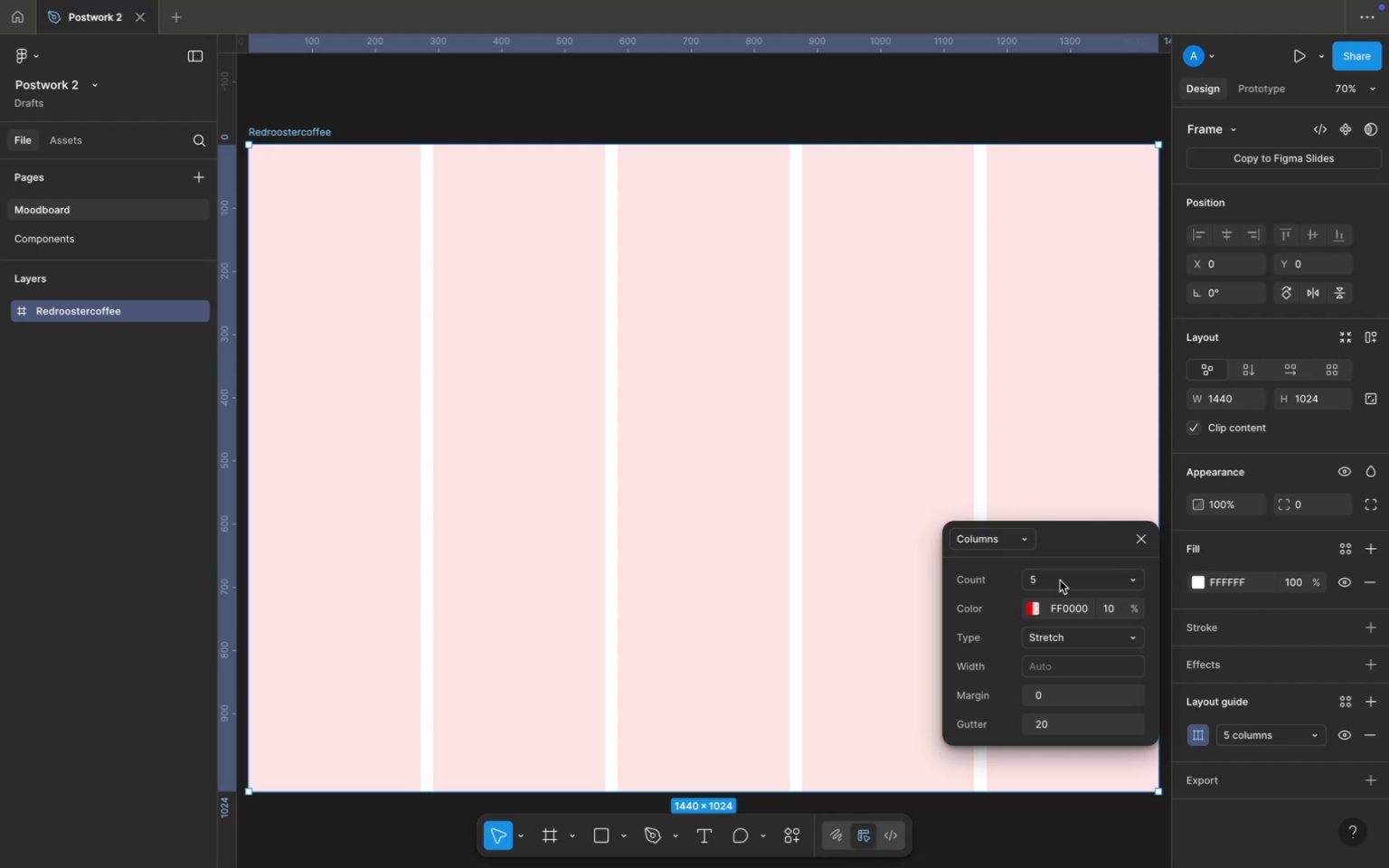 
left_click([1060, 580])
 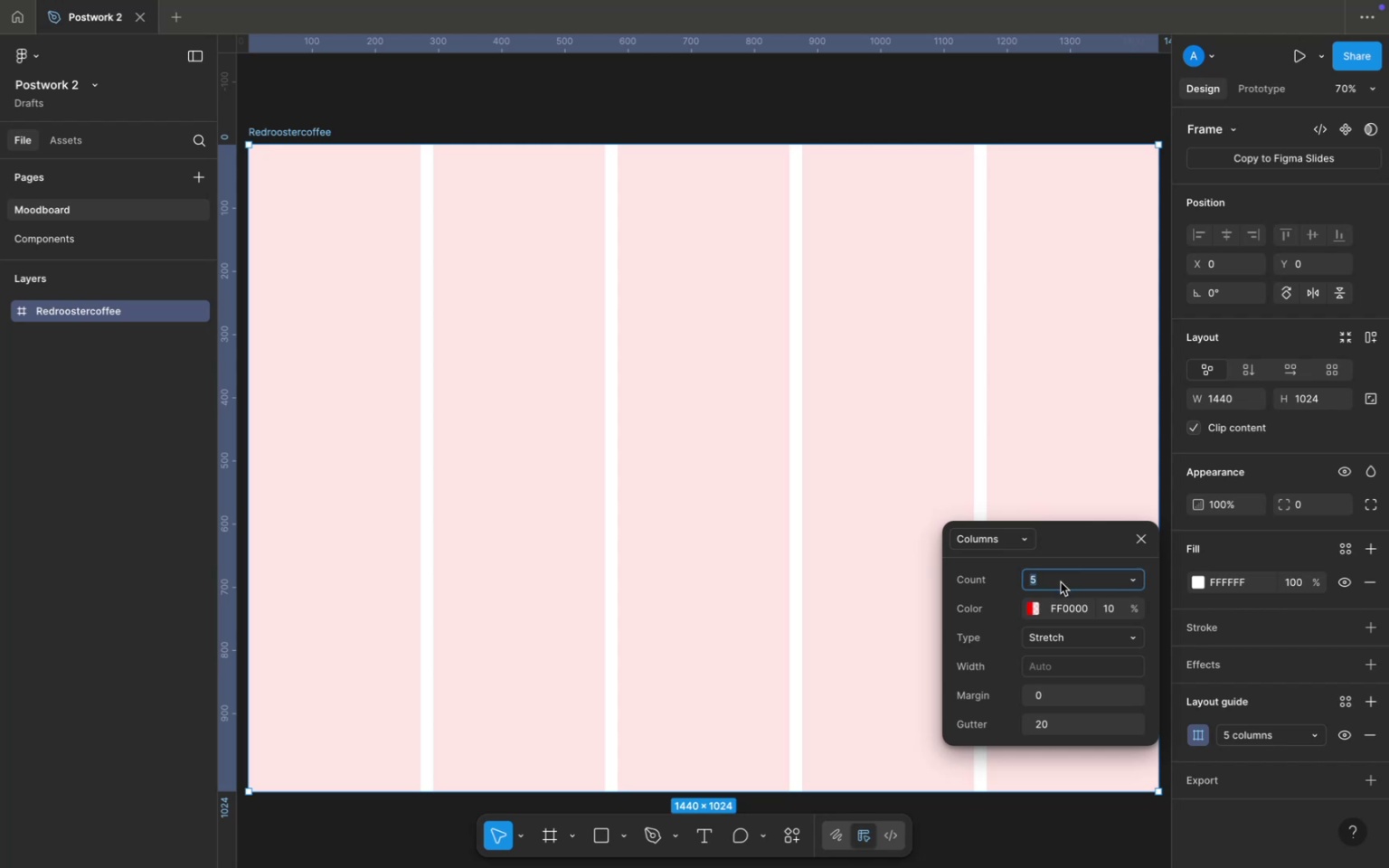 
key(6)
 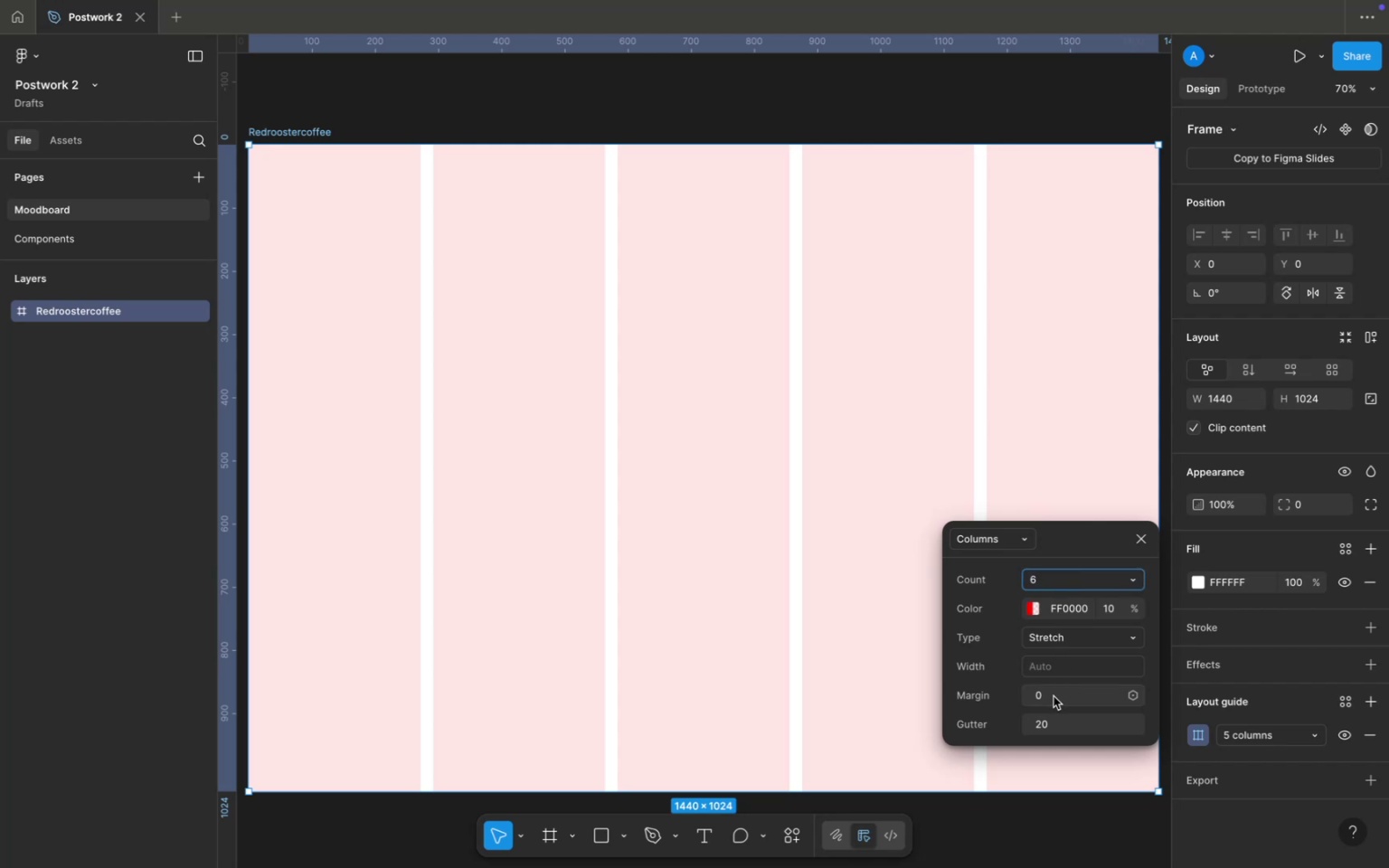 
left_click([1054, 696])
 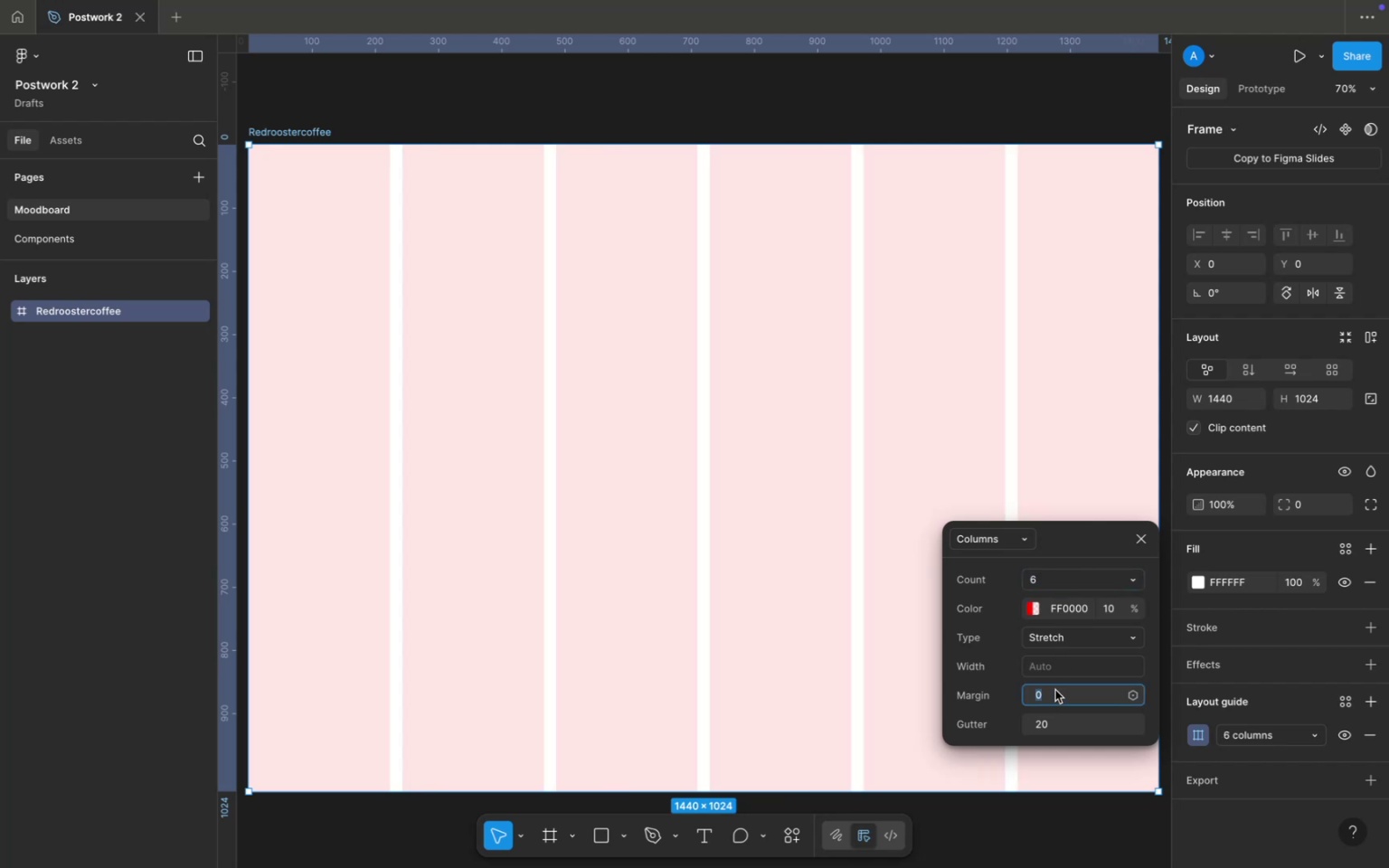 
type(40)
 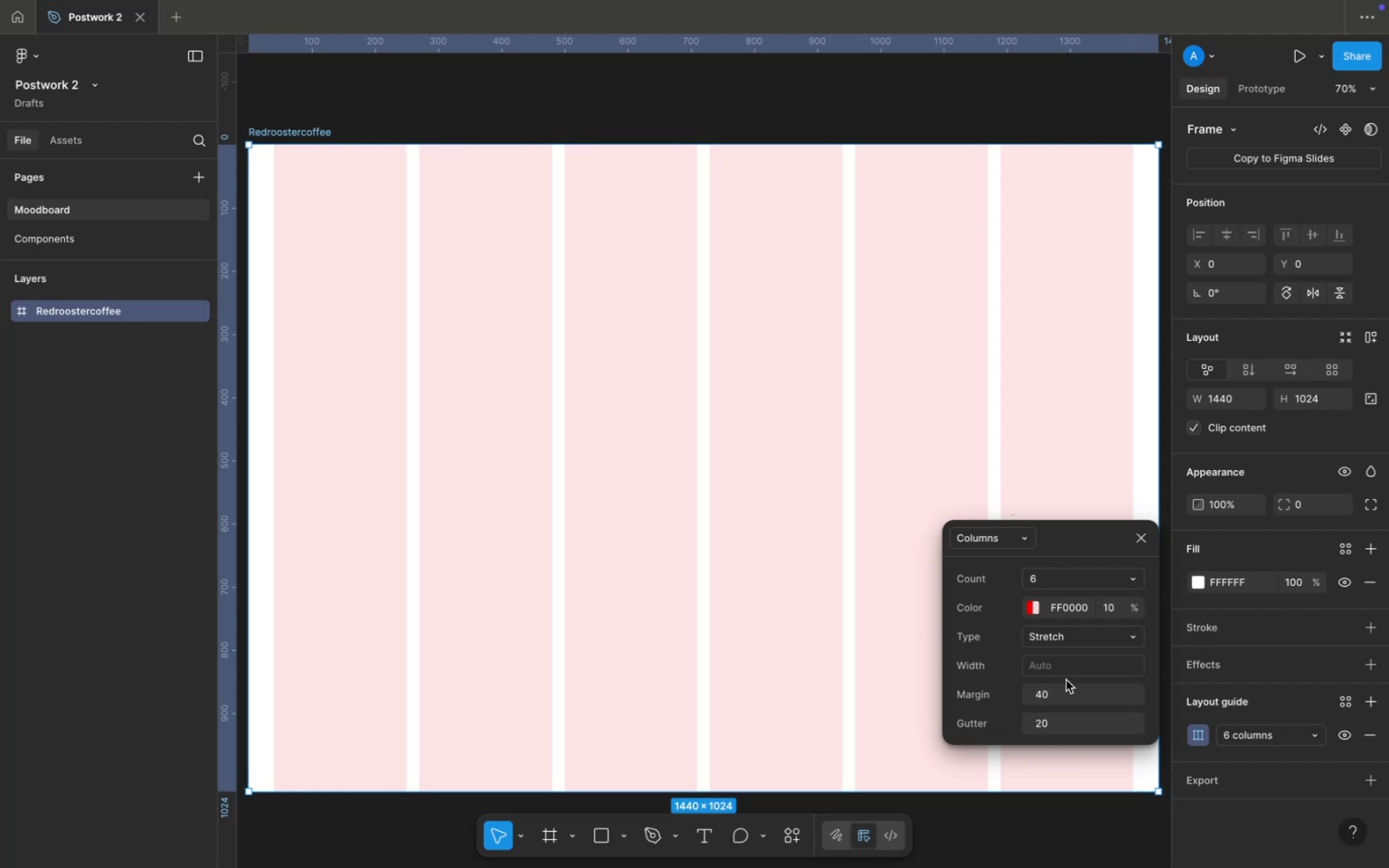 
wait(5.66)
 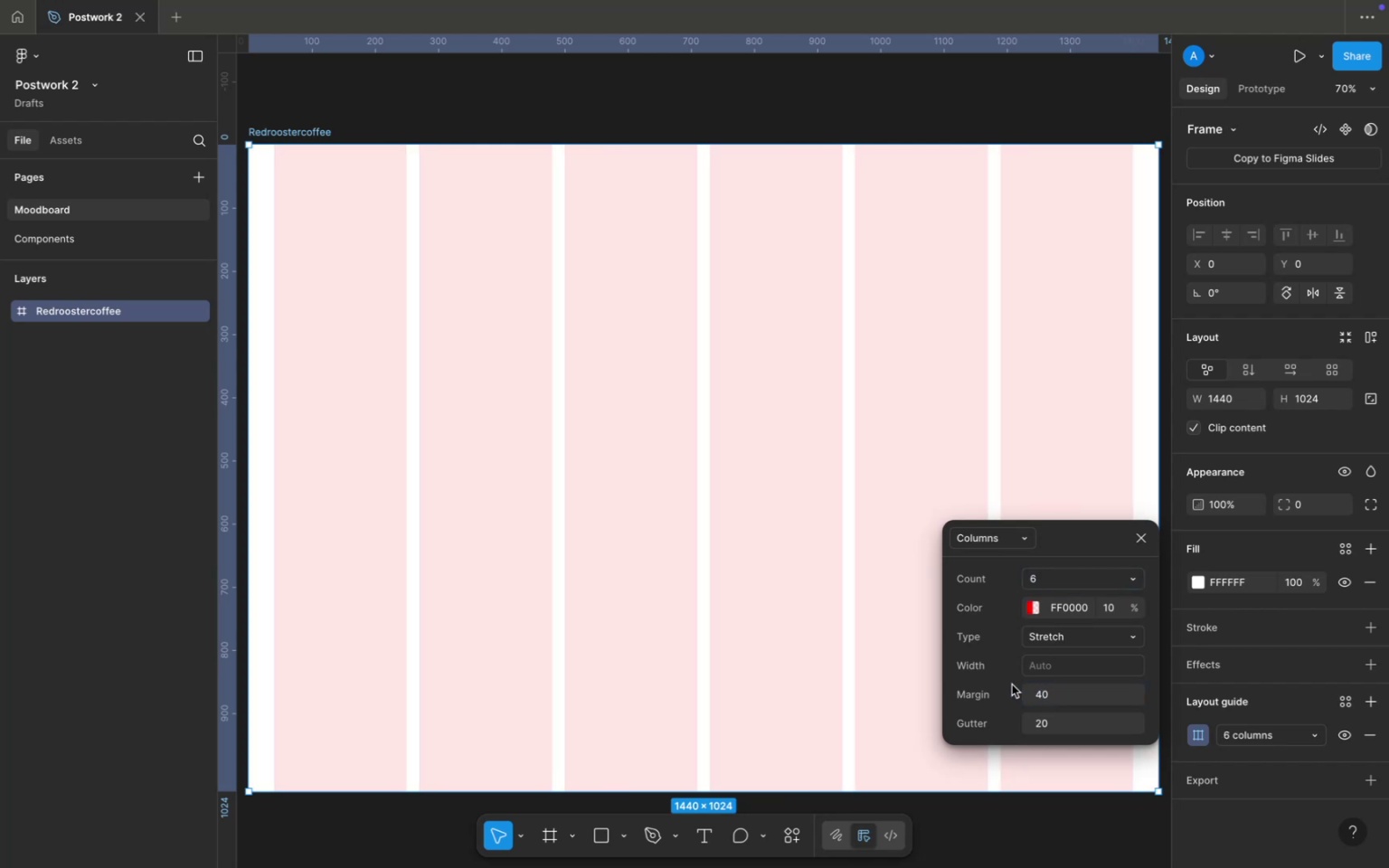 
left_click([878, 118])
 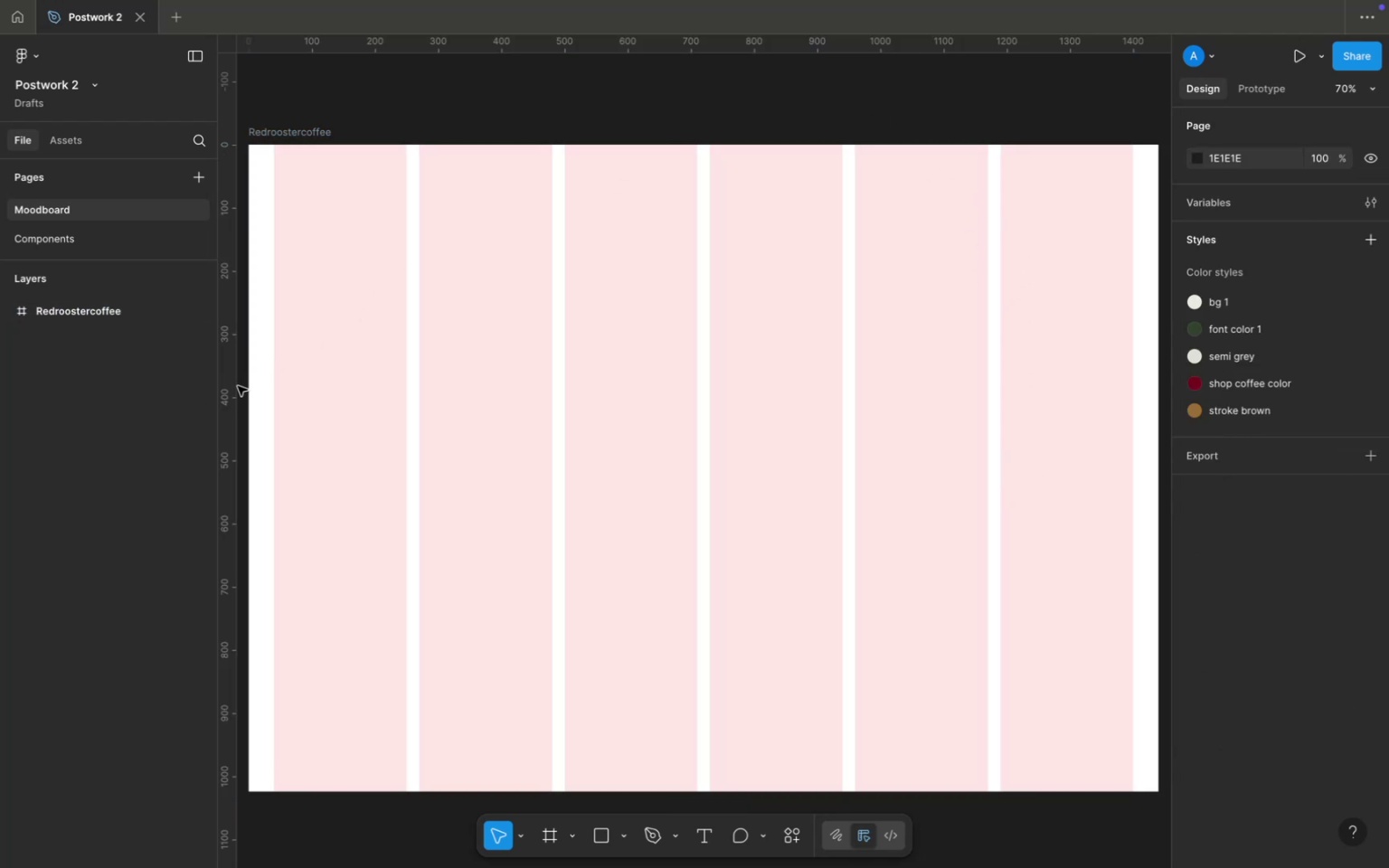 
left_click_drag(start_coordinate=[234, 388], to_coordinate=[273, 386])
 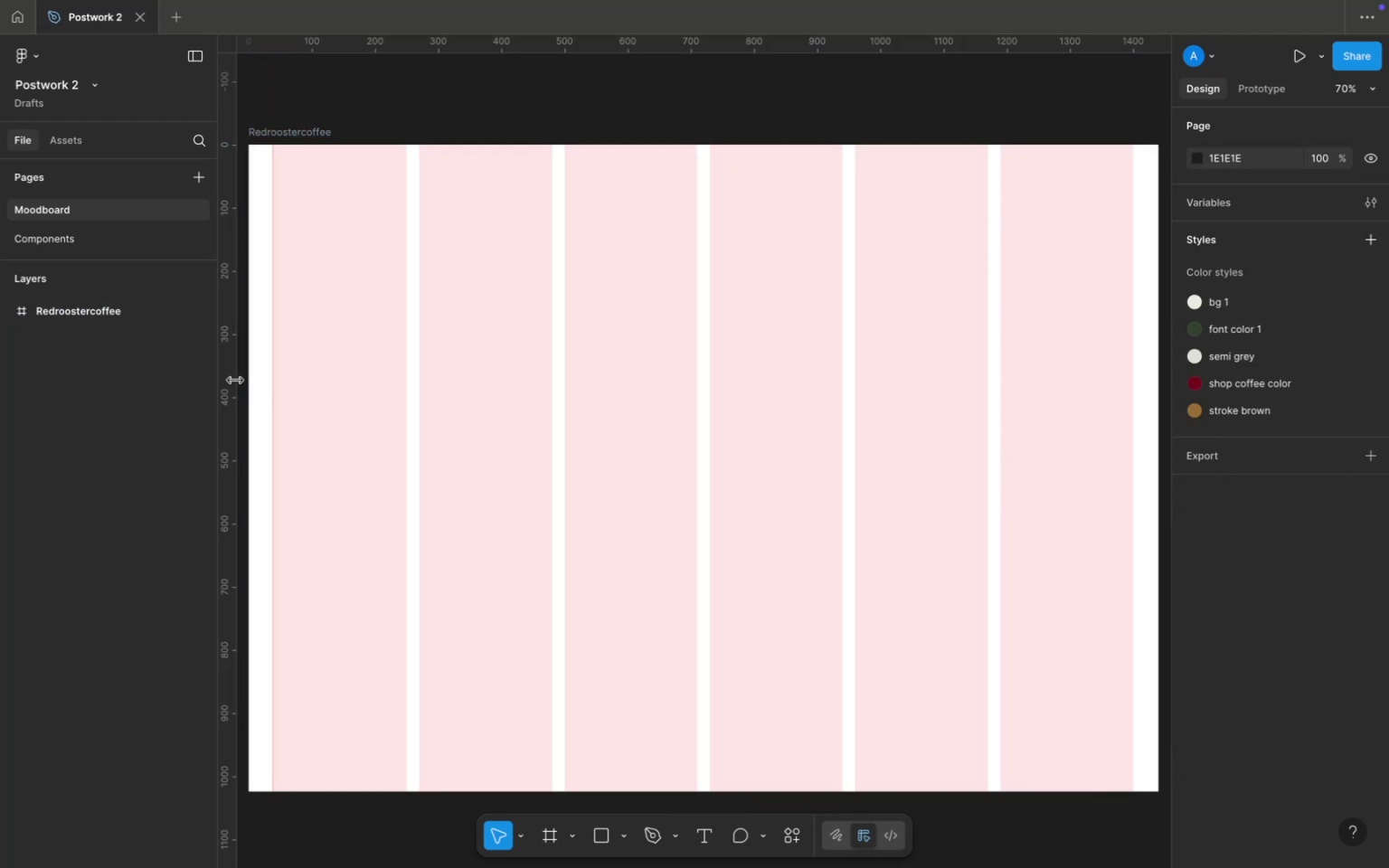 
left_click_drag(start_coordinate=[234, 382], to_coordinate=[1133, 429])
 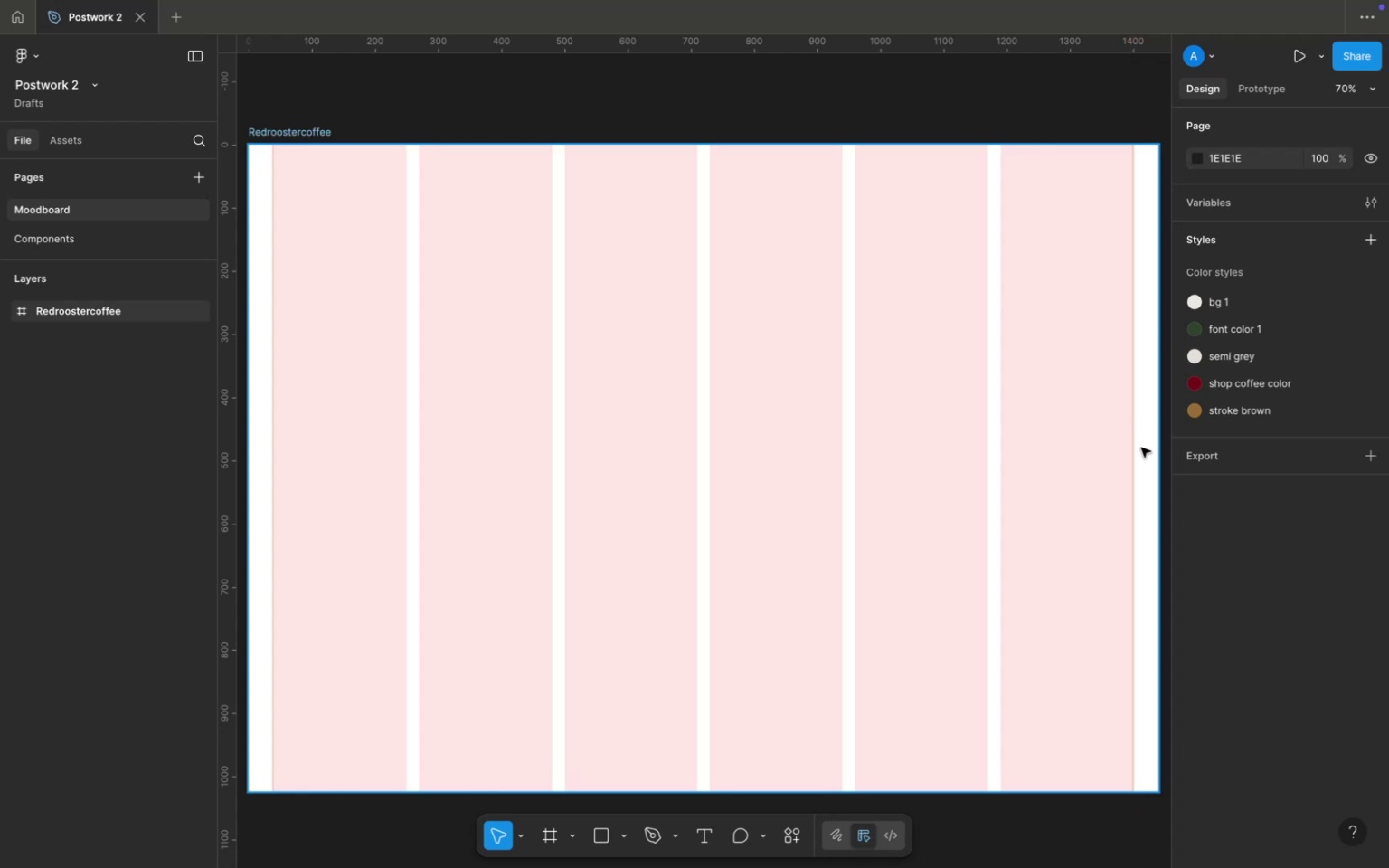 
hold_key(key=ControlLeft, duration=4.11)
scroll: coordinate [1006, 480], scroll_direction: down, amount: 22.0
 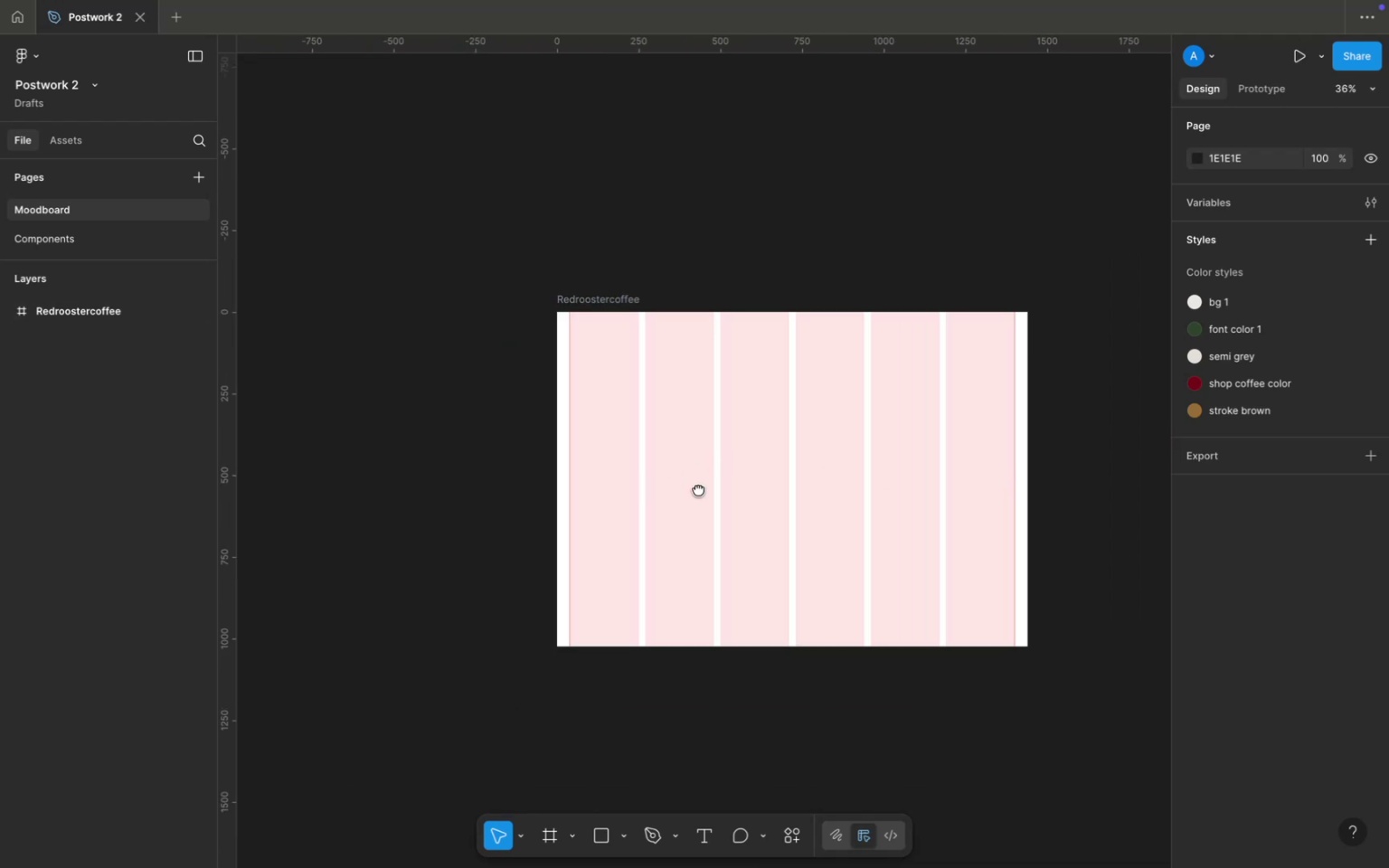 
hold_key(key=ControlLeft, duration=2.65)
scroll: coordinate [623, 501], scroll_direction: up, amount: 22.0
 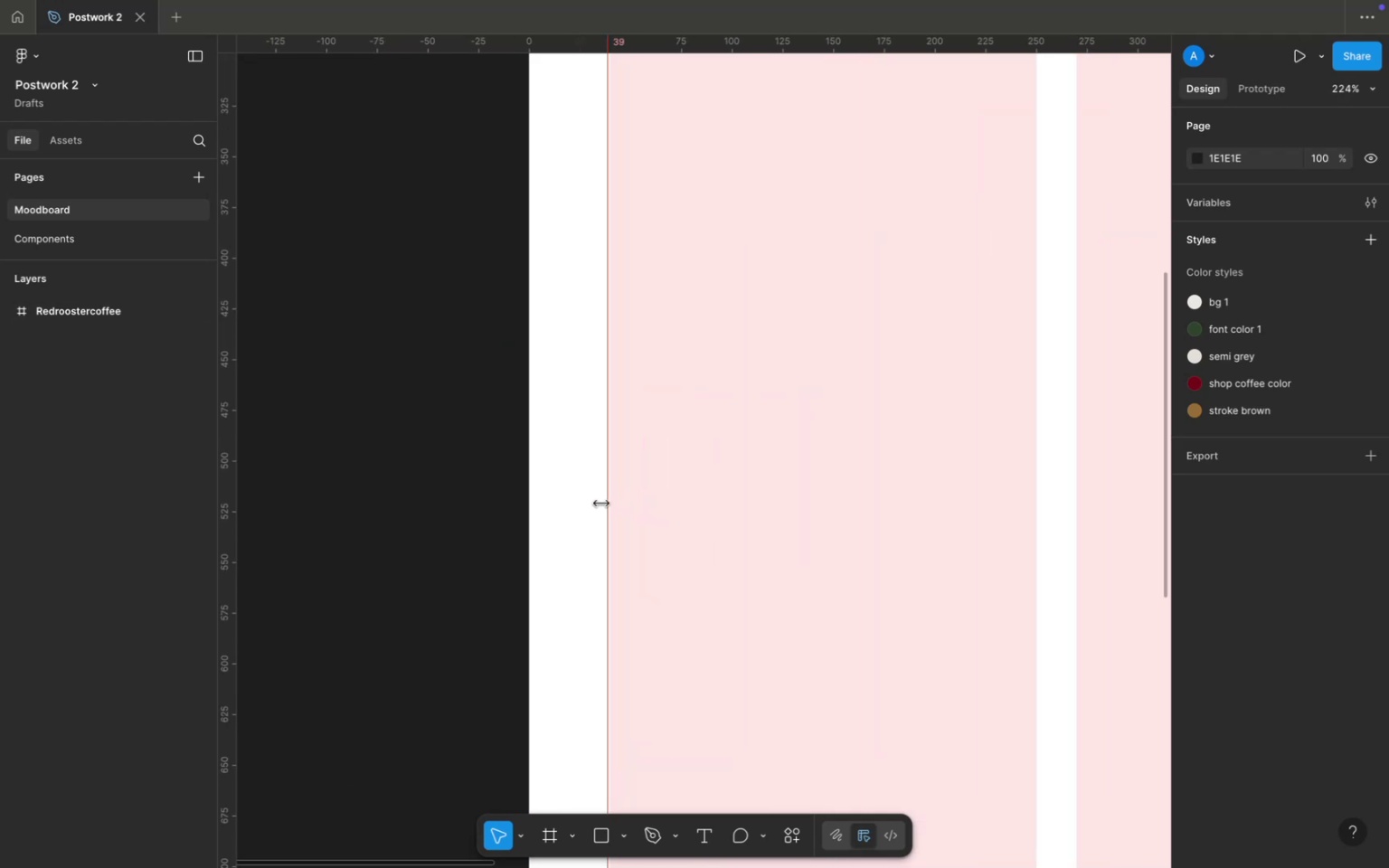 
left_click_drag(start_coordinate=[601, 504], to_coordinate=[610, 503])
 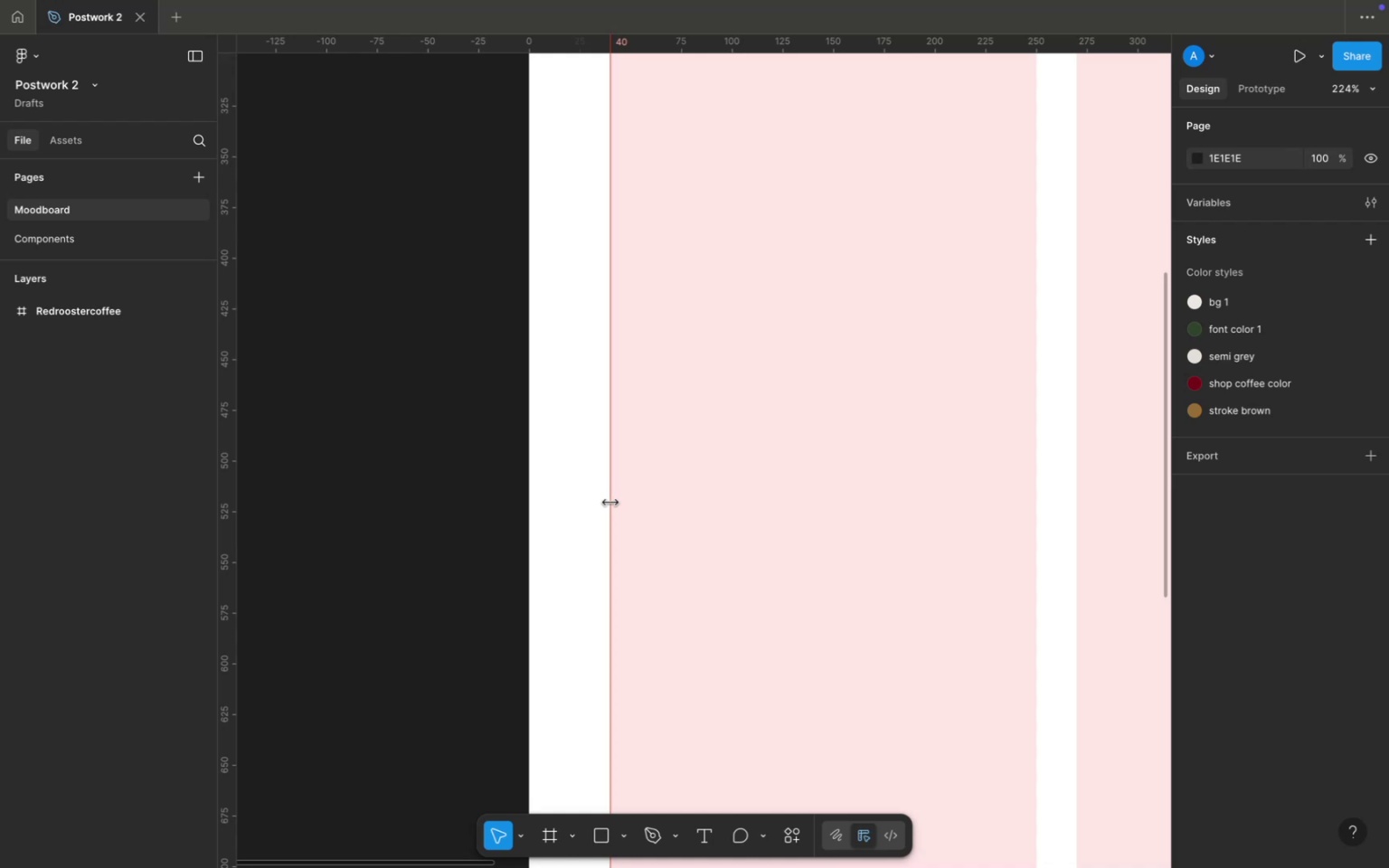 
hold_key(key=ControlLeft, duration=1.24)
scroll: coordinate [623, 497], scroll_direction: down, amount: 6.0
 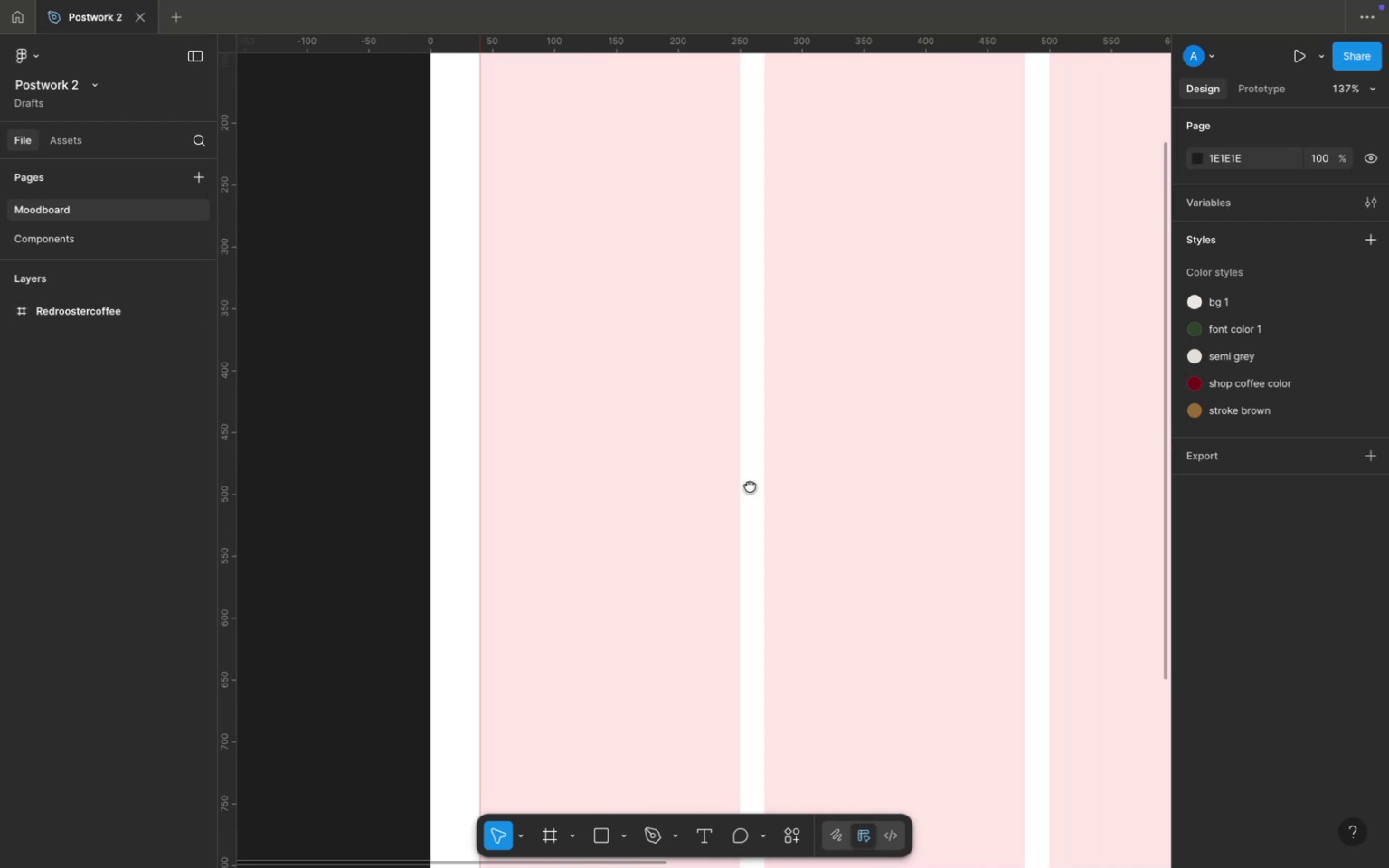 
hold_key(key=ControlLeft, duration=0.69)
scroll: coordinate [714, 493], scroll_direction: down, amount: 3.0
 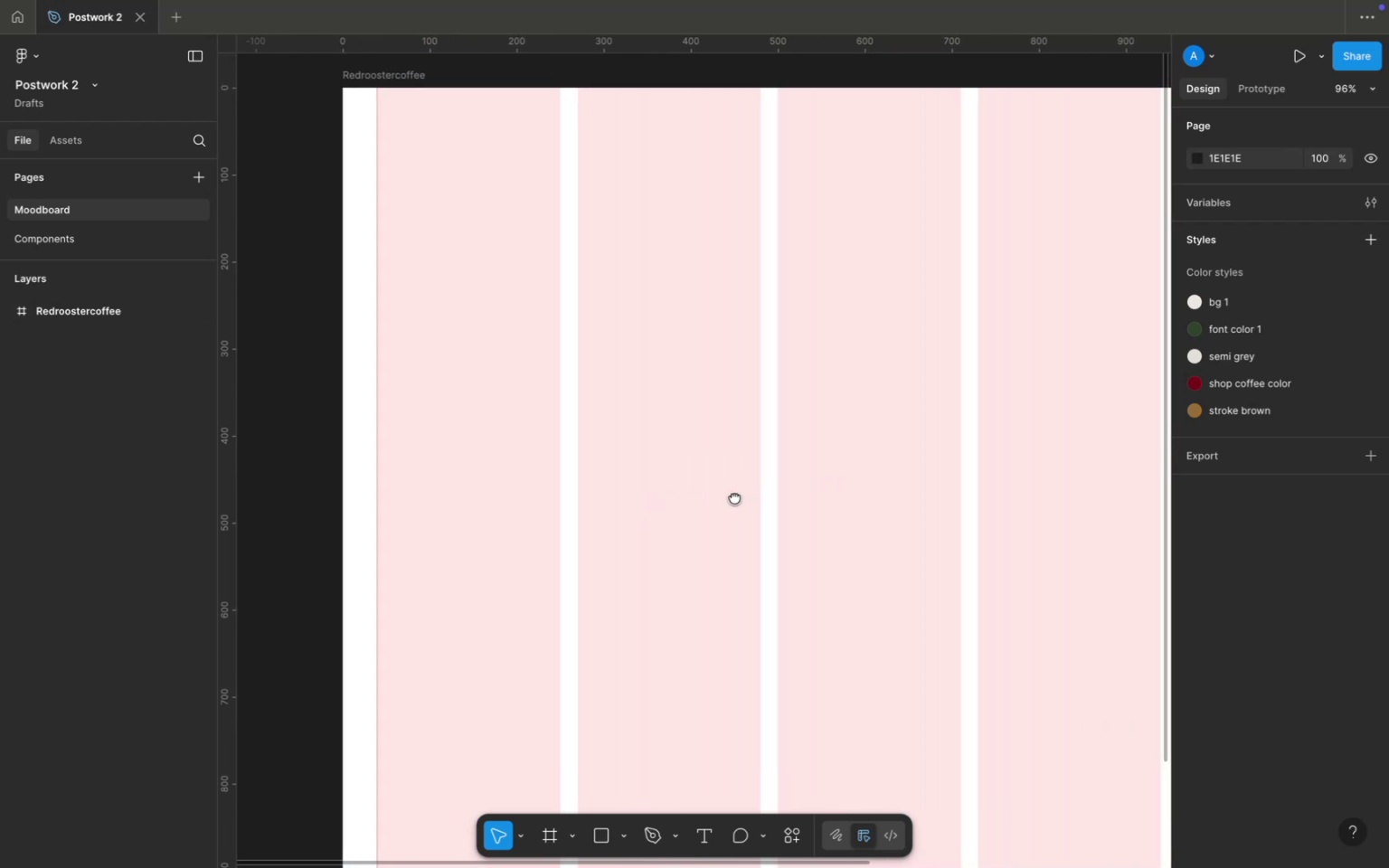 
hold_key(key=ControlLeft, duration=0.66)
scroll: coordinate [723, 516], scroll_direction: down, amount: 5.0
 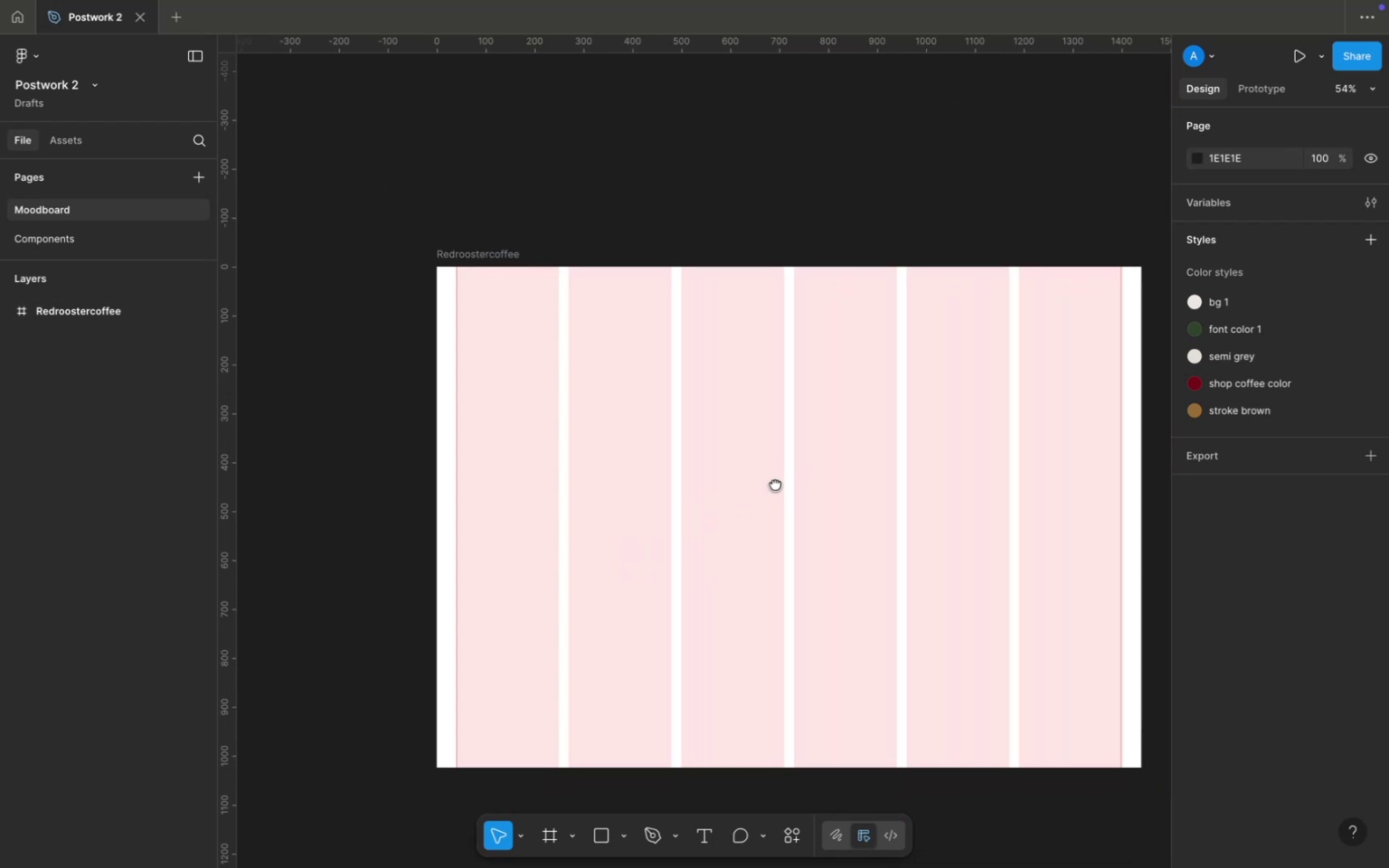 
hold_key(key=ControlLeft, duration=1.05)
scroll: coordinate [772, 475], scroll_direction: up, amount: 3.0
 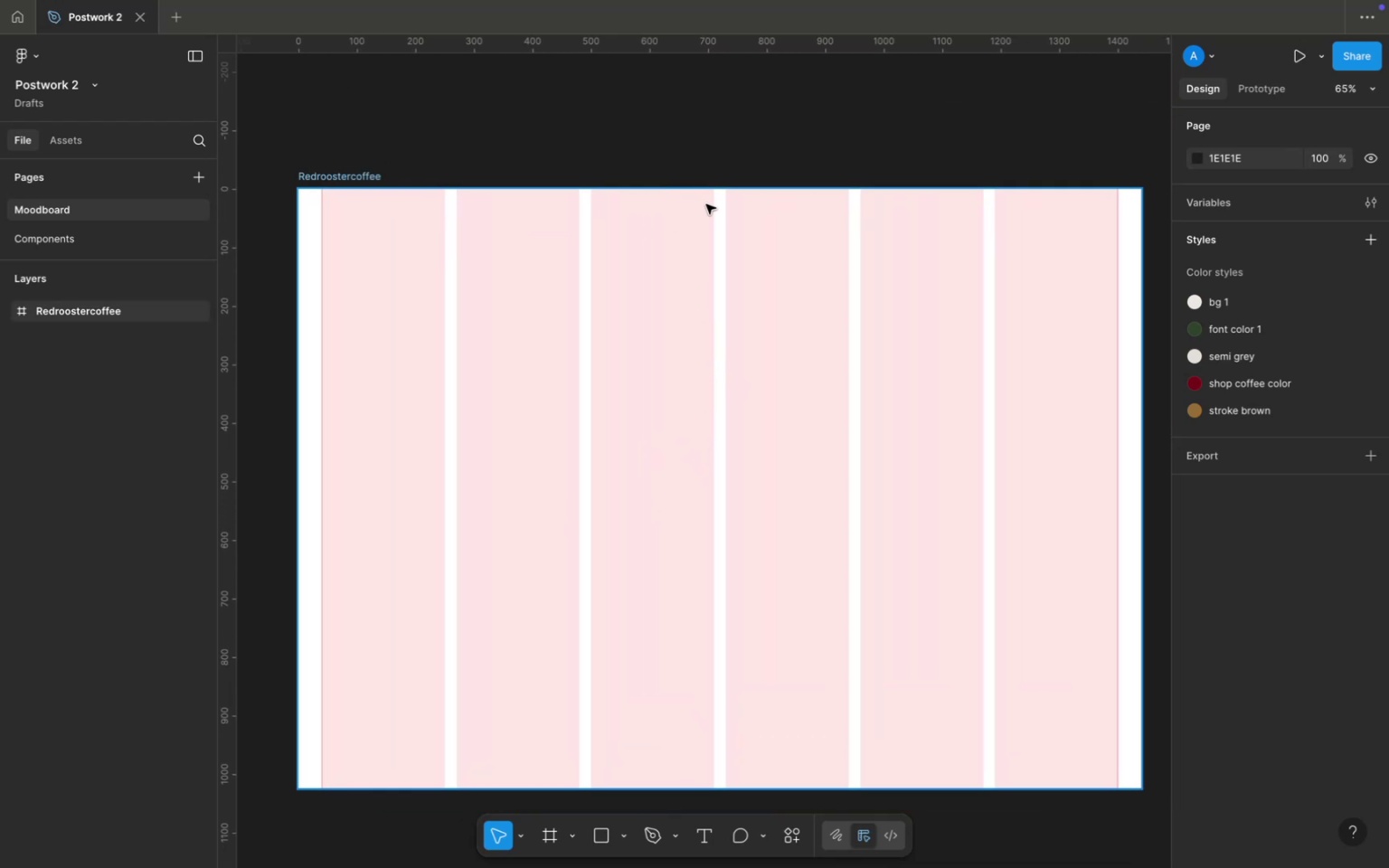 
left_click([761, 141])
 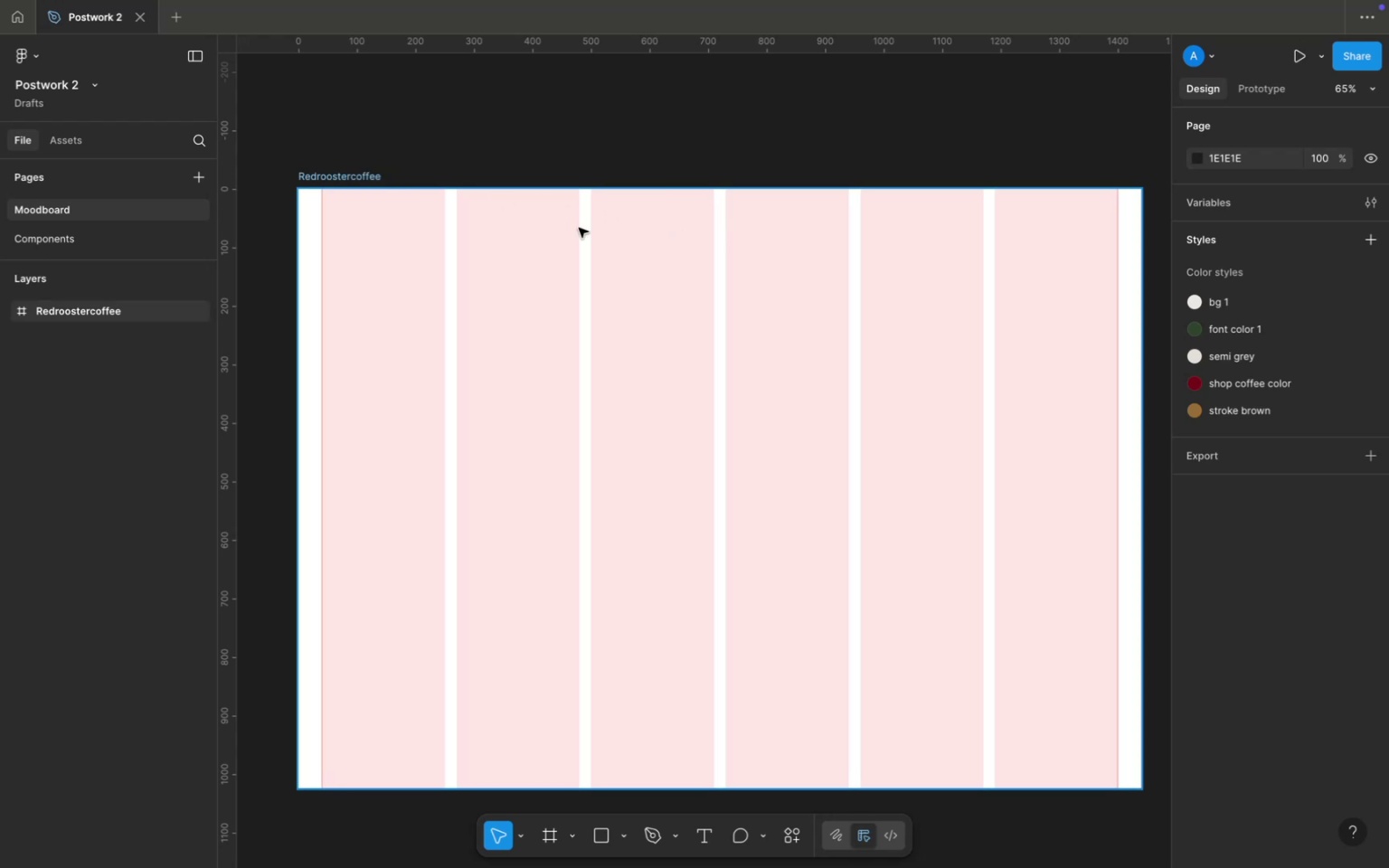 
left_click([351, 176])
 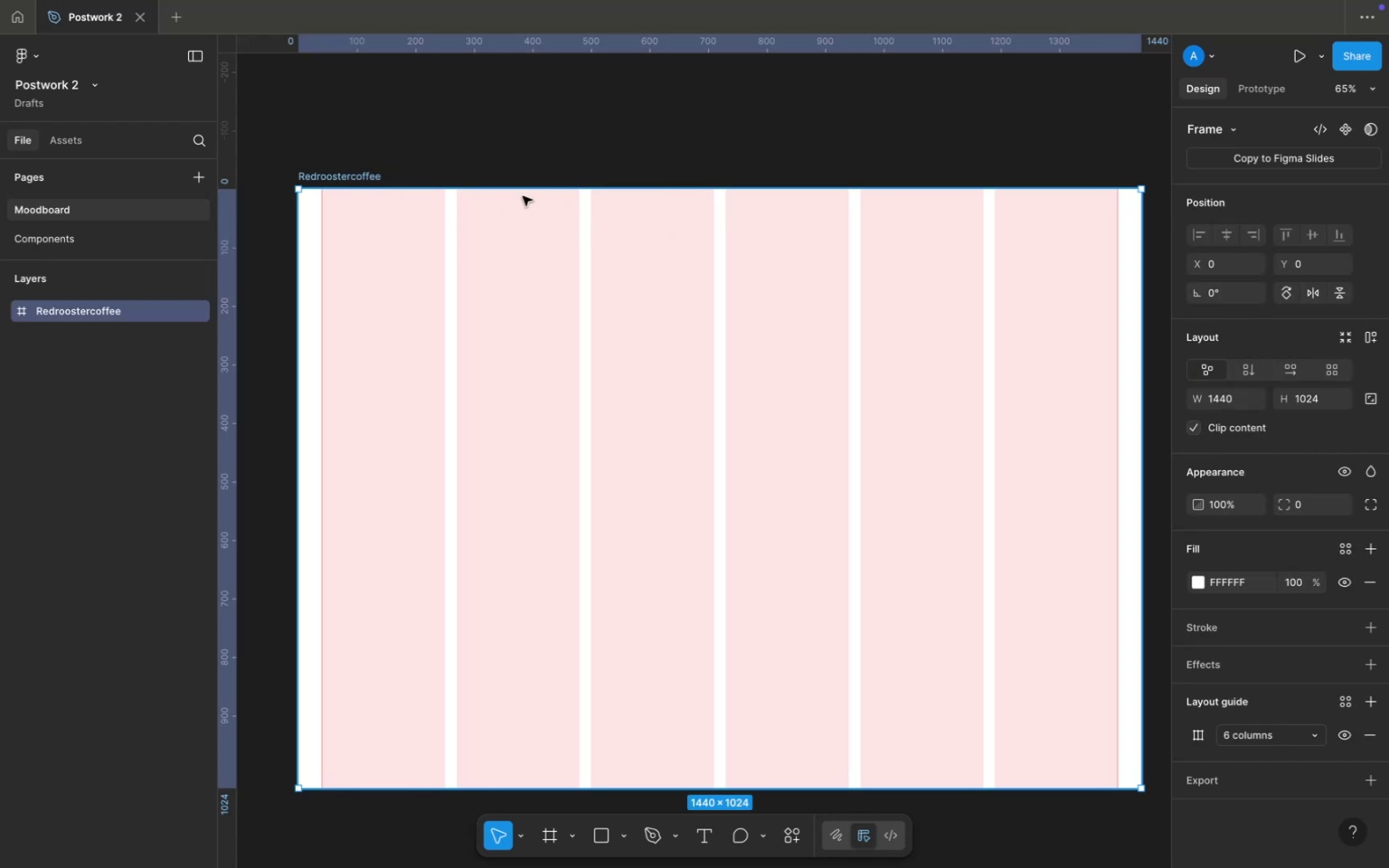 
left_click([571, 171])
 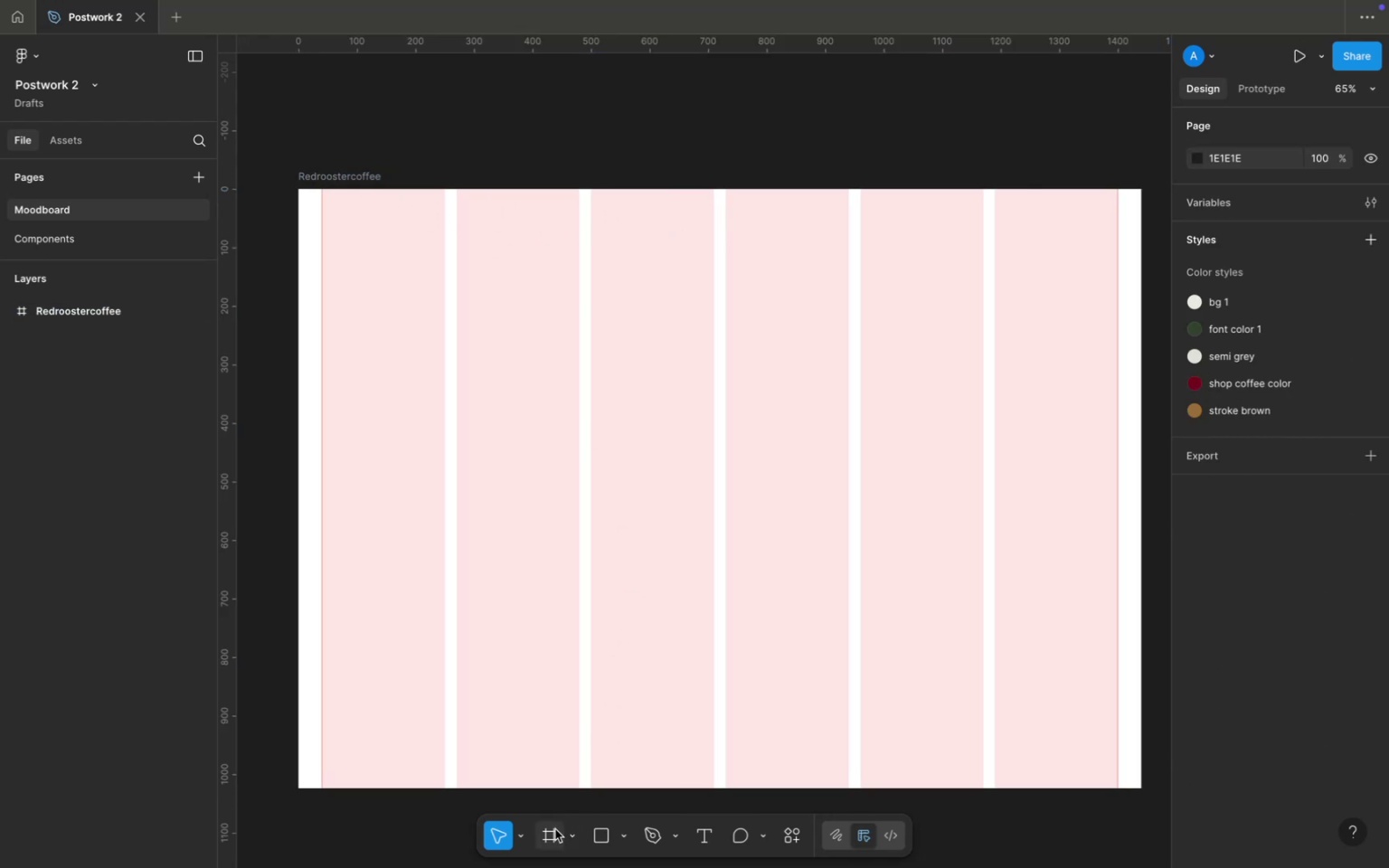 
left_click([553, 833])
 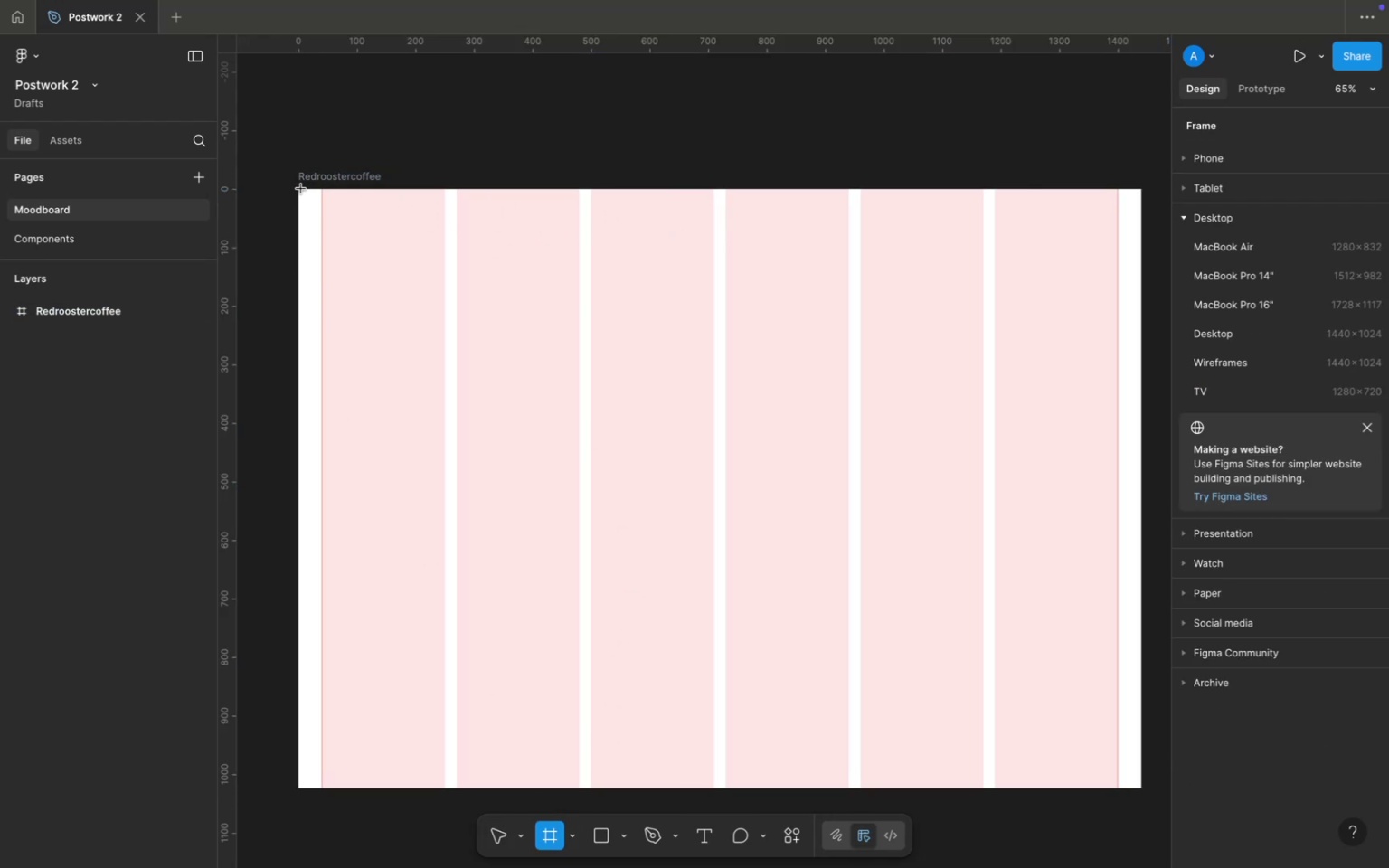 
left_click_drag(start_coordinate=[300, 192], to_coordinate=[1140, 731])
 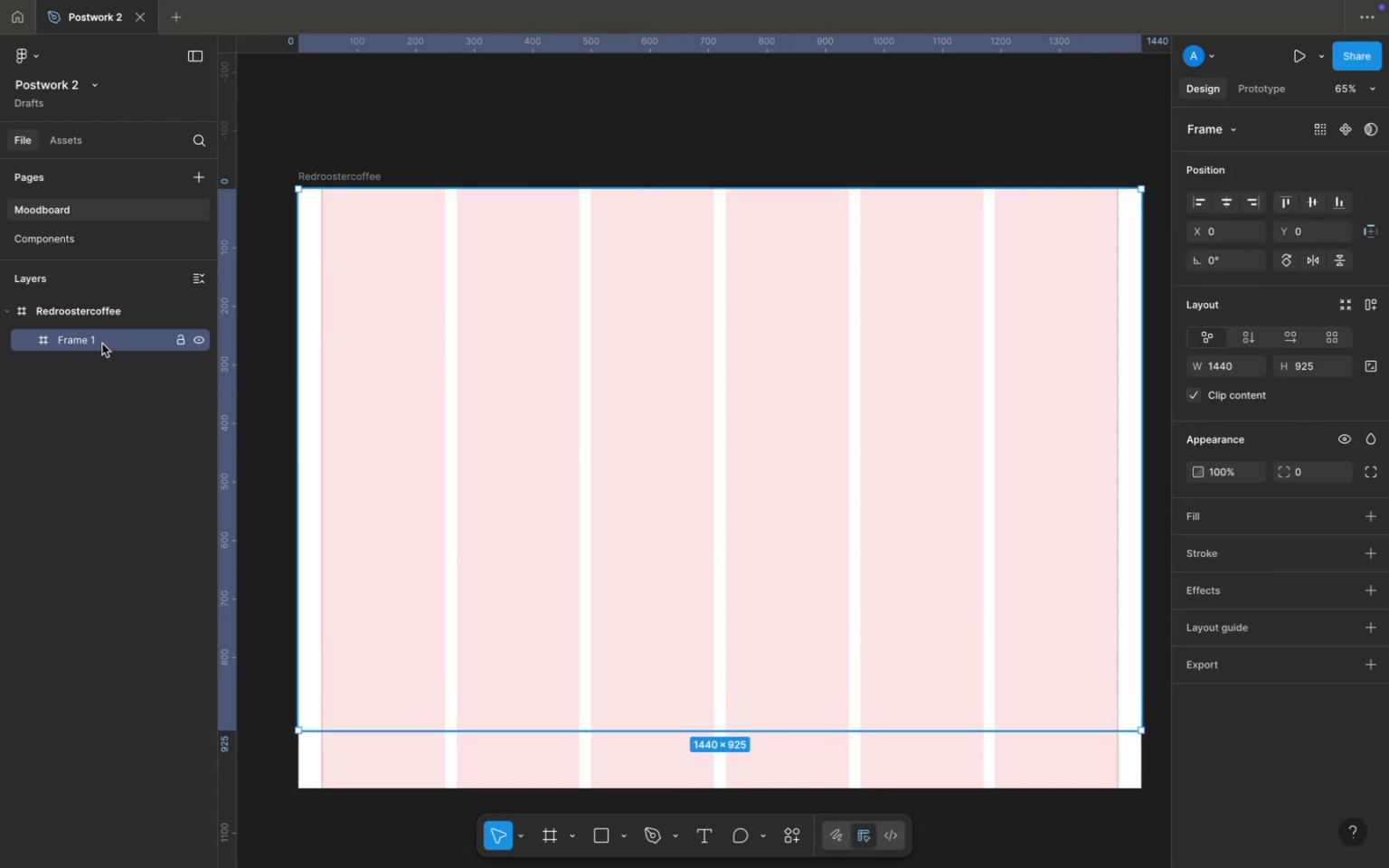 
double_click([101, 343])
 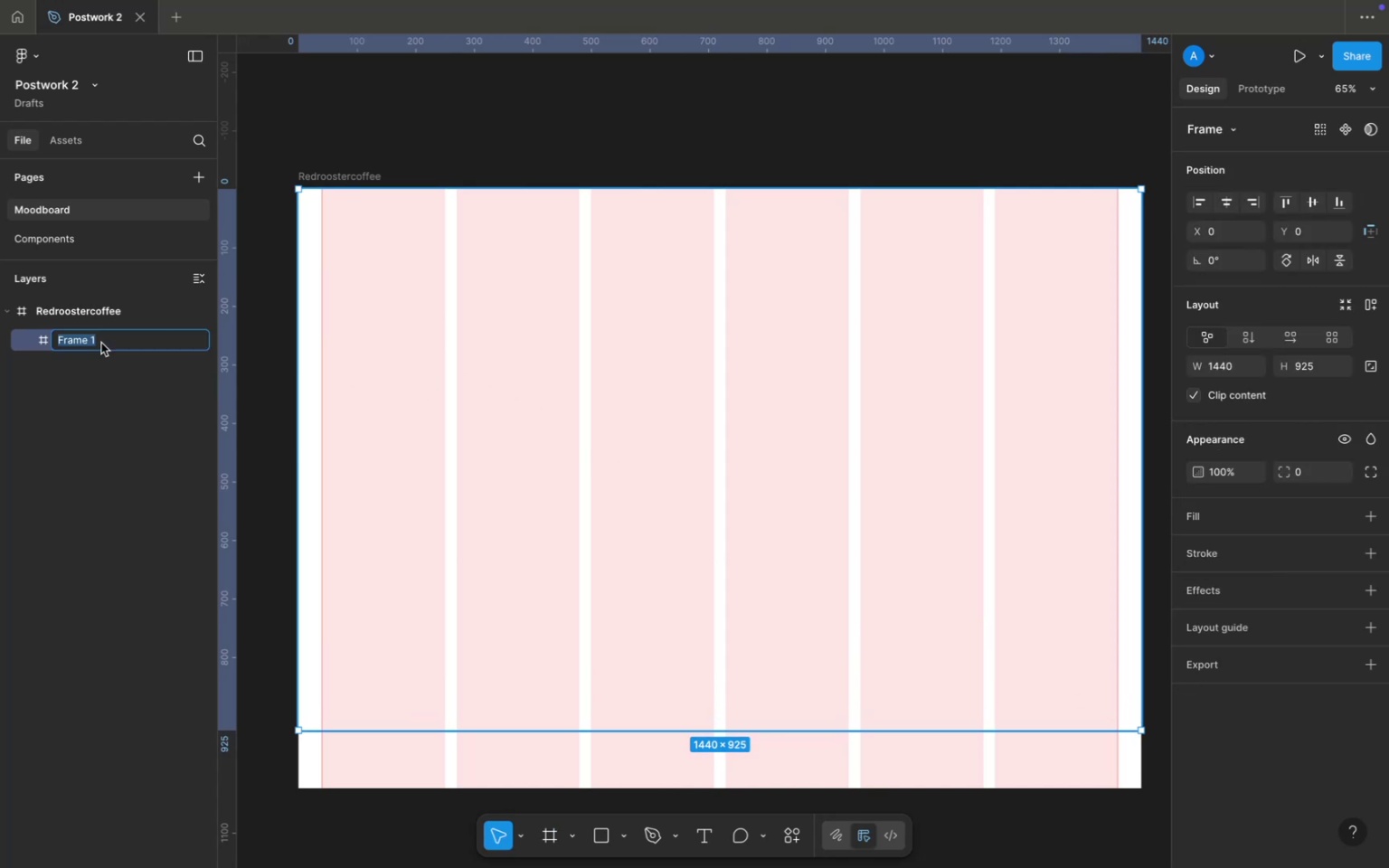 
type(hero)
 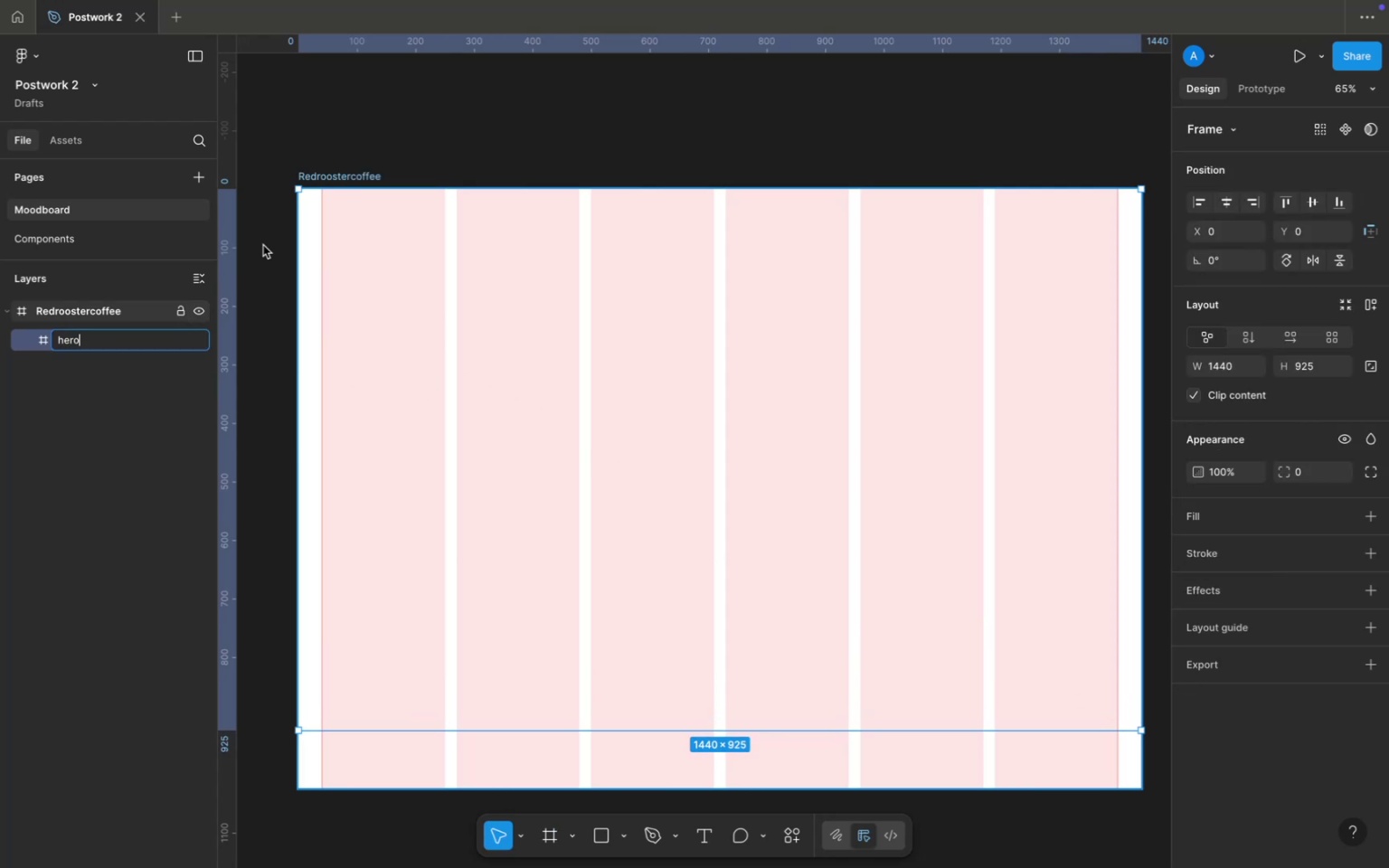 
left_click([411, 259])
 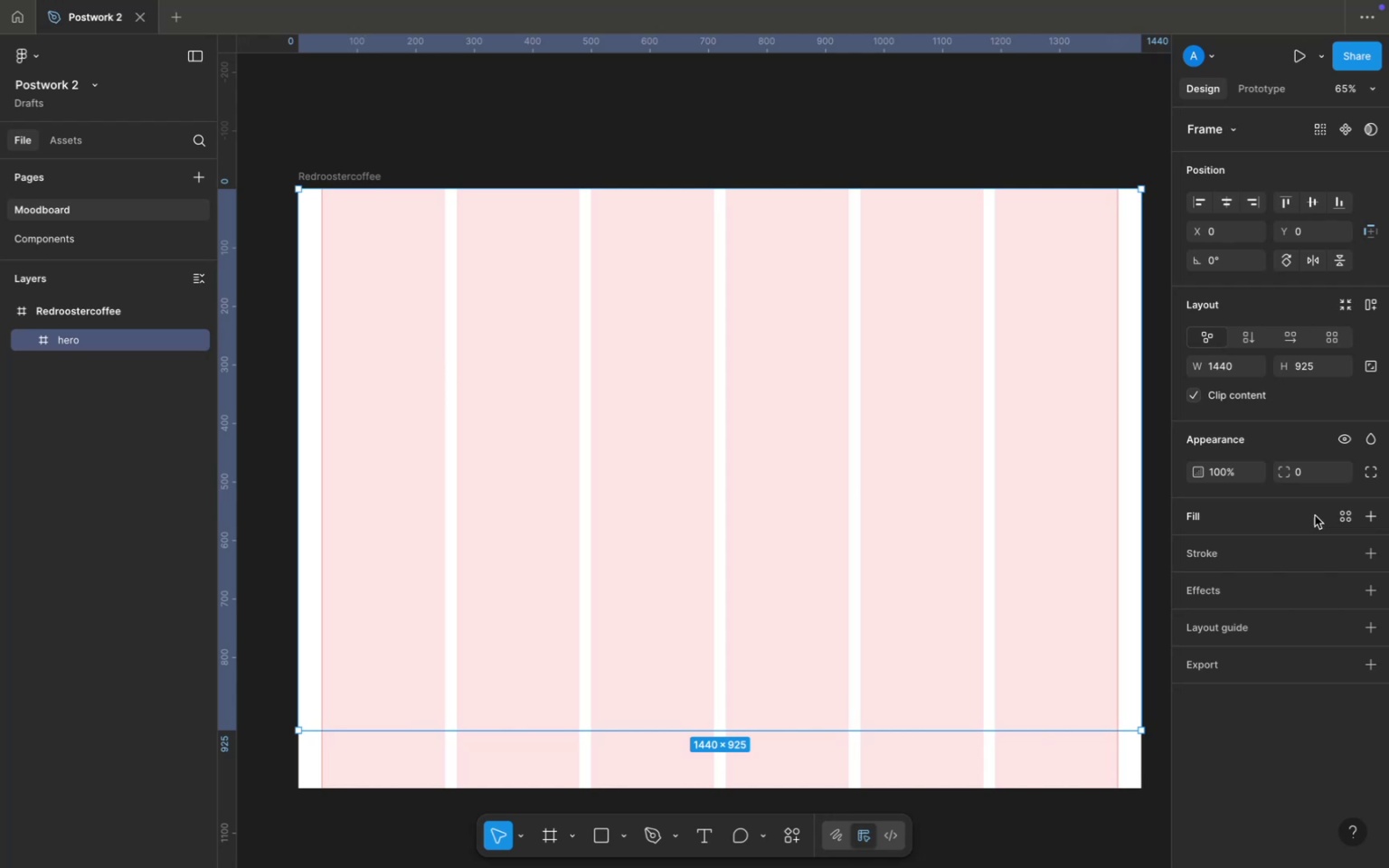 
left_click([1373, 515])
 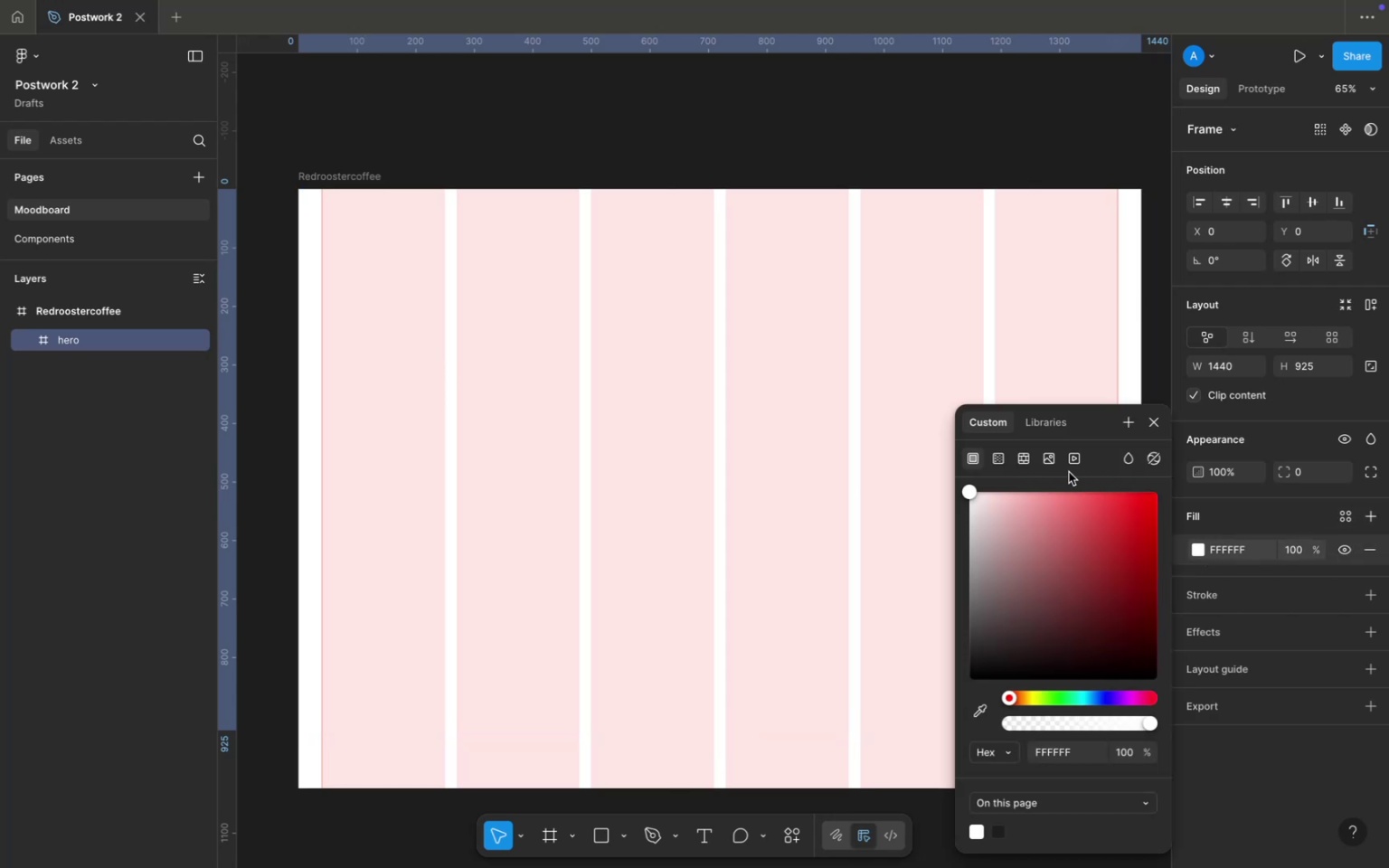 
left_click([1048, 459])
 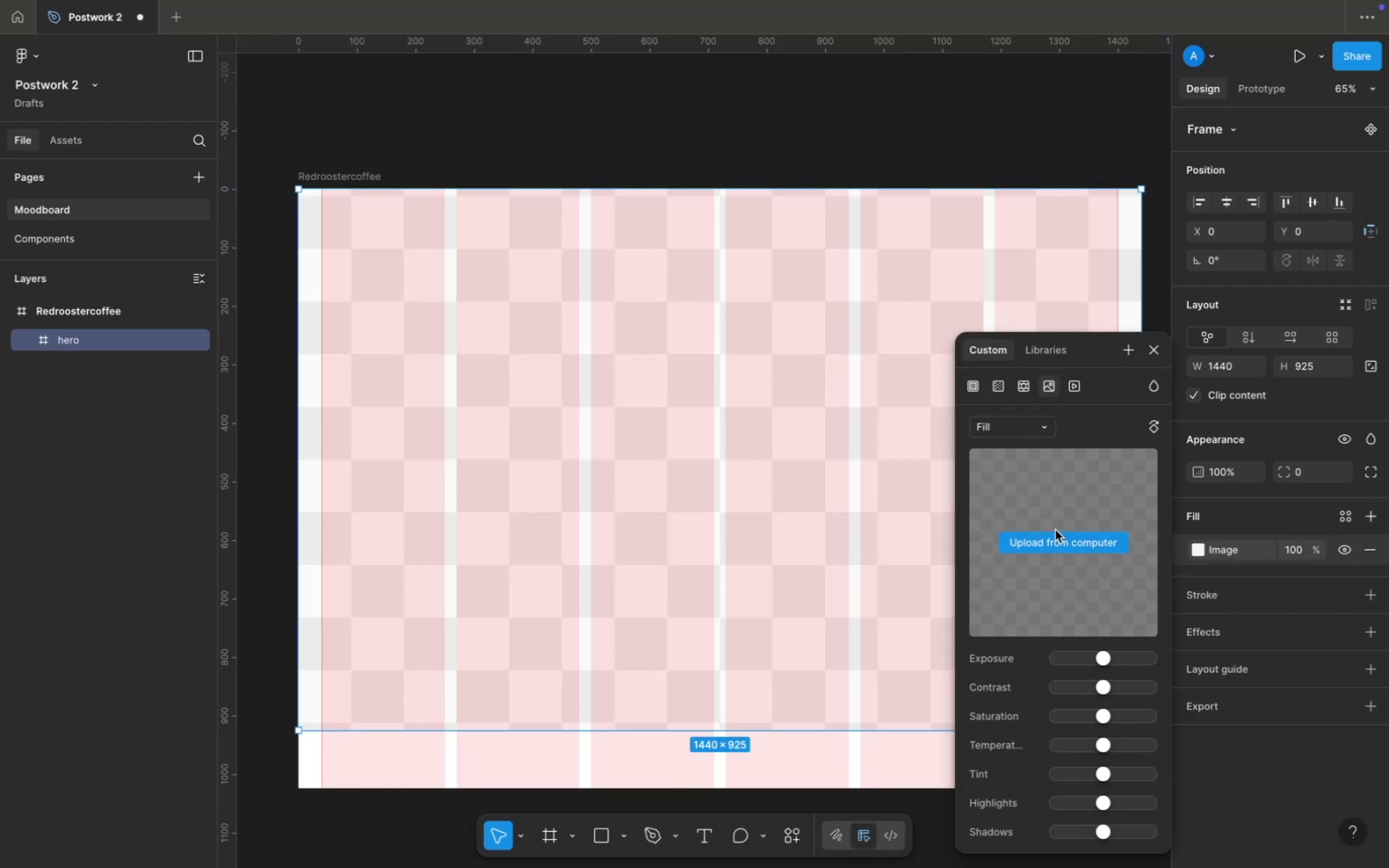 
left_click([1063, 545])
 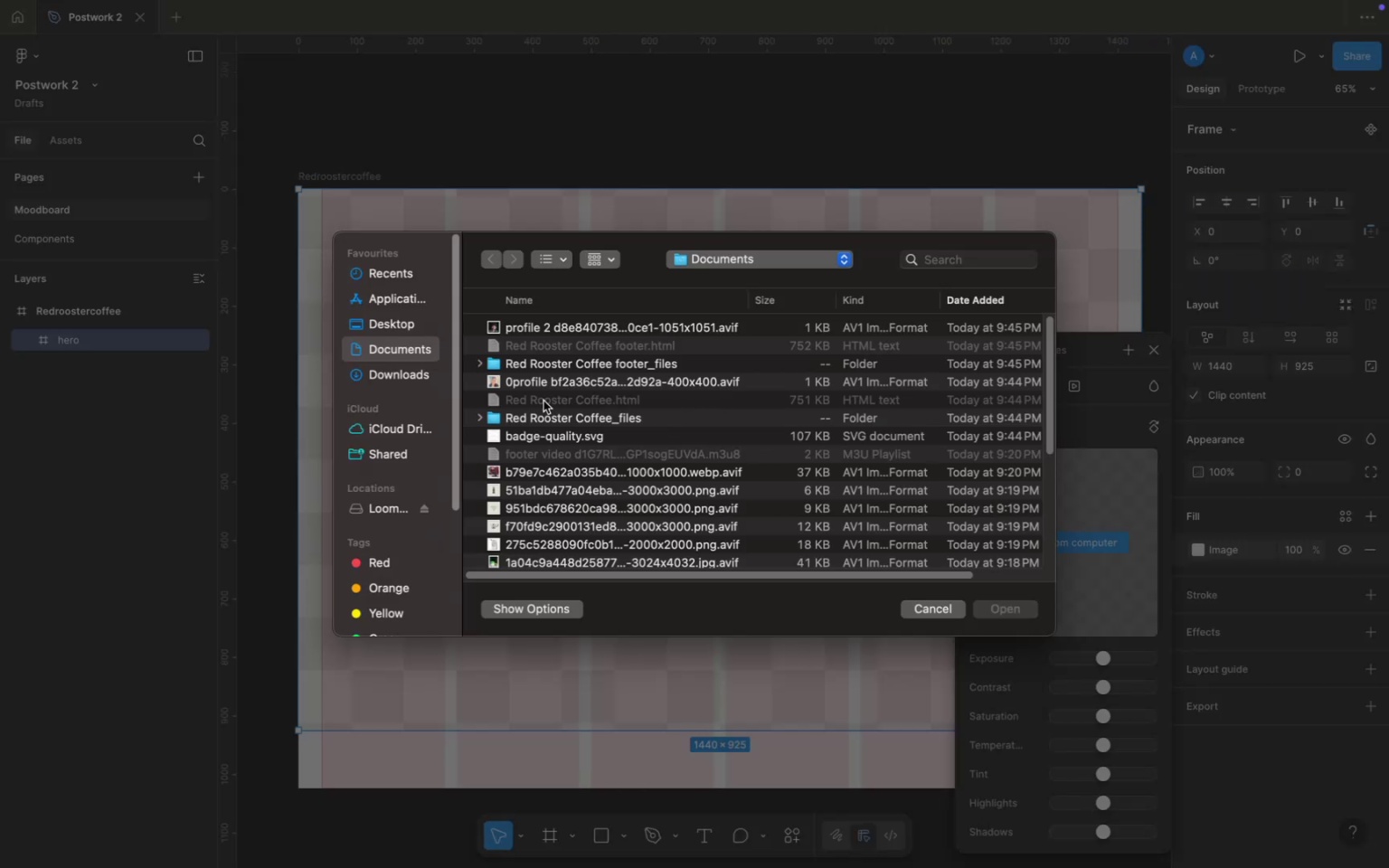 
left_click([410, 352])
 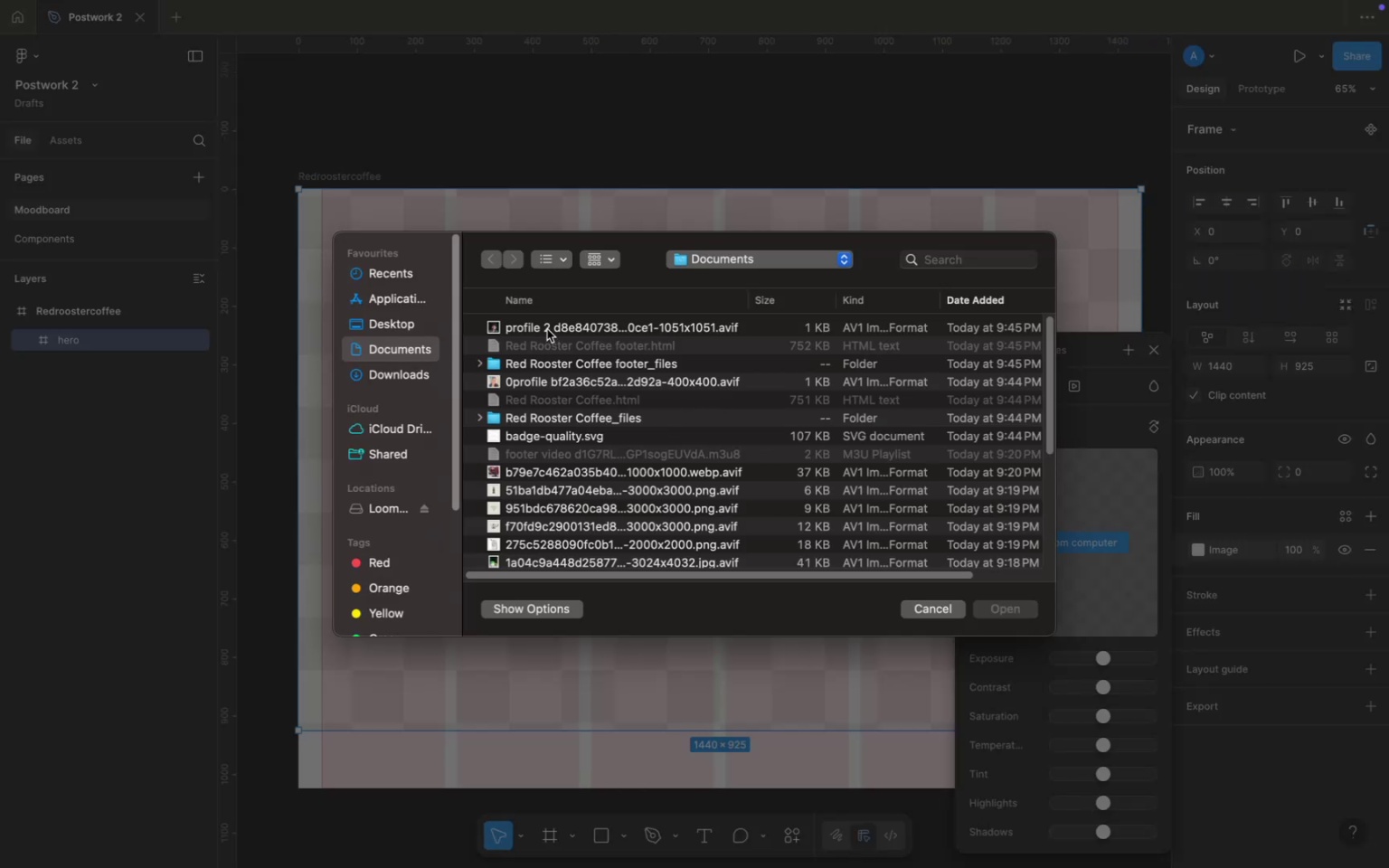 
scroll: coordinate [564, 432], scroll_direction: down, amount: 22.0
 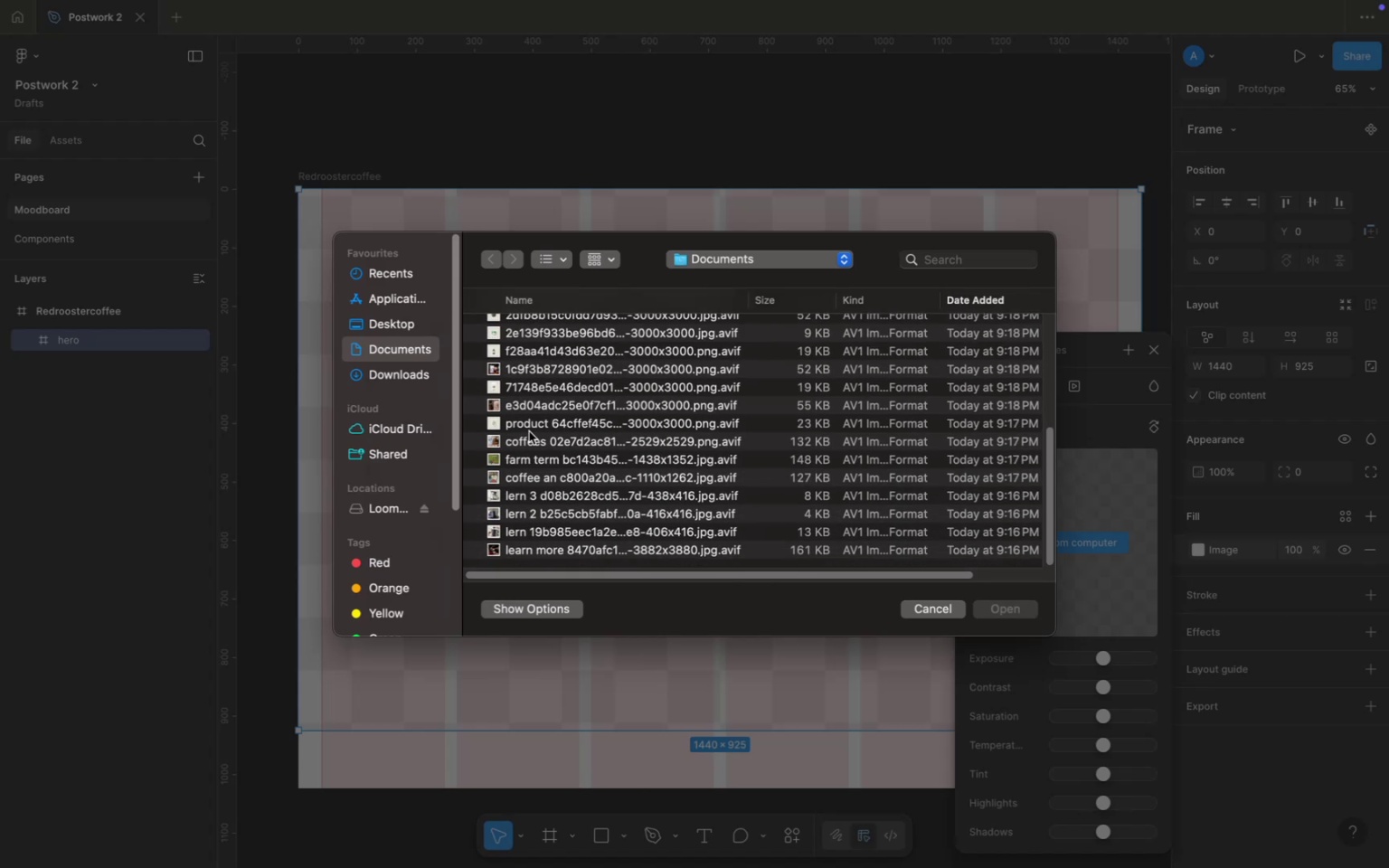 
left_click([532, 410])
 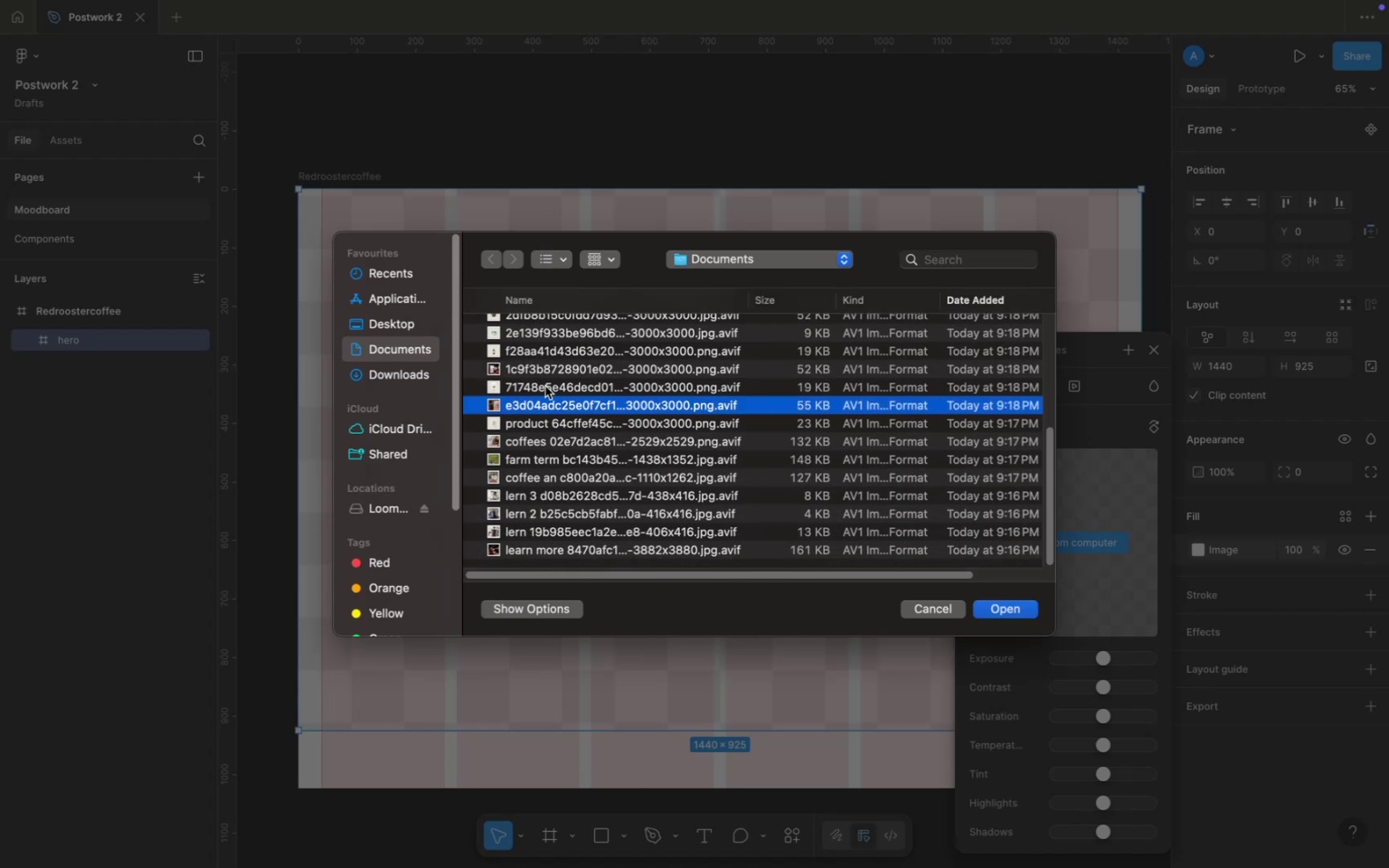 
left_click([544, 401])
 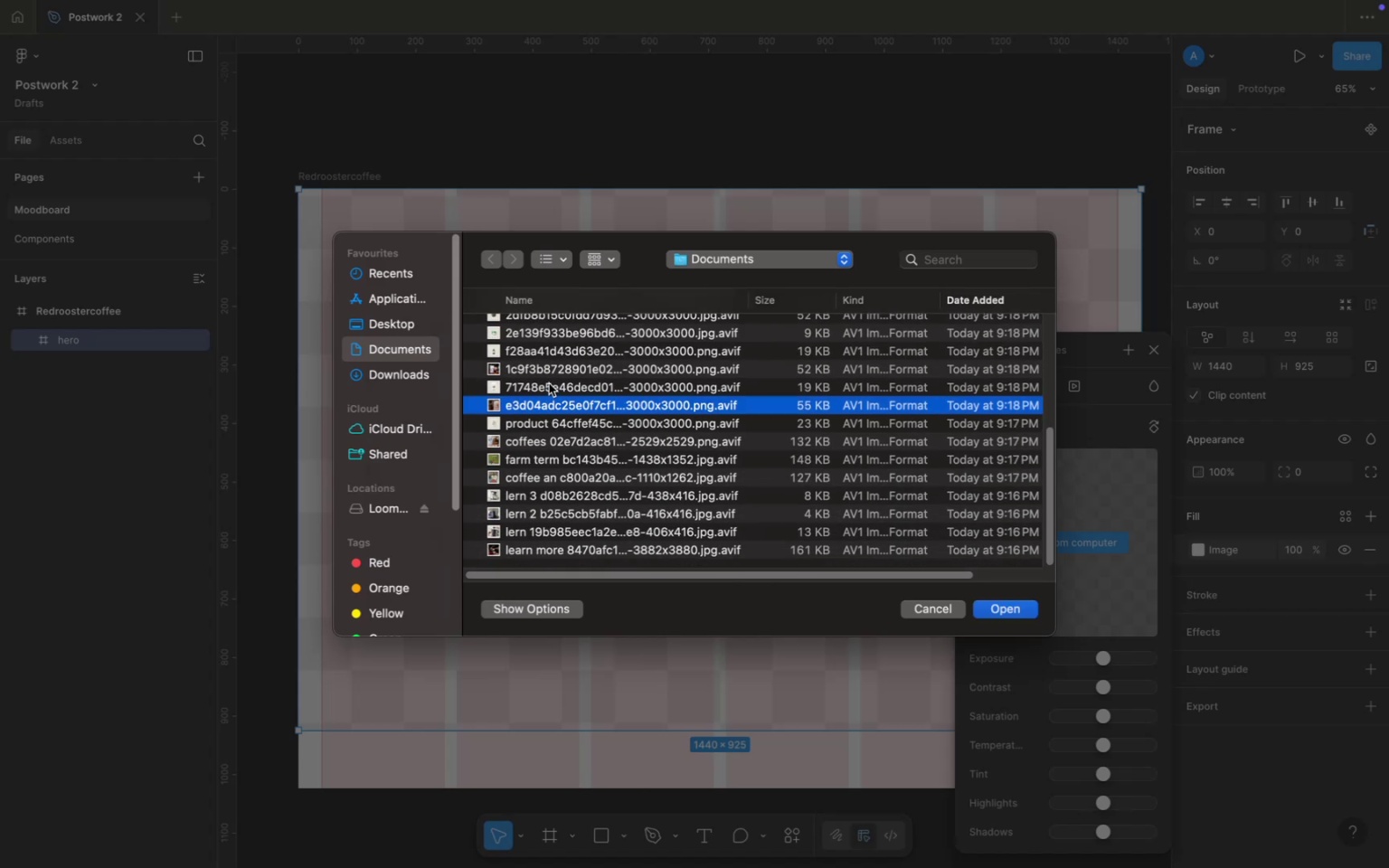 
left_click([549, 383])
 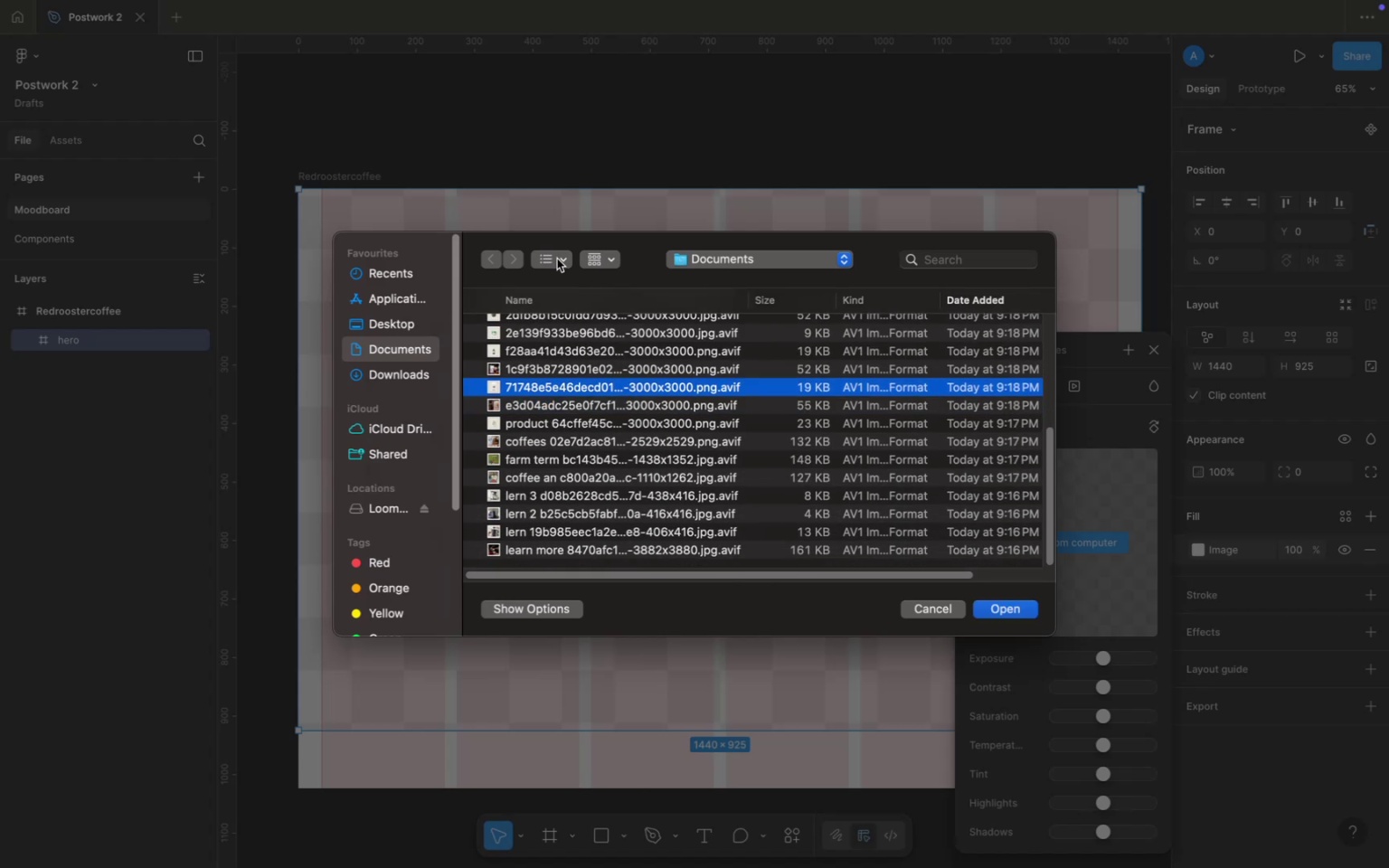 
left_click([564, 260])
 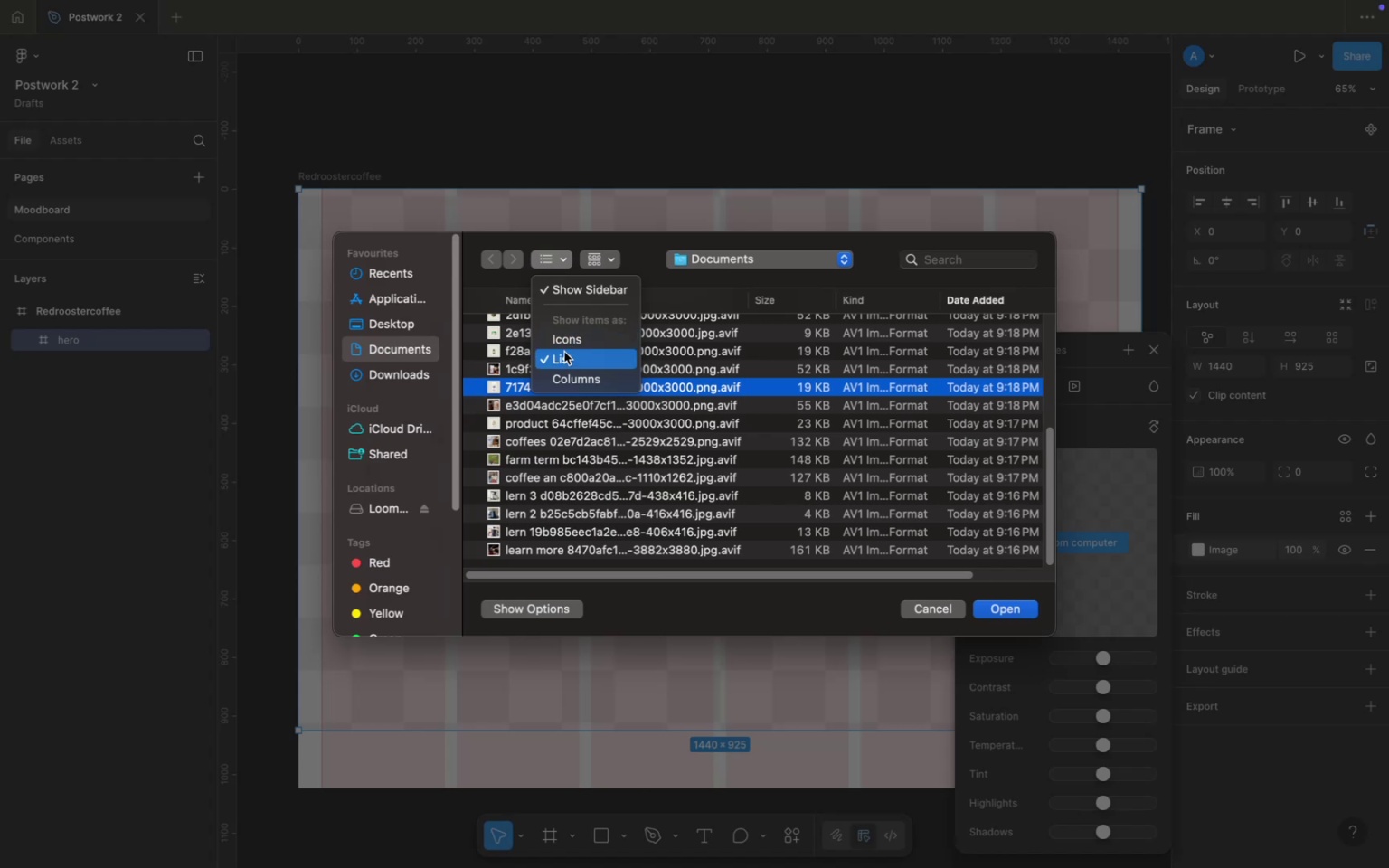 
left_click([566, 341])
 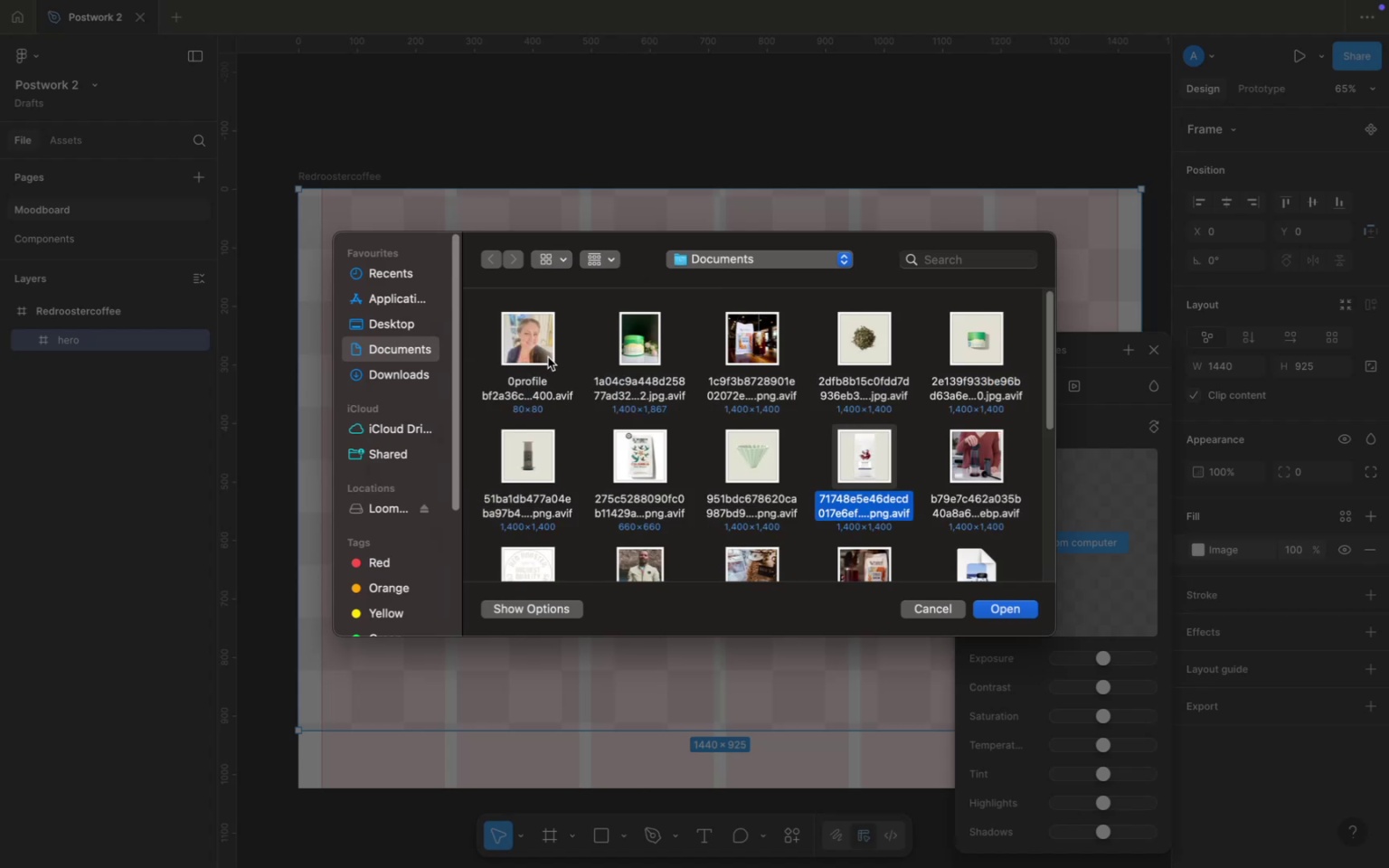 
scroll: coordinate [605, 424], scroll_direction: down, amount: 19.0
 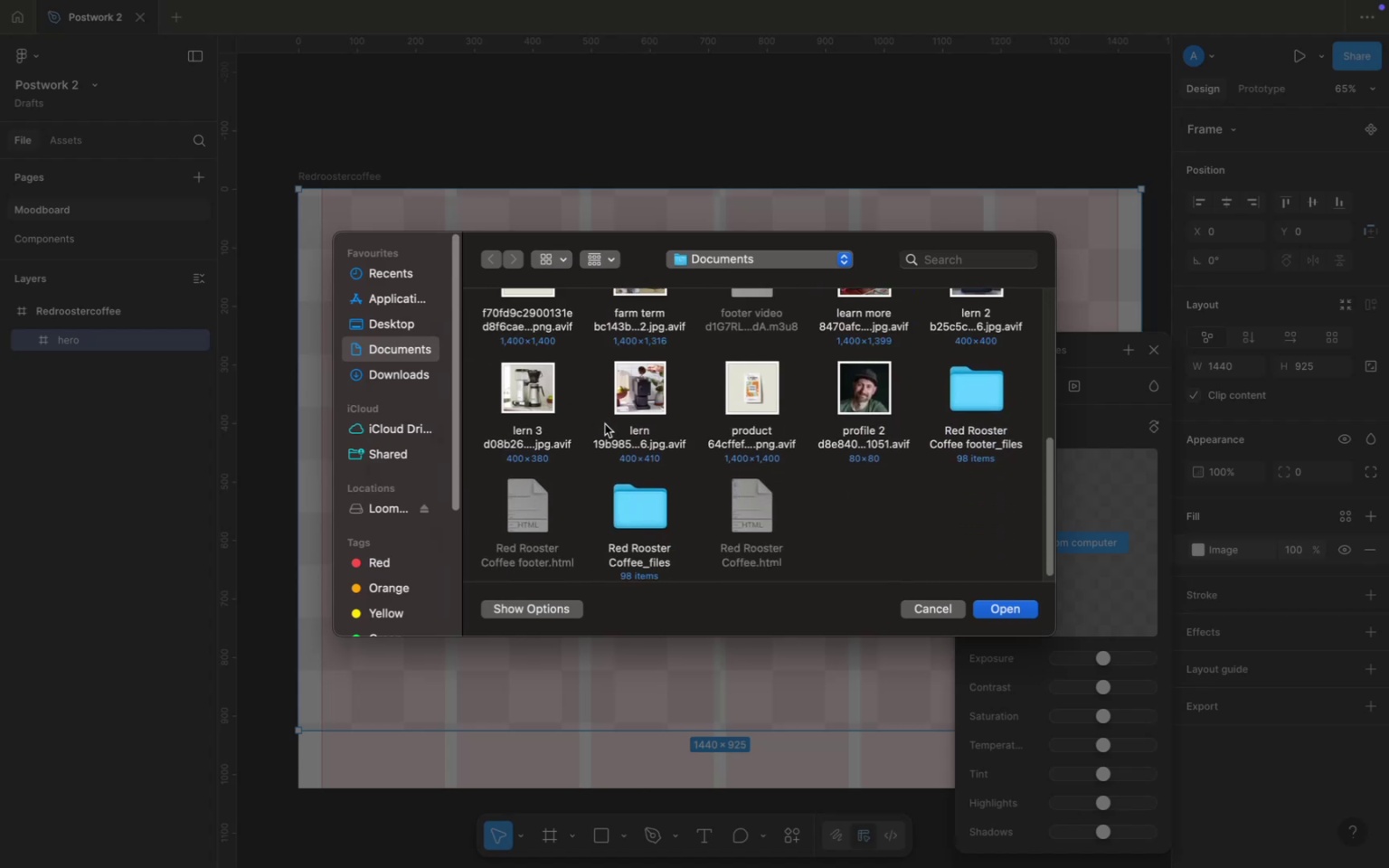 
scroll: coordinate [605, 424], scroll_direction: up, amount: 34.0
 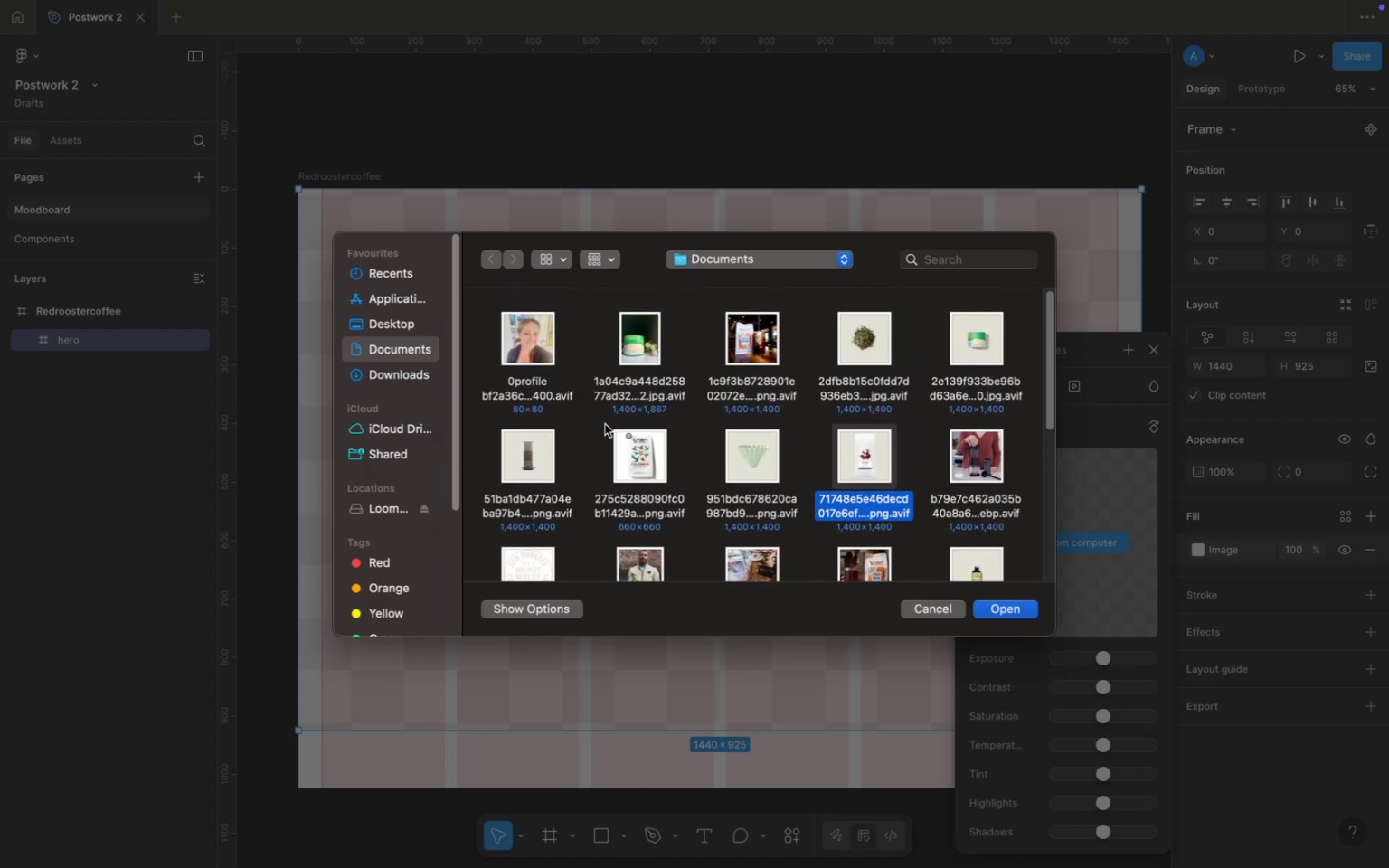 
scroll: coordinate [937, 506], scroll_direction: down, amount: 47.0
 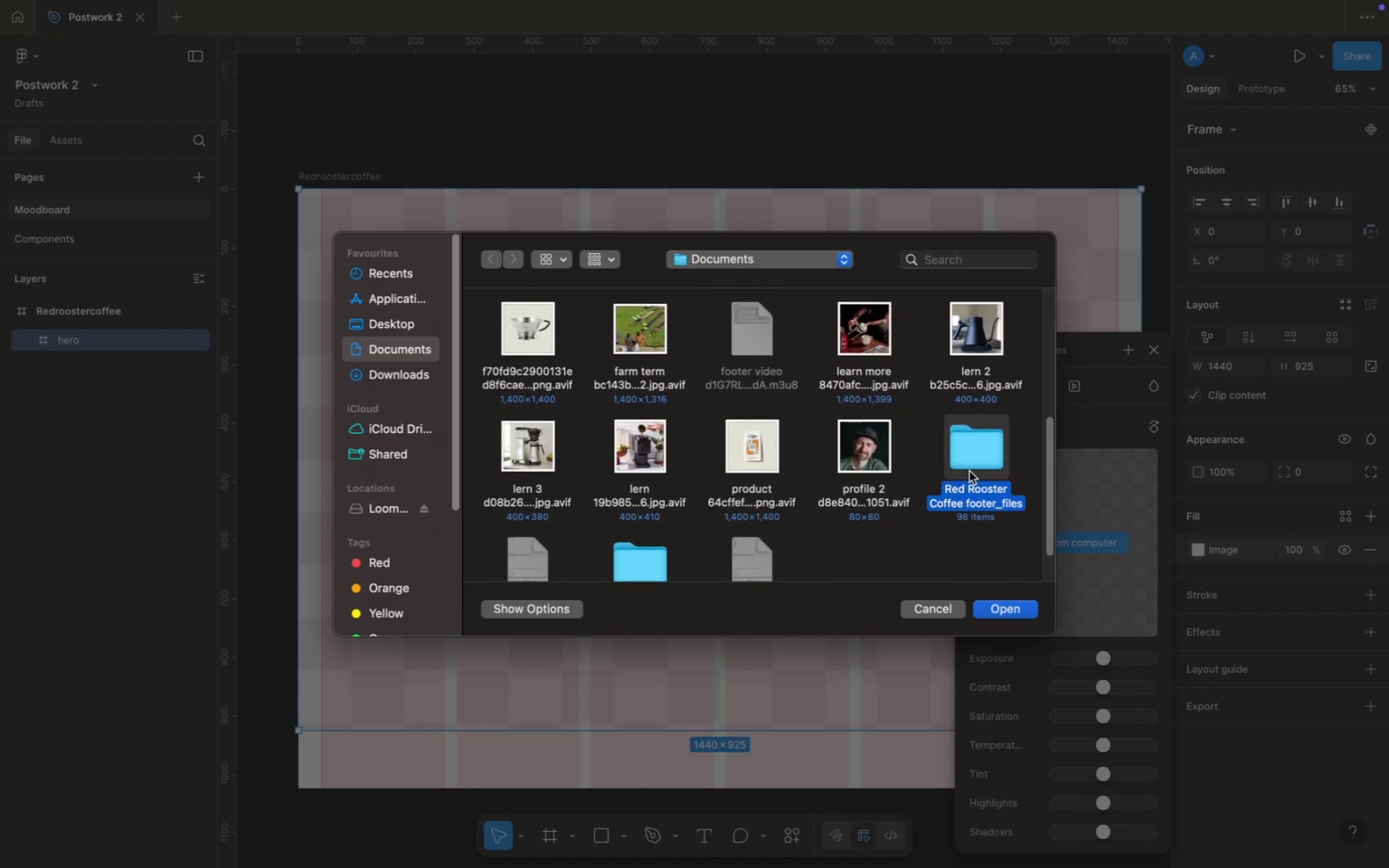 
double_click([969, 471])
 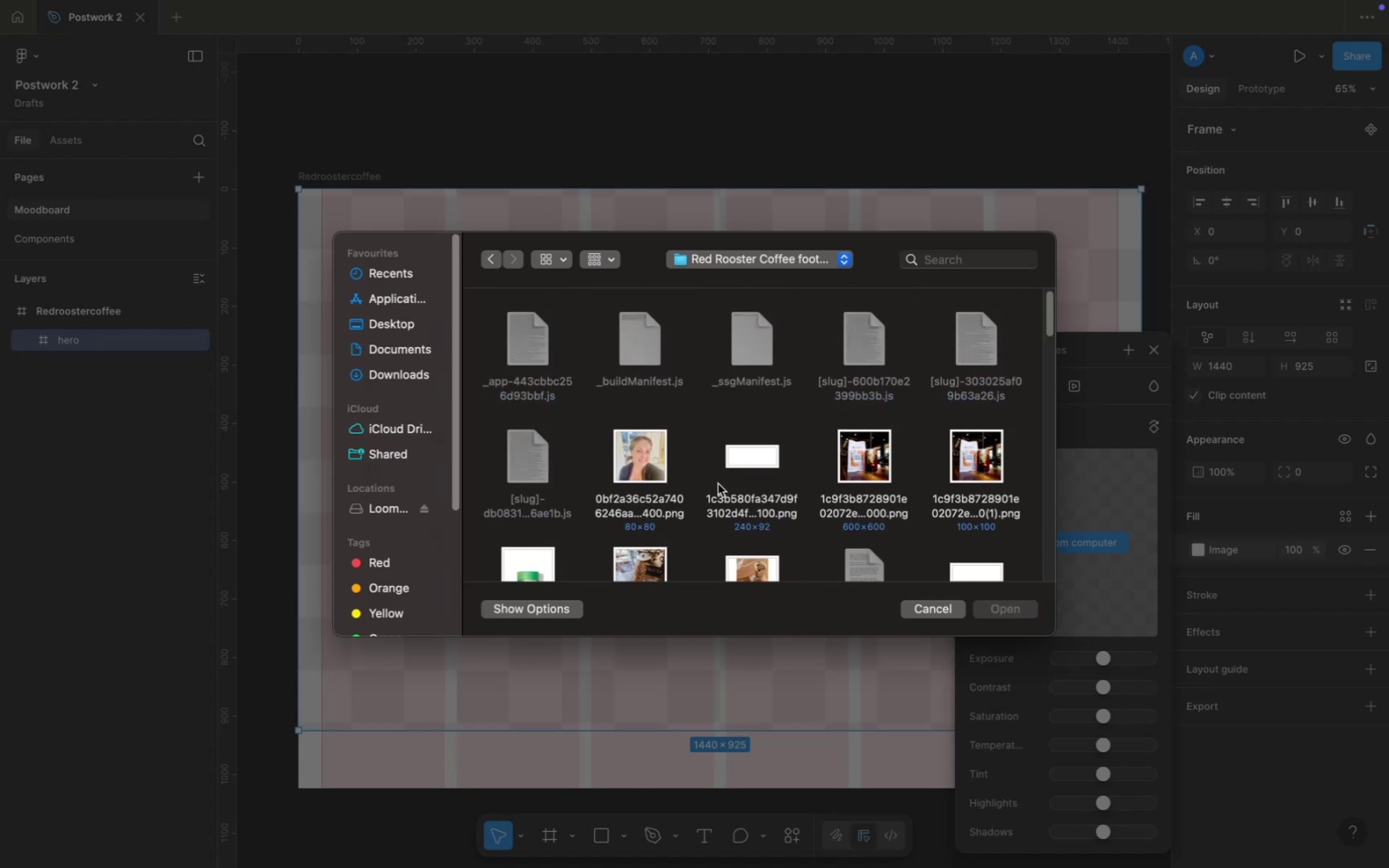 
scroll: coordinate [694, 484], scroll_direction: down, amount: 164.0
 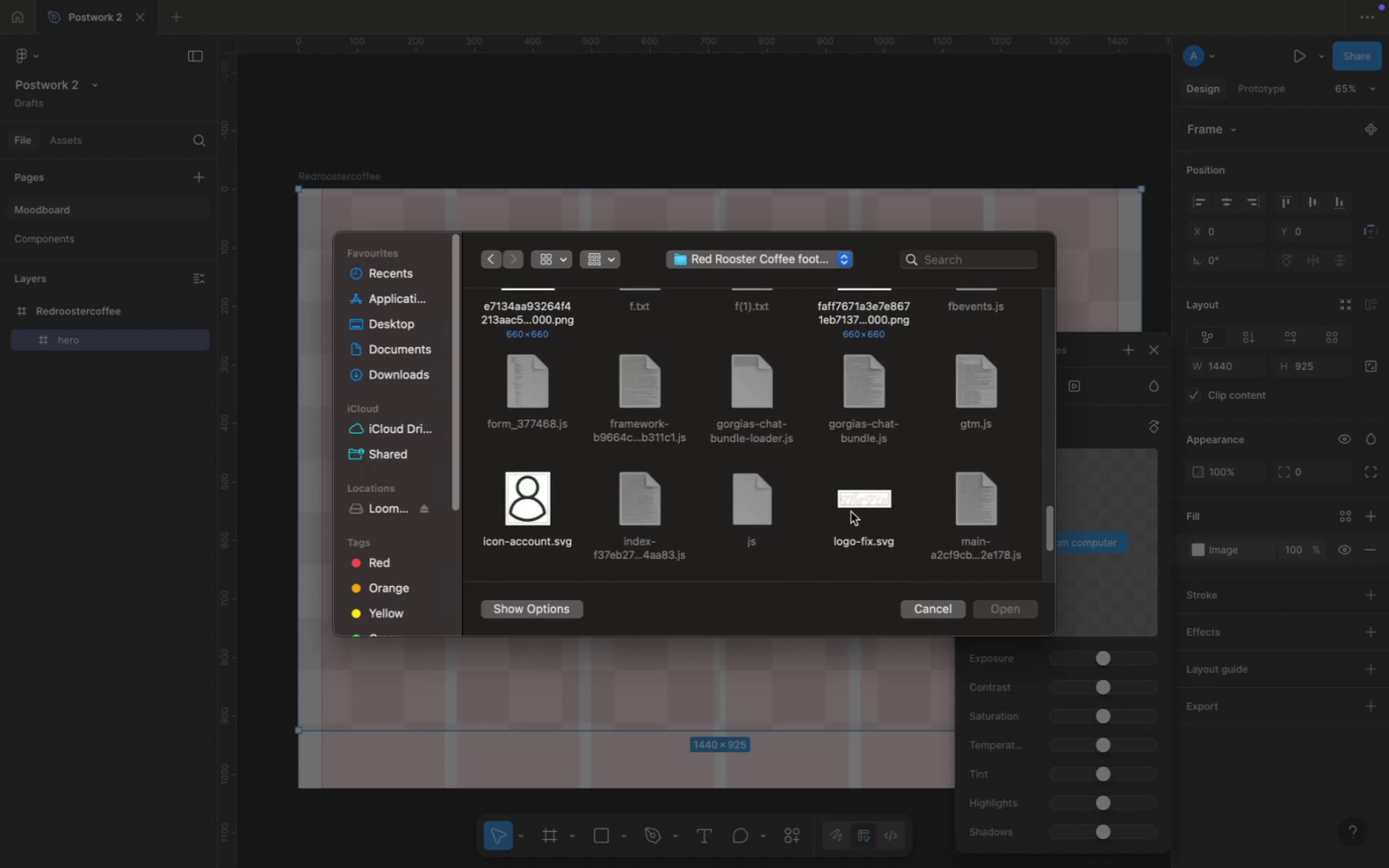 
scroll: coordinate [863, 492], scroll_direction: up, amount: 27.0
 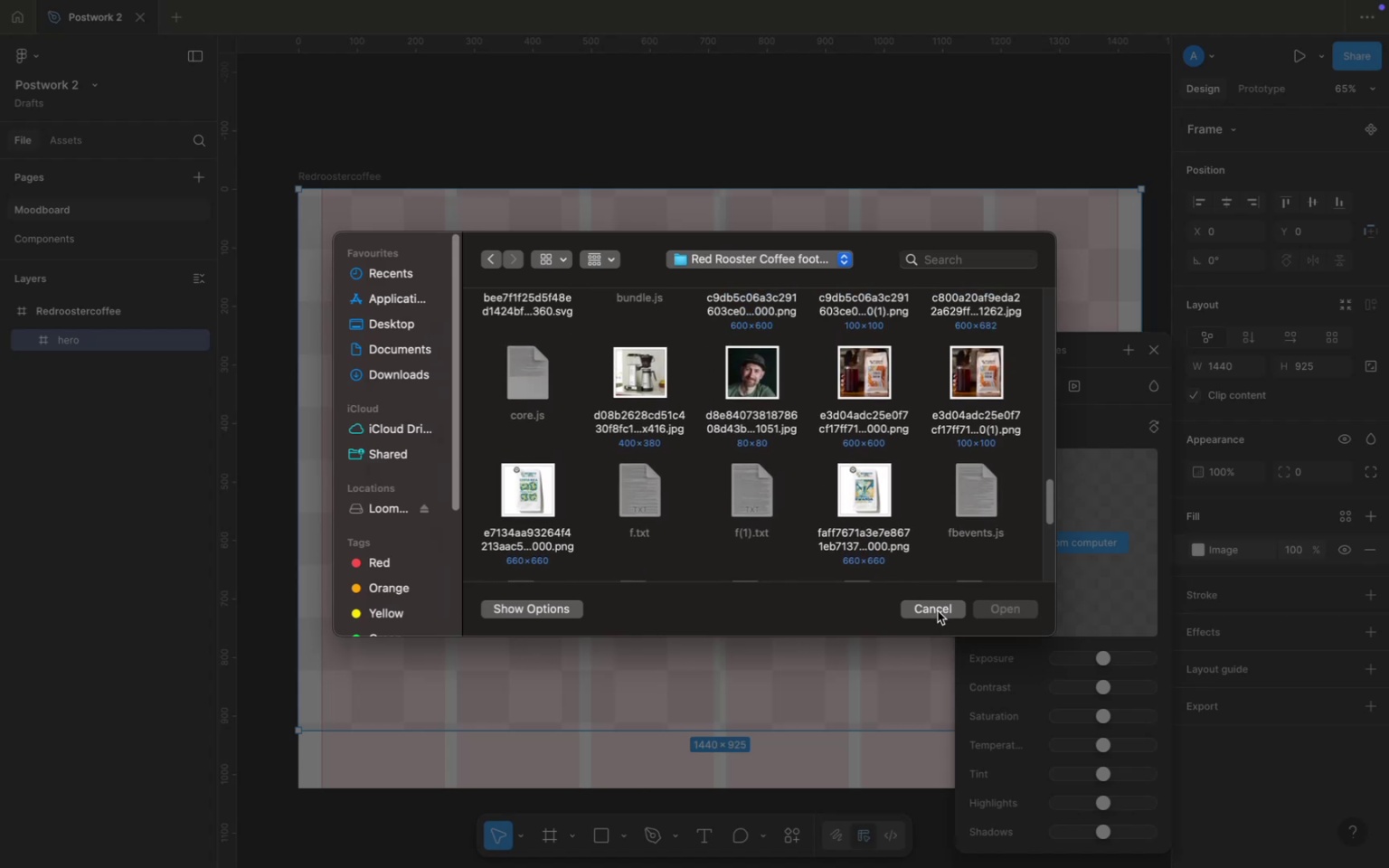 
left_click([936, 613])
 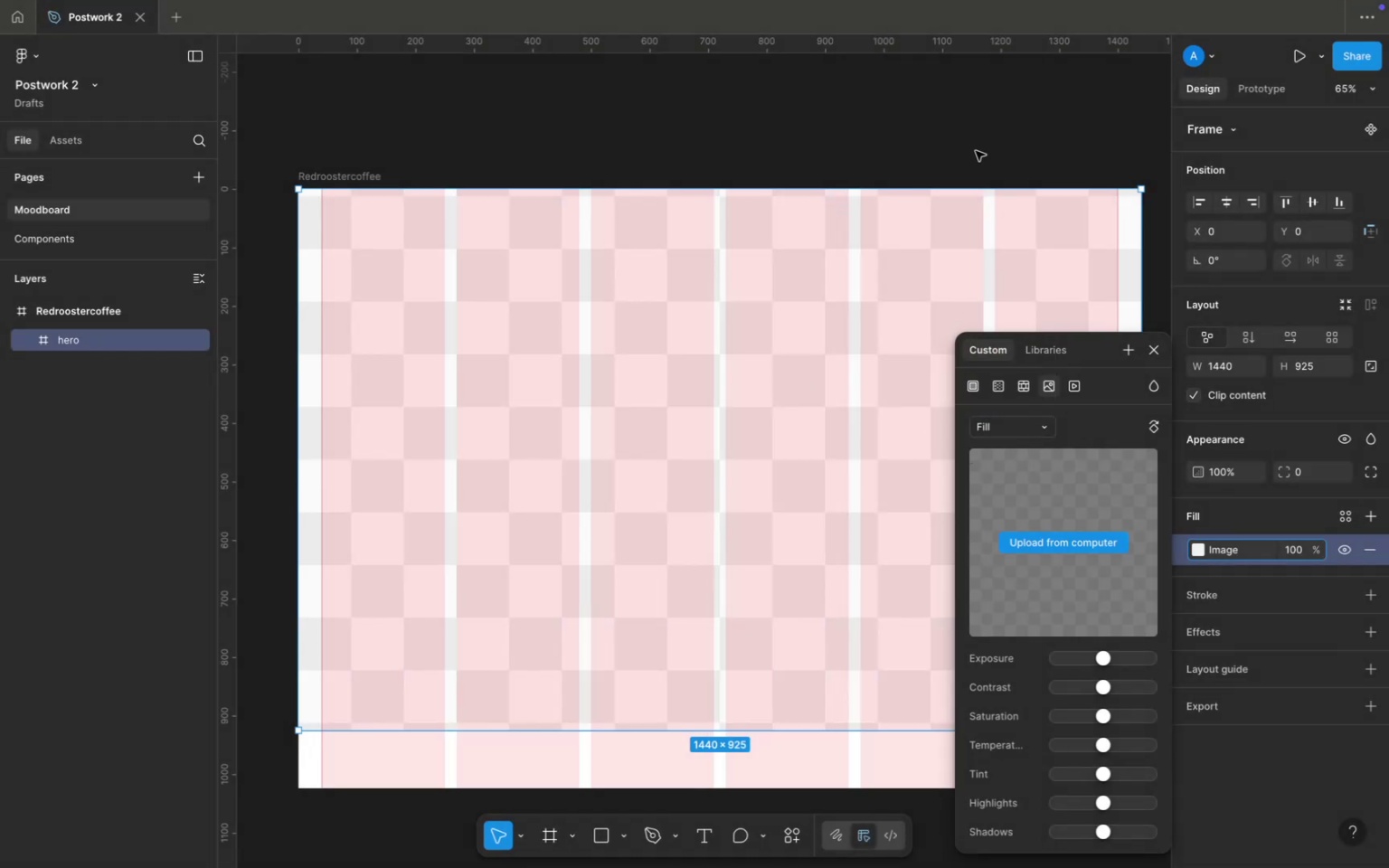 
left_click([952, 110])
 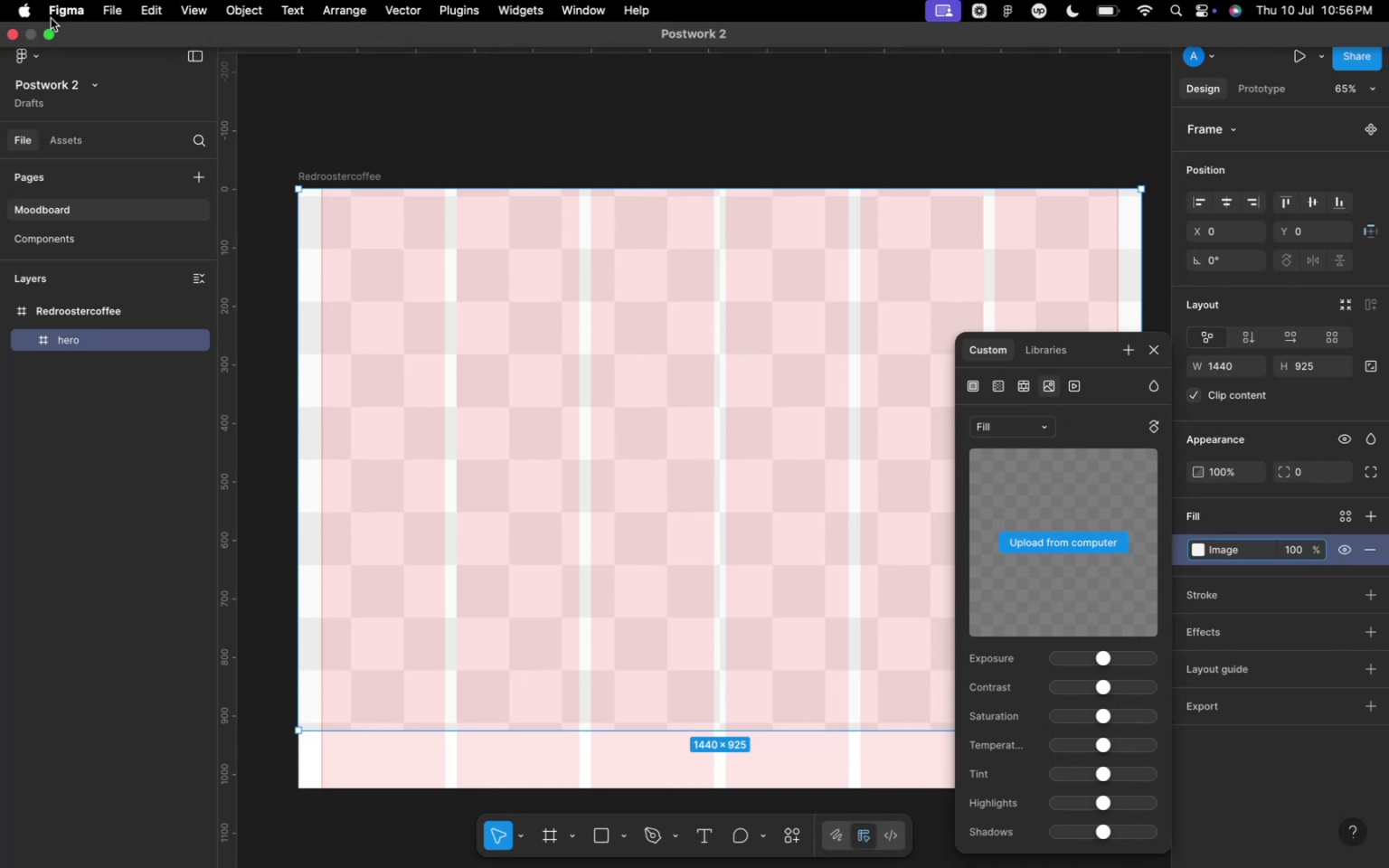 
wait(5.58)
 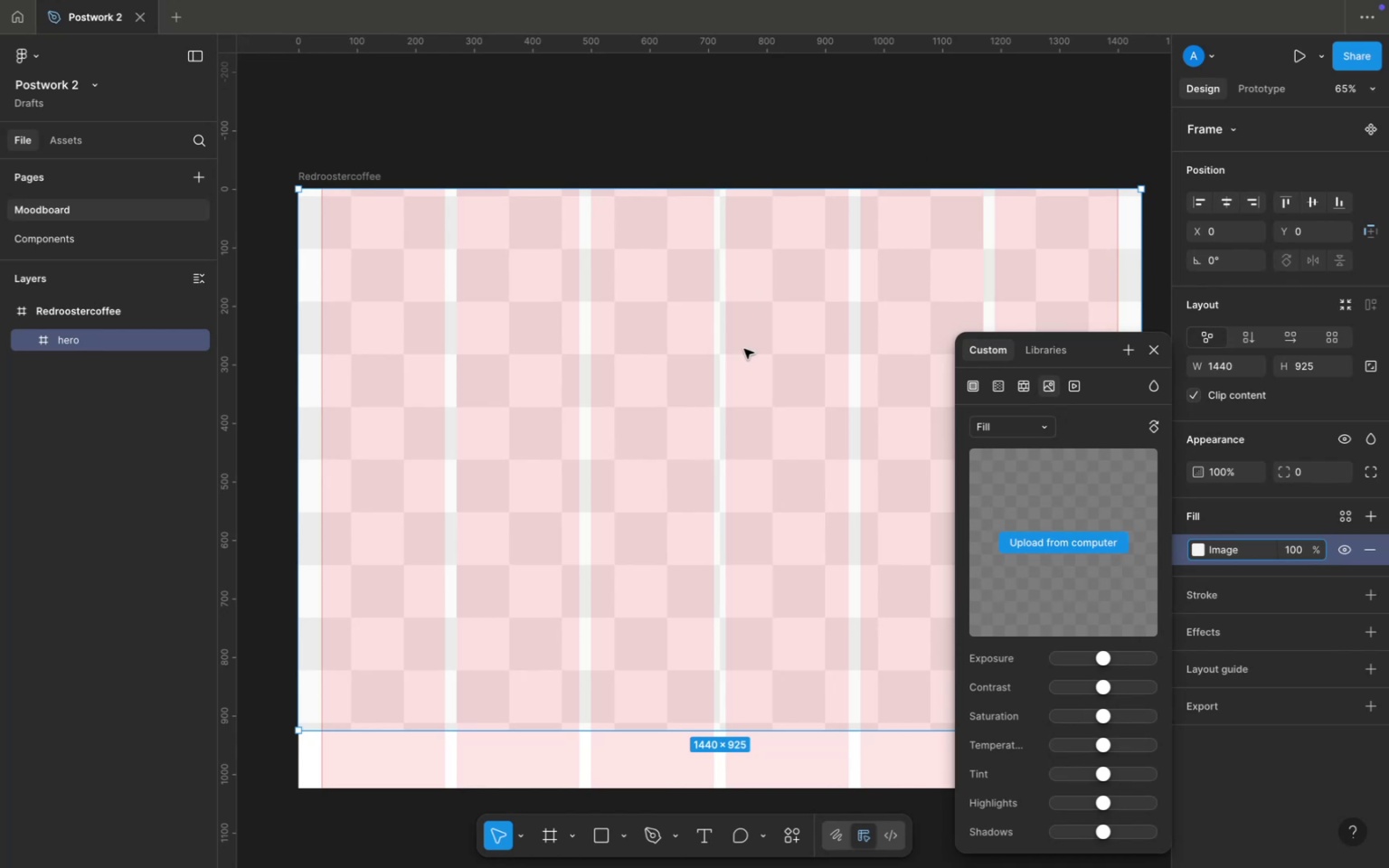 
left_click([50, 36])
 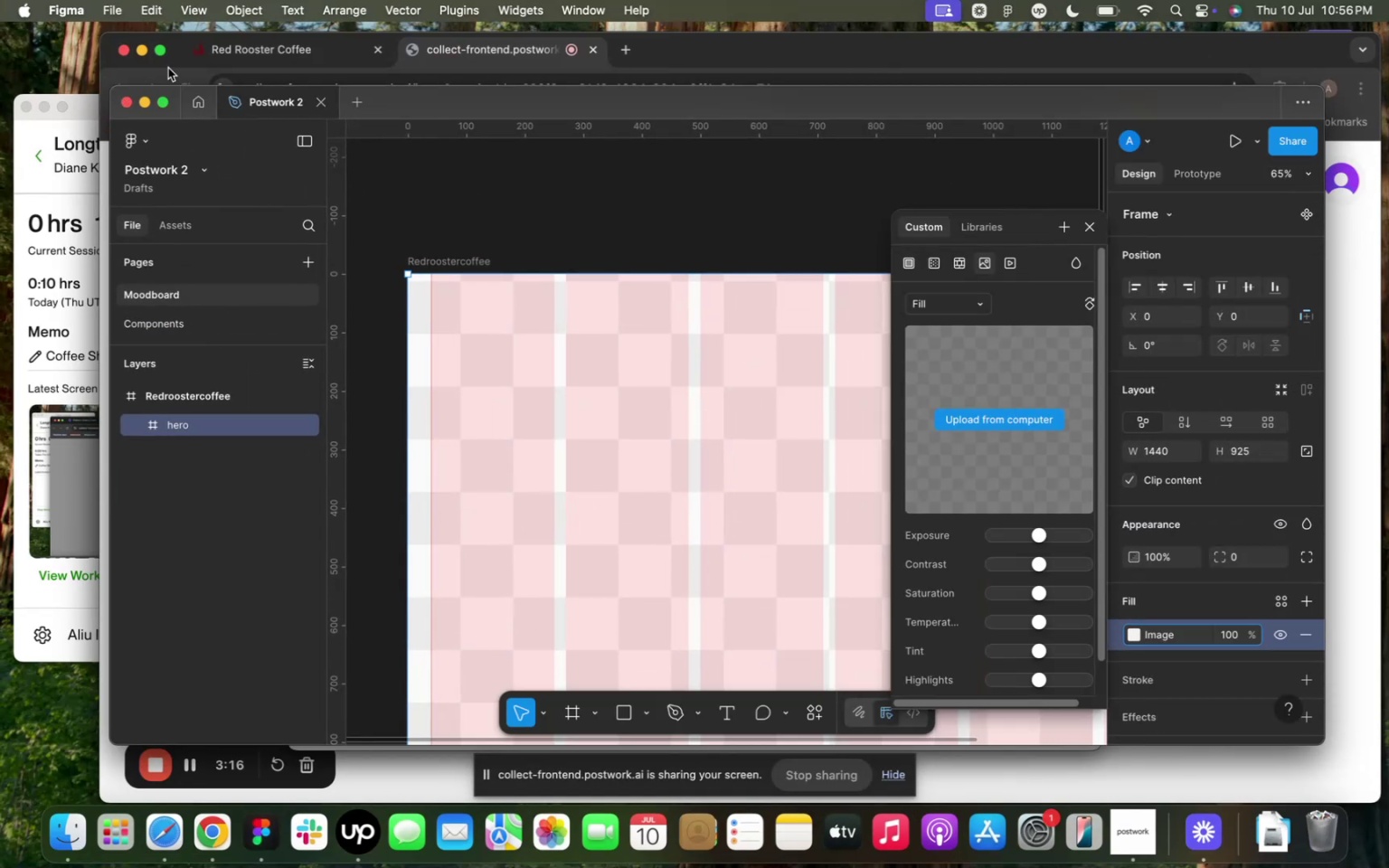 
left_click([168, 67])
 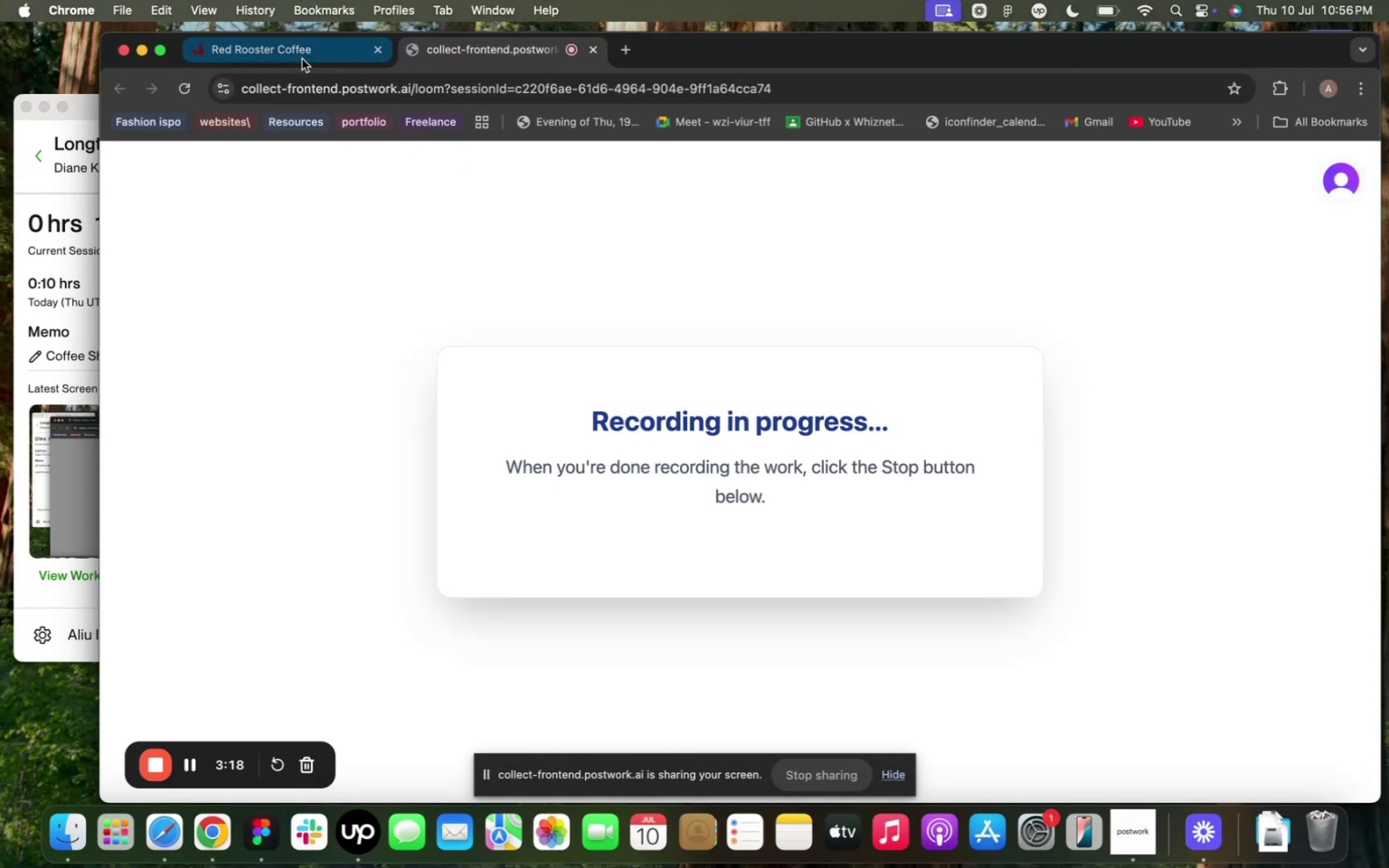 
left_click([289, 51])
 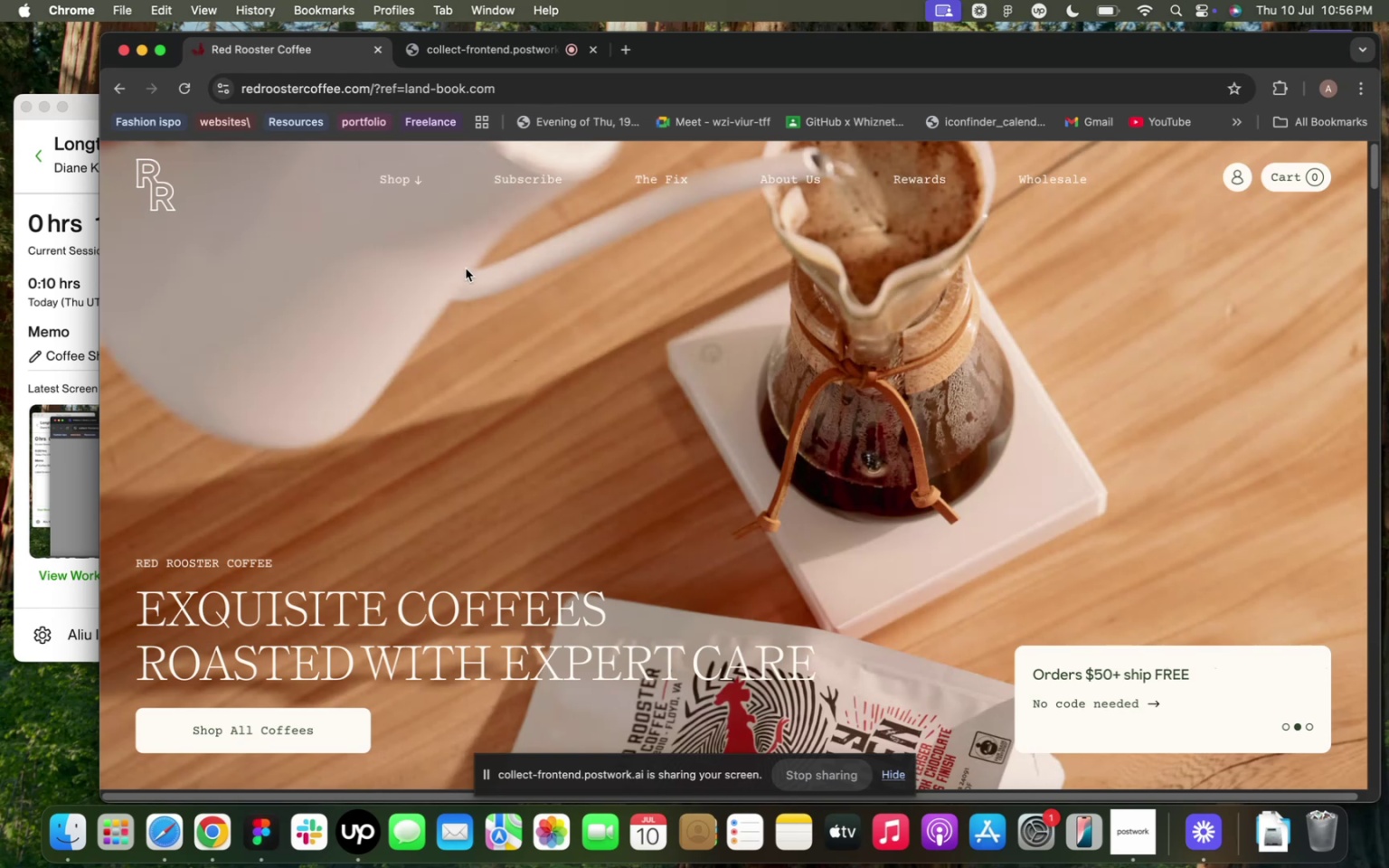 
right_click([517, 332])
 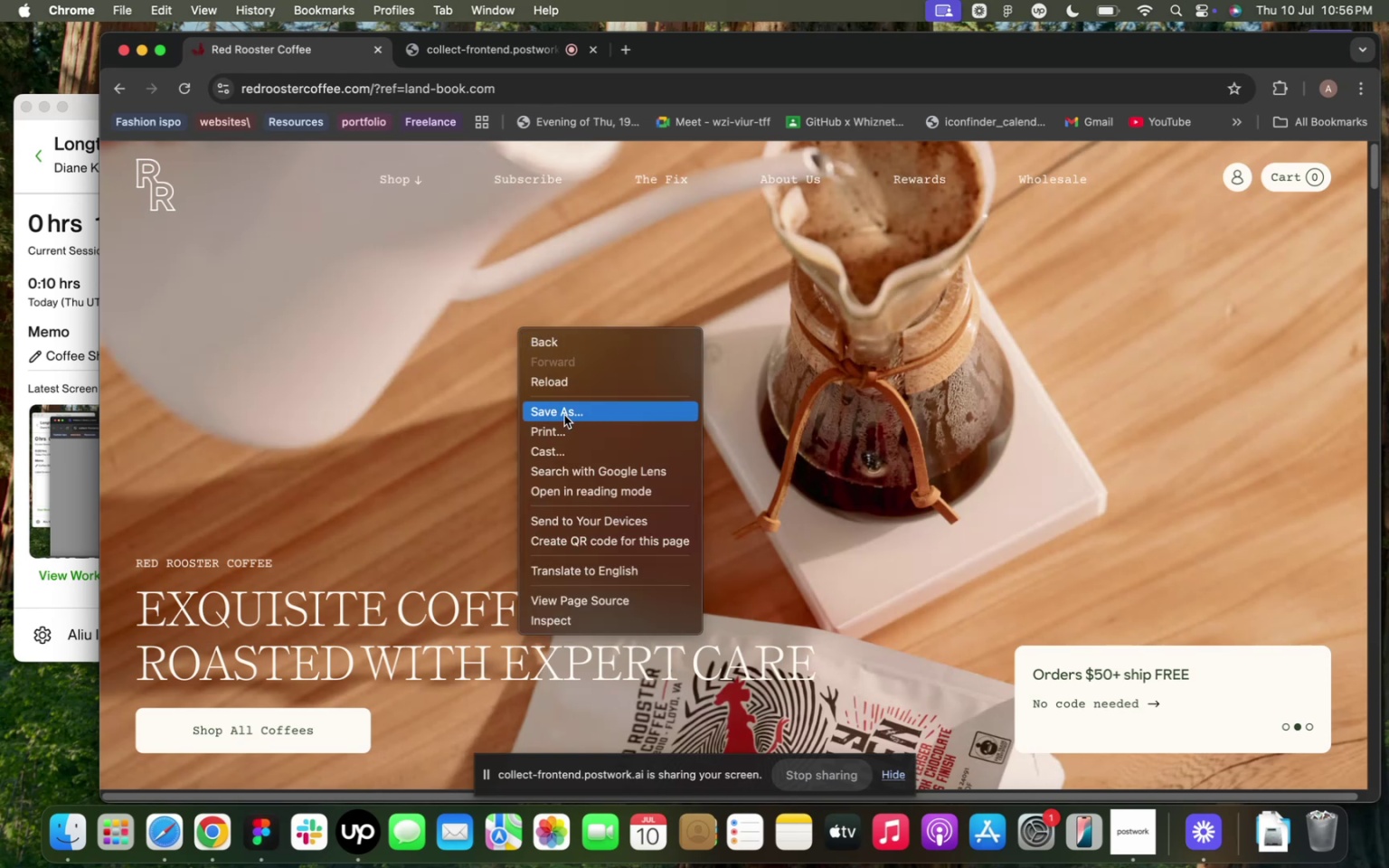 
left_click([564, 415])
 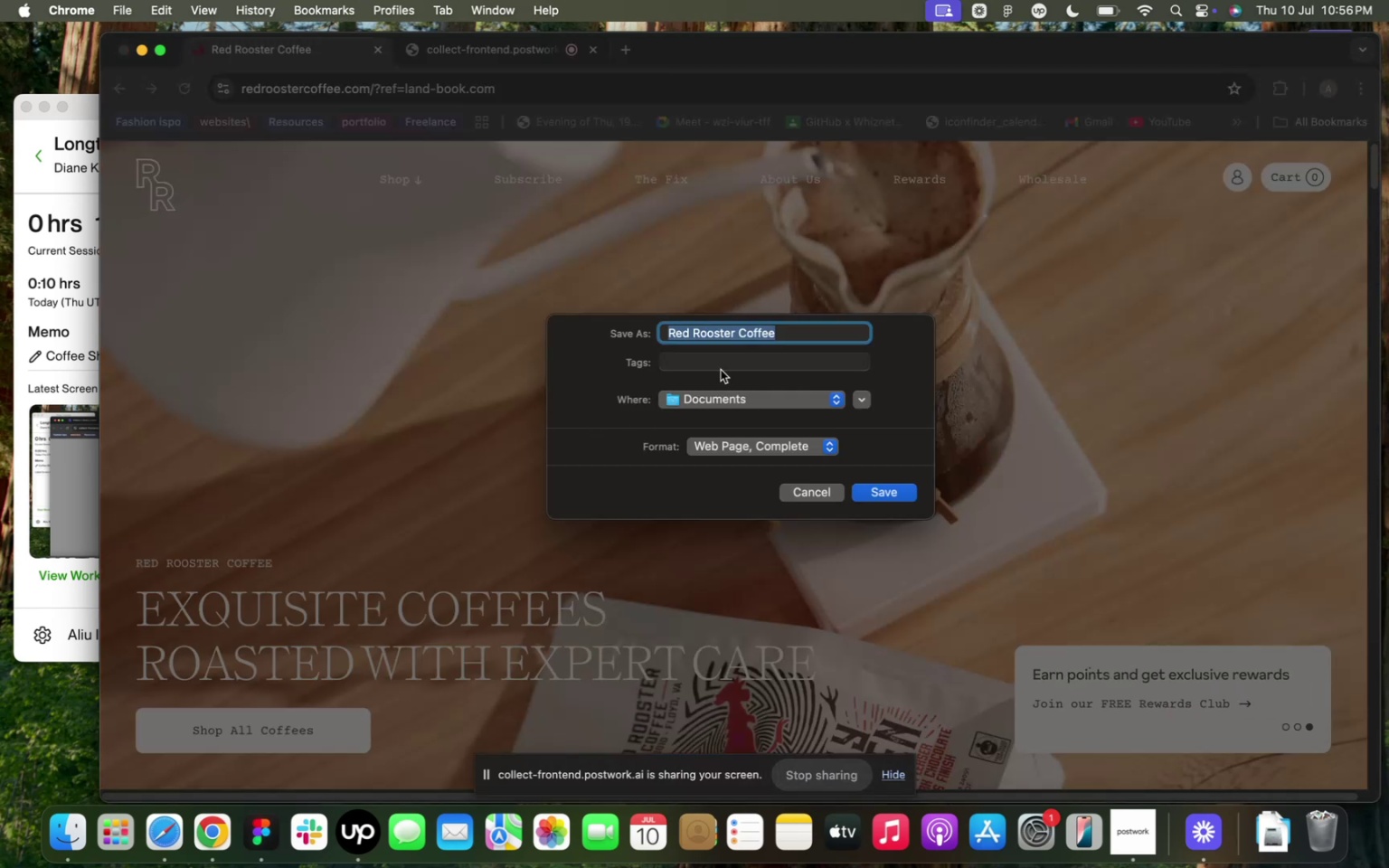 
left_click([785, 336])
 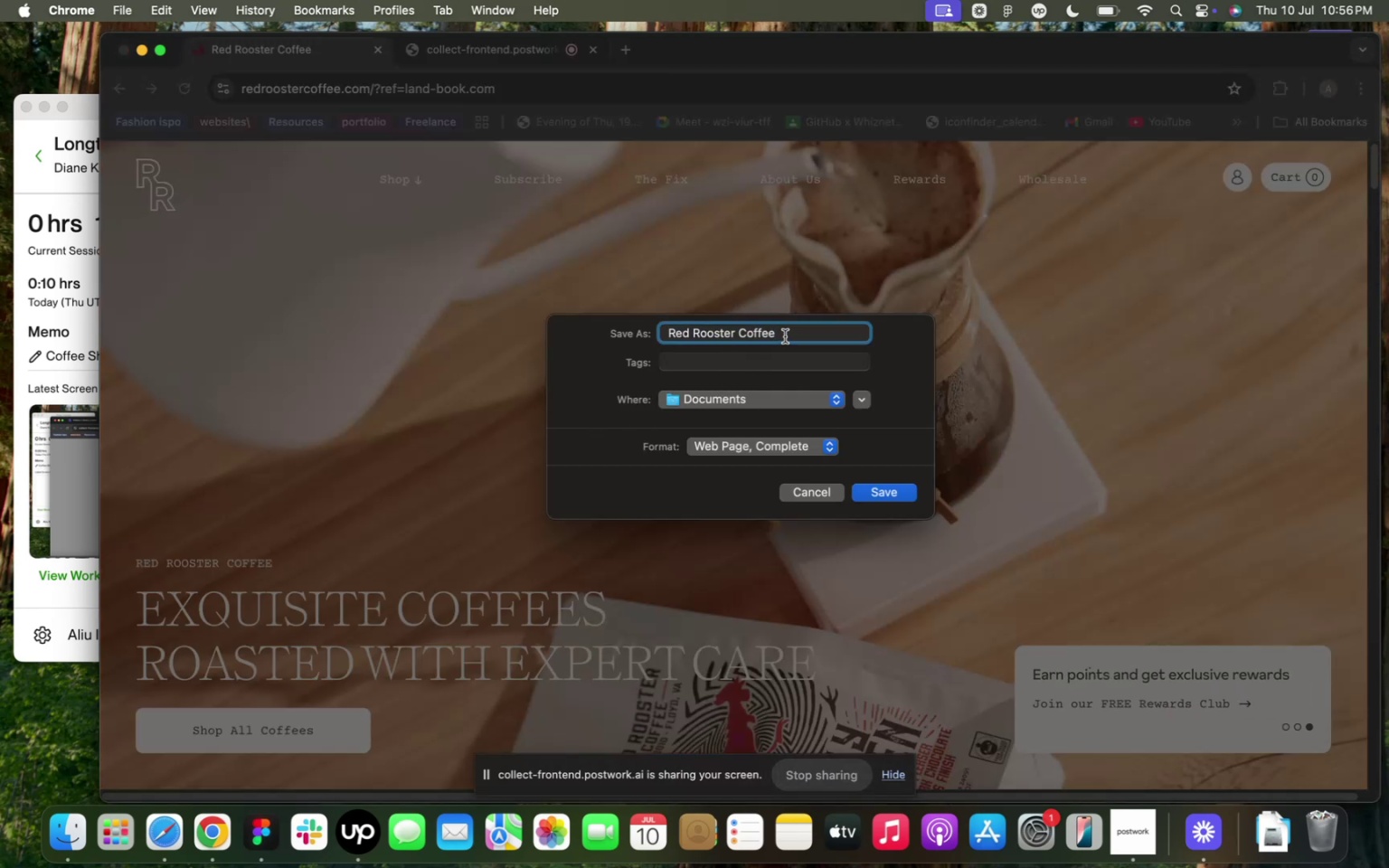 
type( image)
 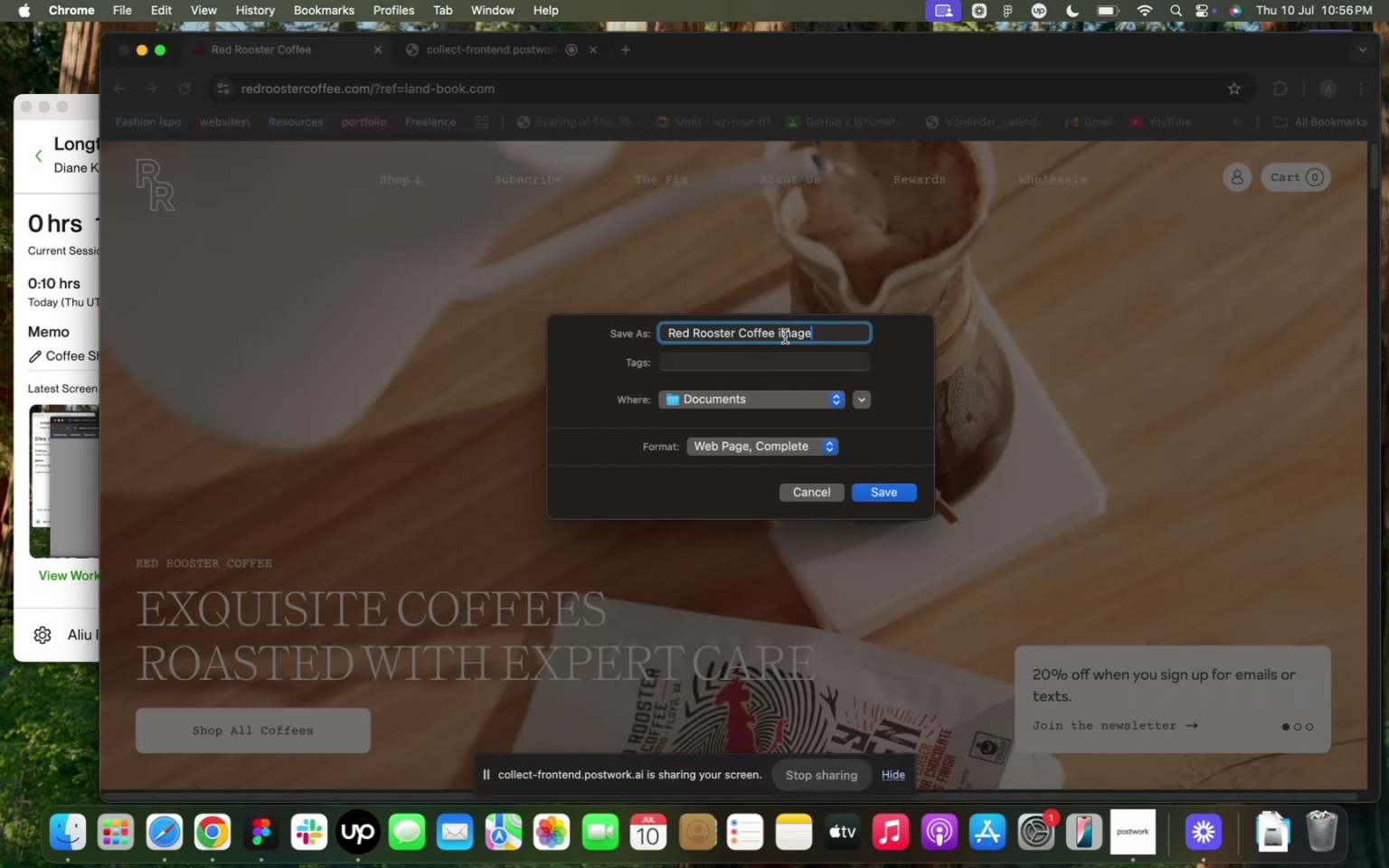 
key(Enter)
 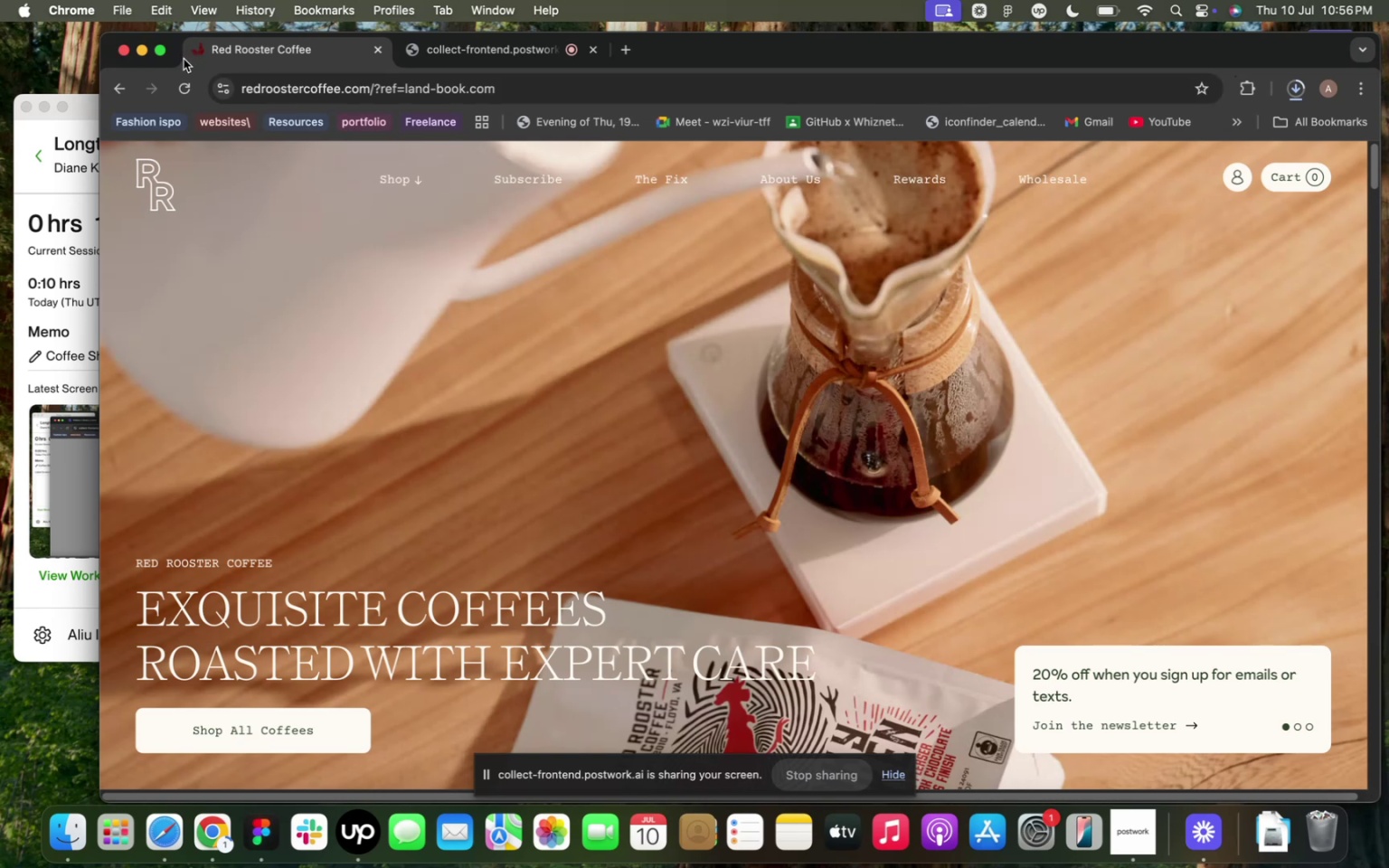 
left_click_drag(start_coordinate=[720, 55], to_coordinate=[718, 146])
 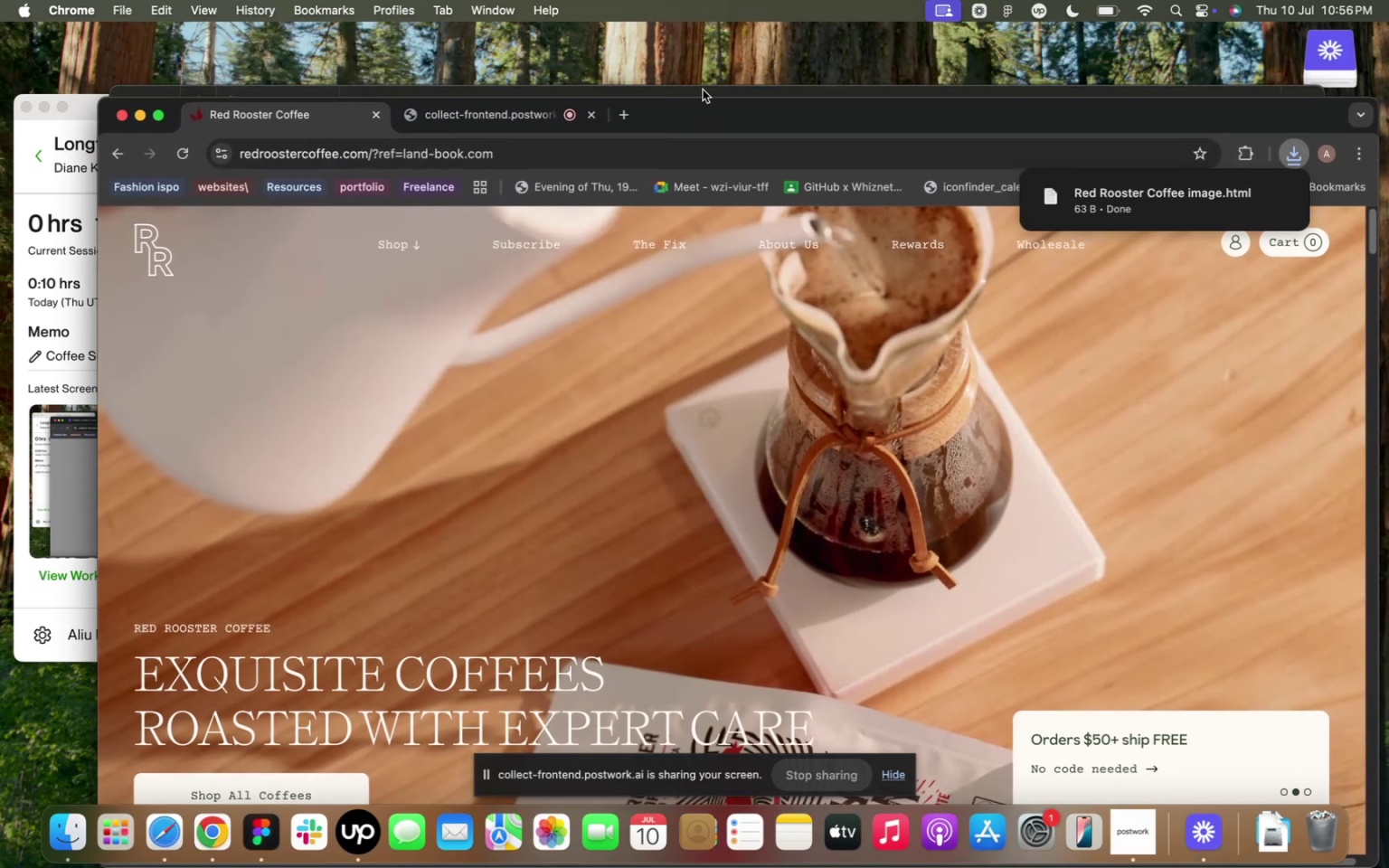 
left_click([704, 88])
 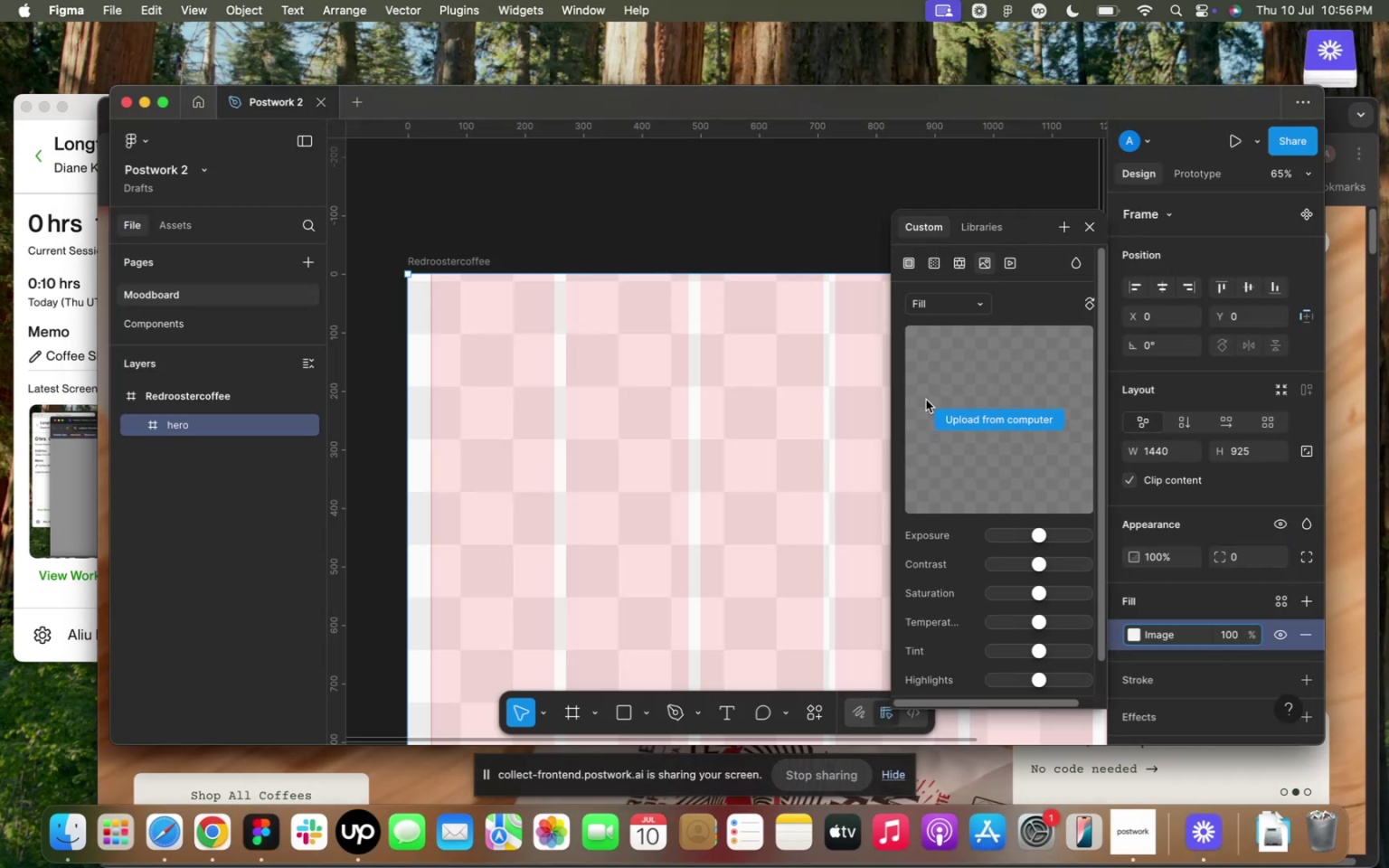 
mouse_move([999, 419])
 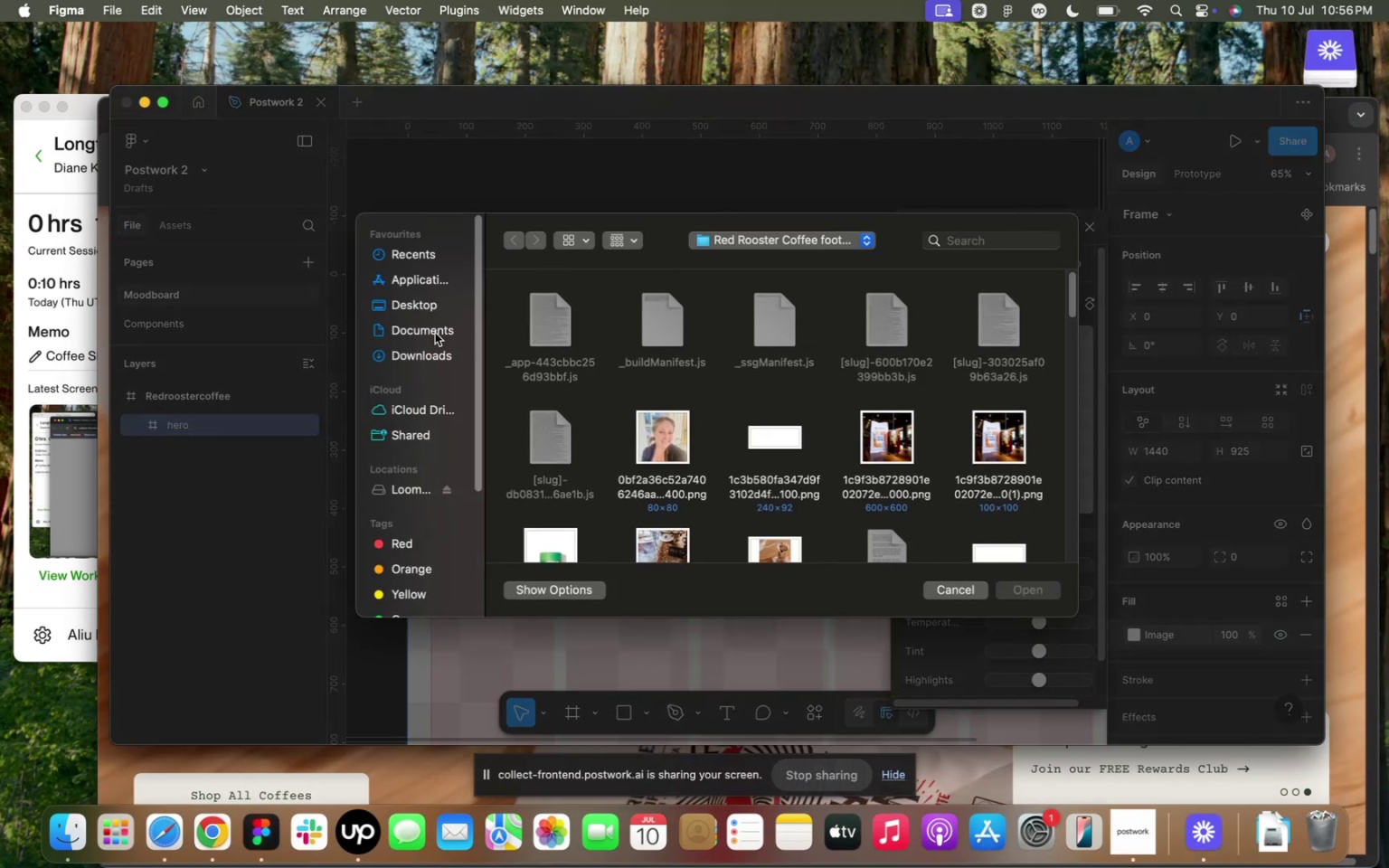 
left_click([424, 330])
 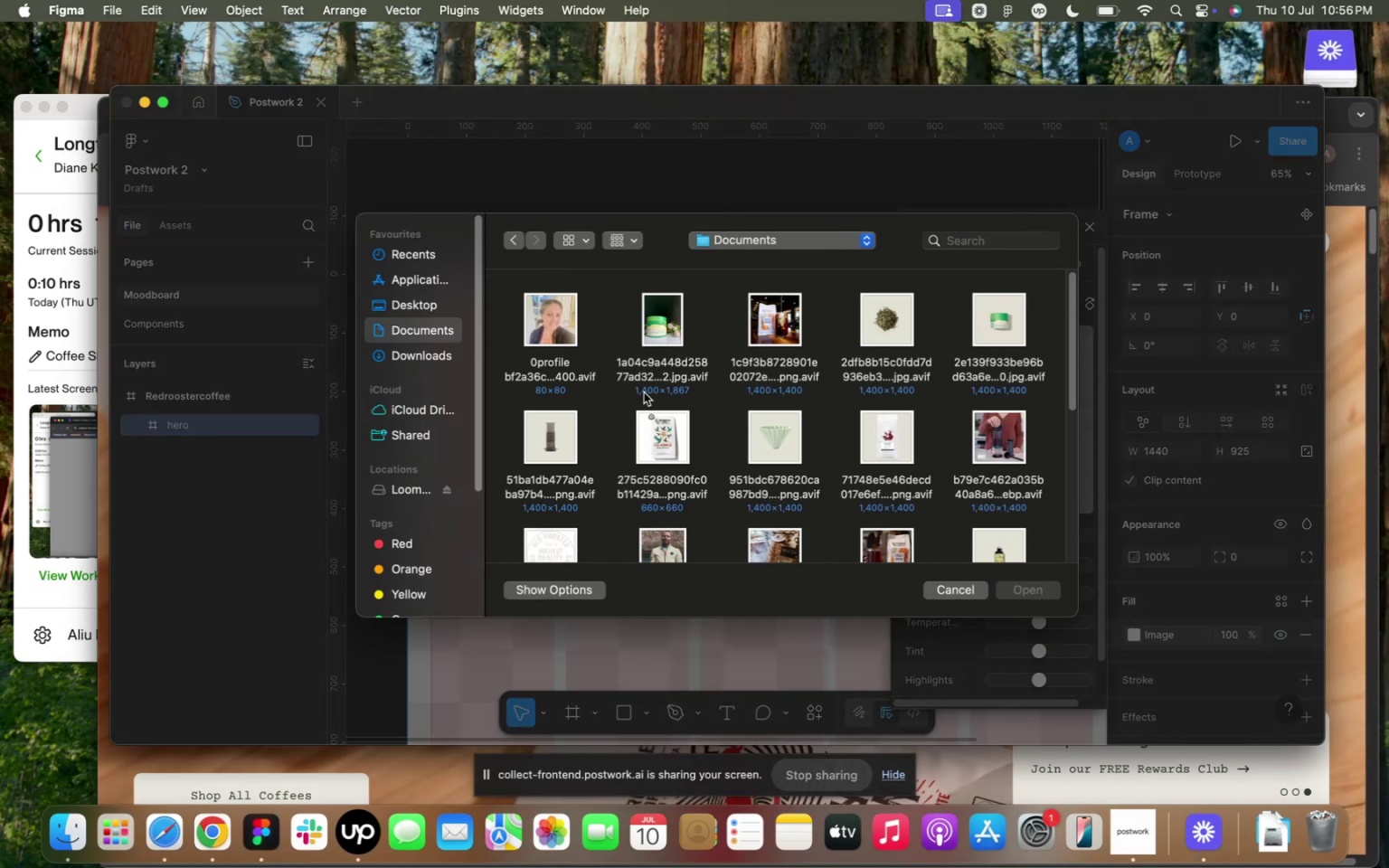 
scroll: coordinate [624, 387], scroll_direction: down, amount: 9.0
 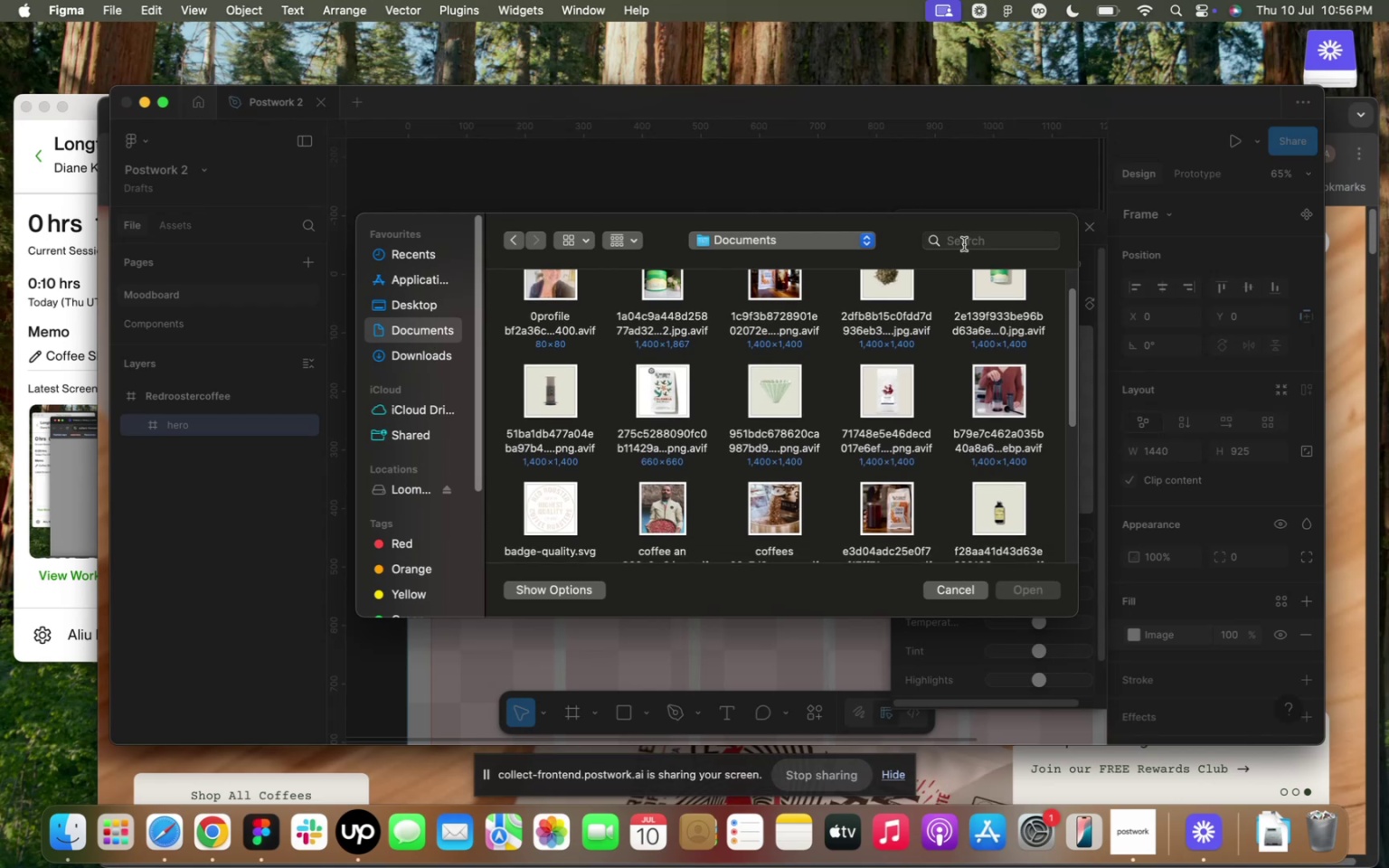 
left_click([968, 241])
 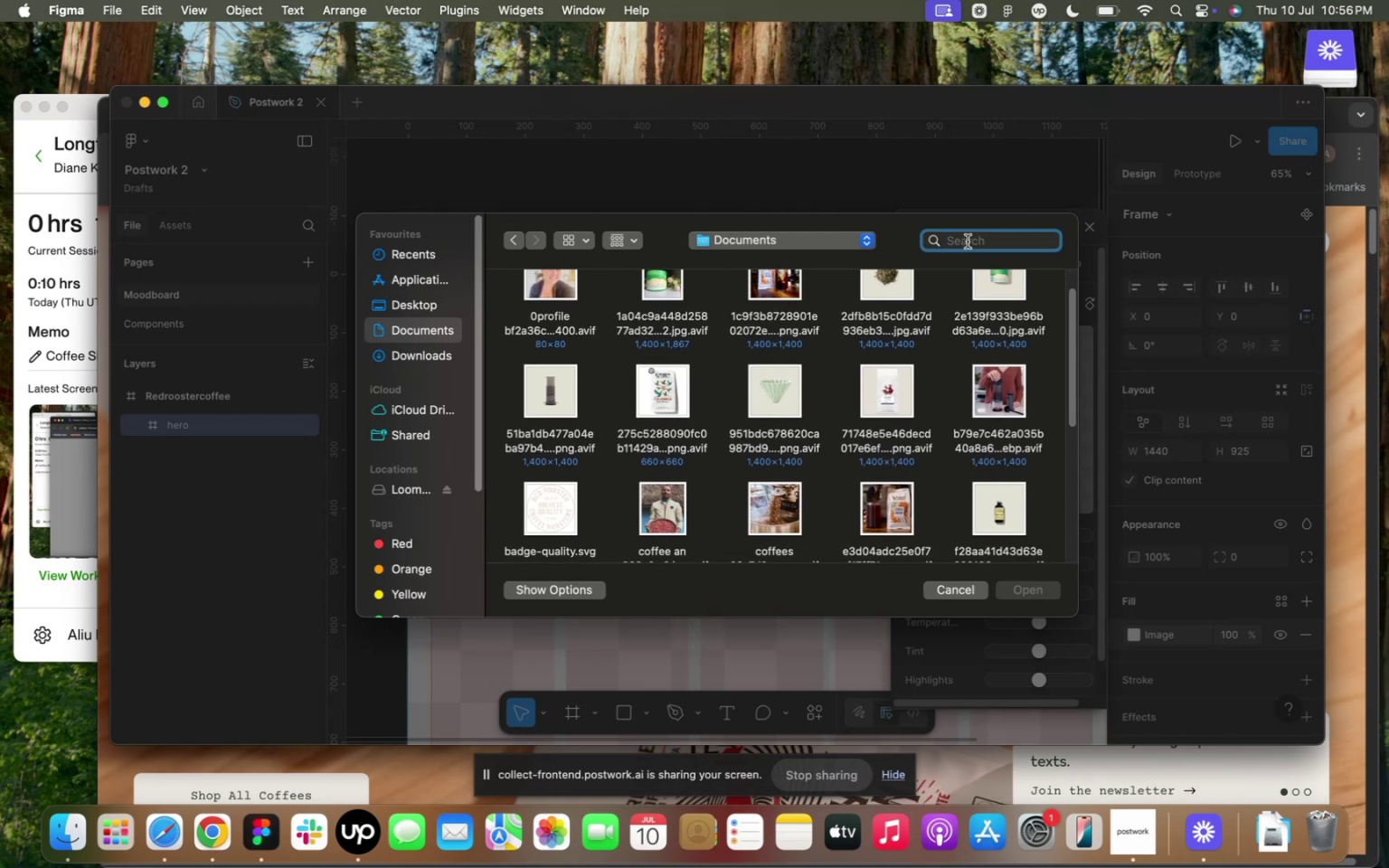 
type(imag)
 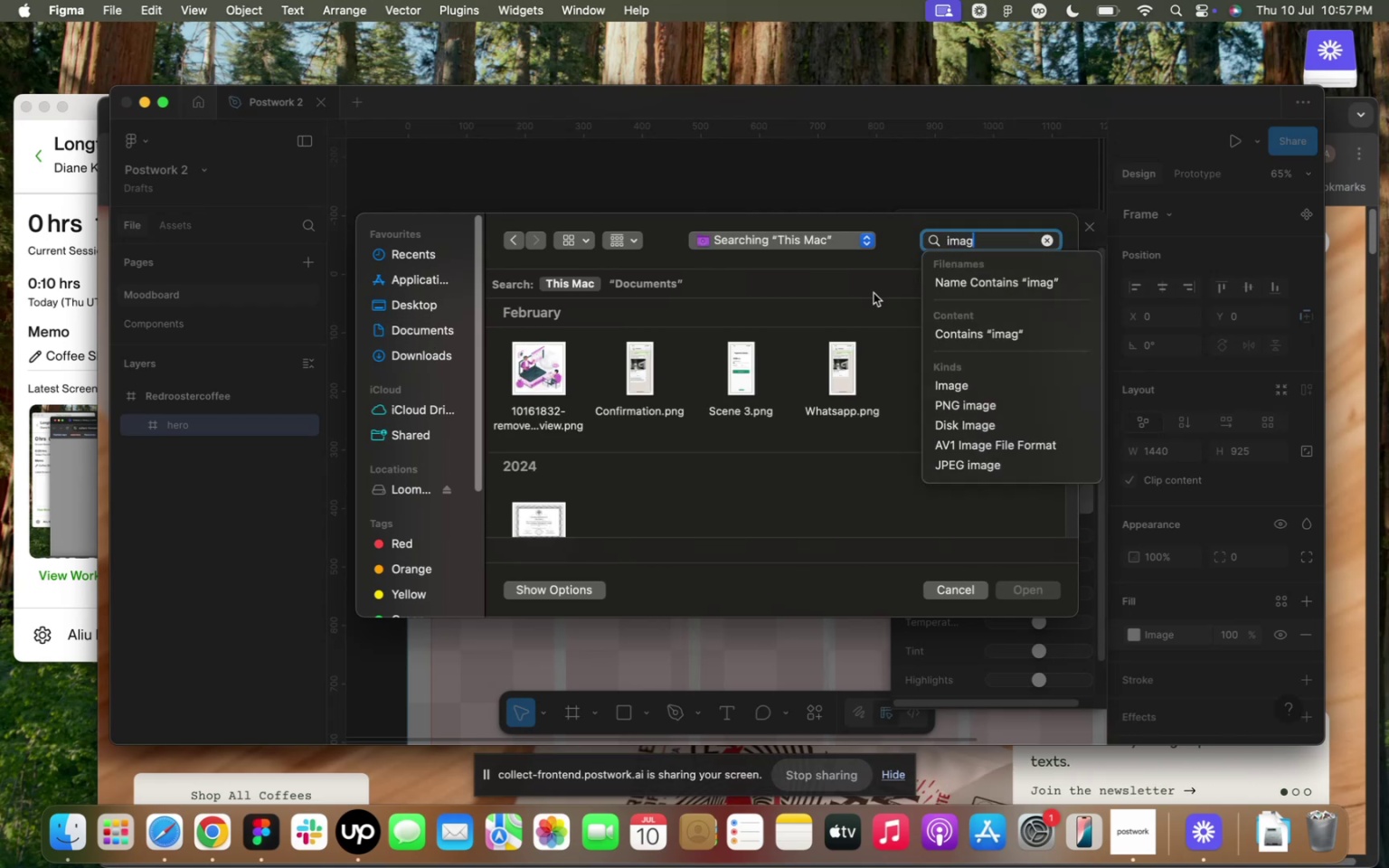 
scroll: coordinate [700, 454], scroll_direction: up, amount: 20.0
 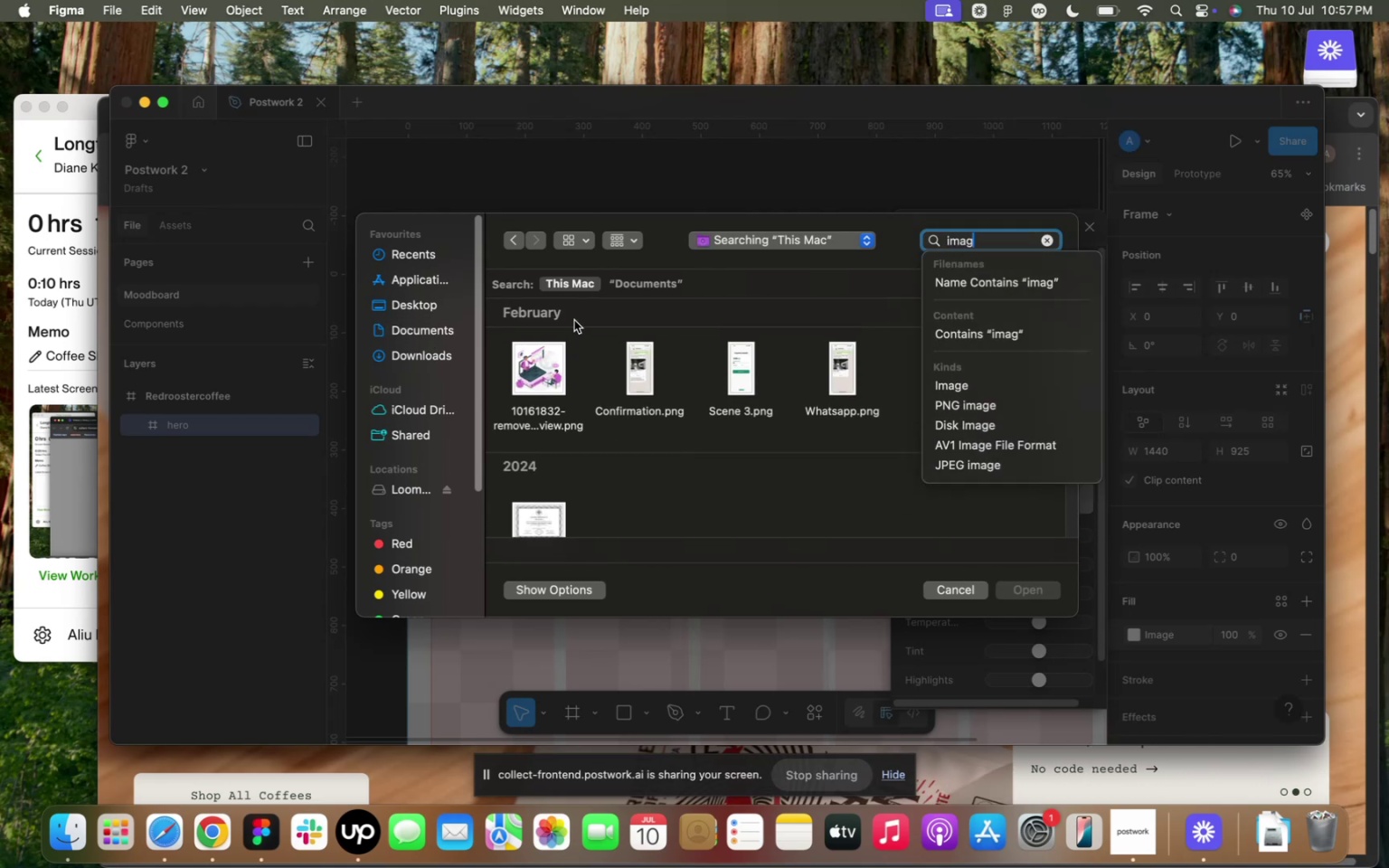 
left_click([590, 315])
 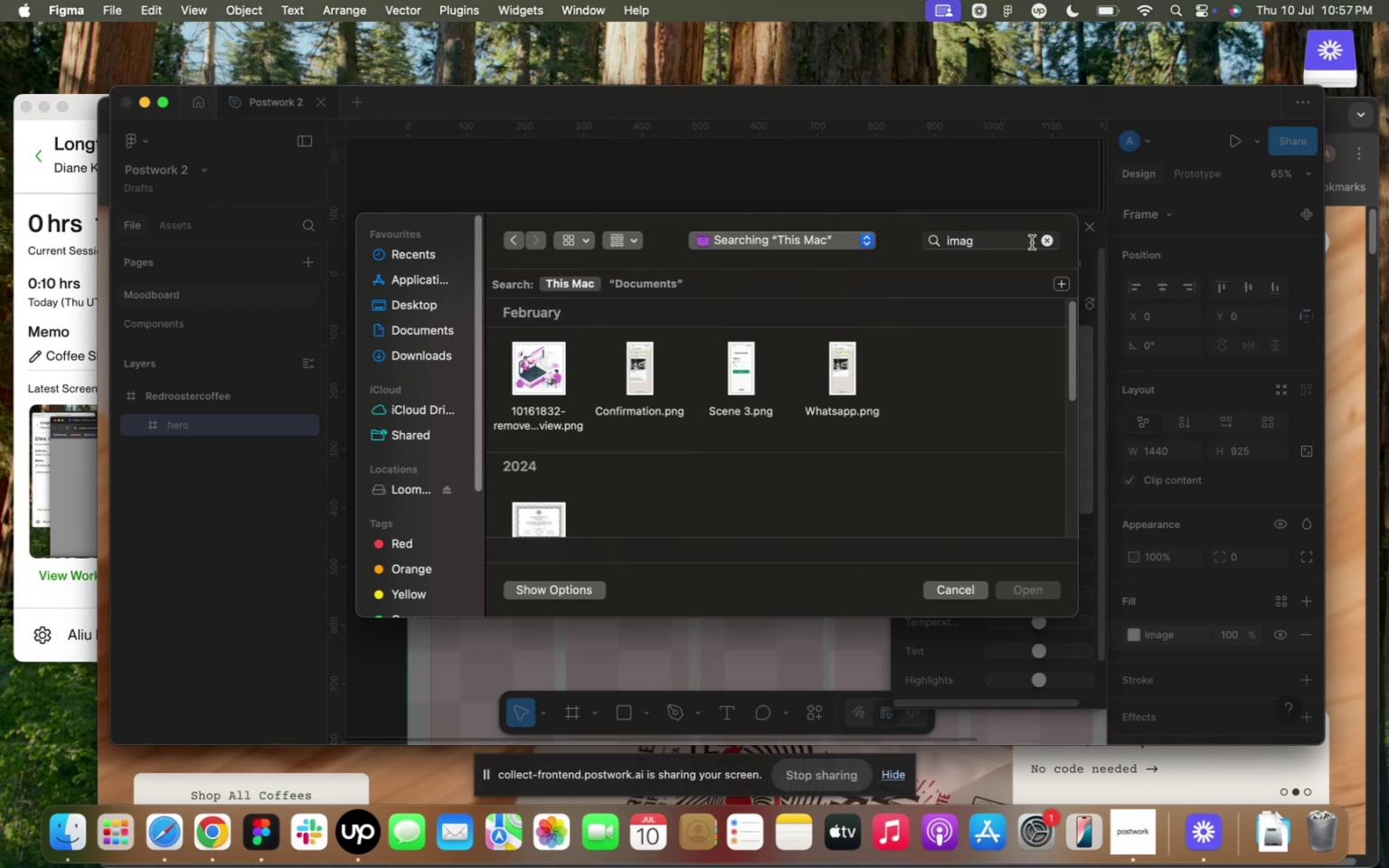 
left_click([1045, 241])
 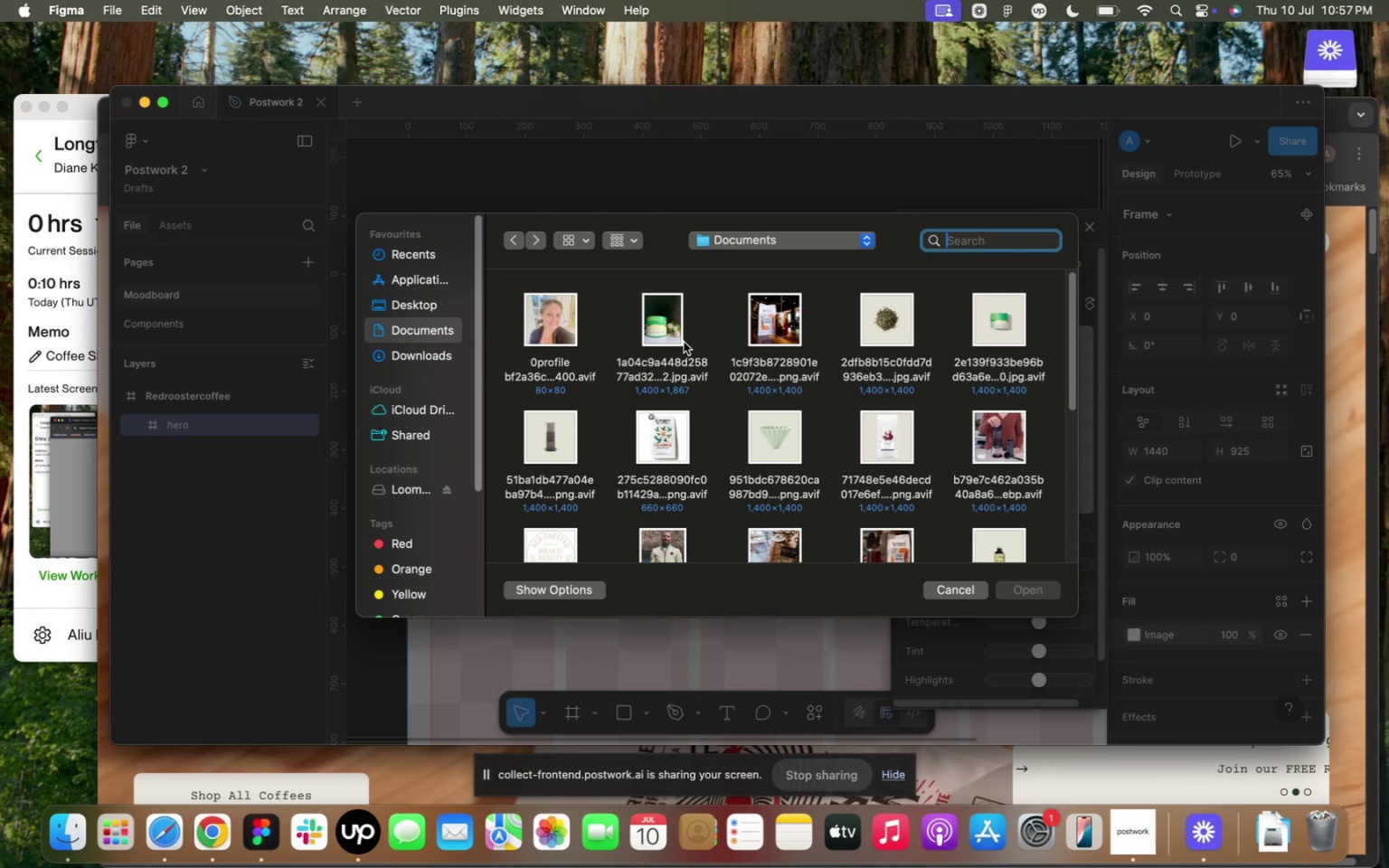 
scroll: coordinate [662, 518], scroll_direction: down, amount: 40.0
 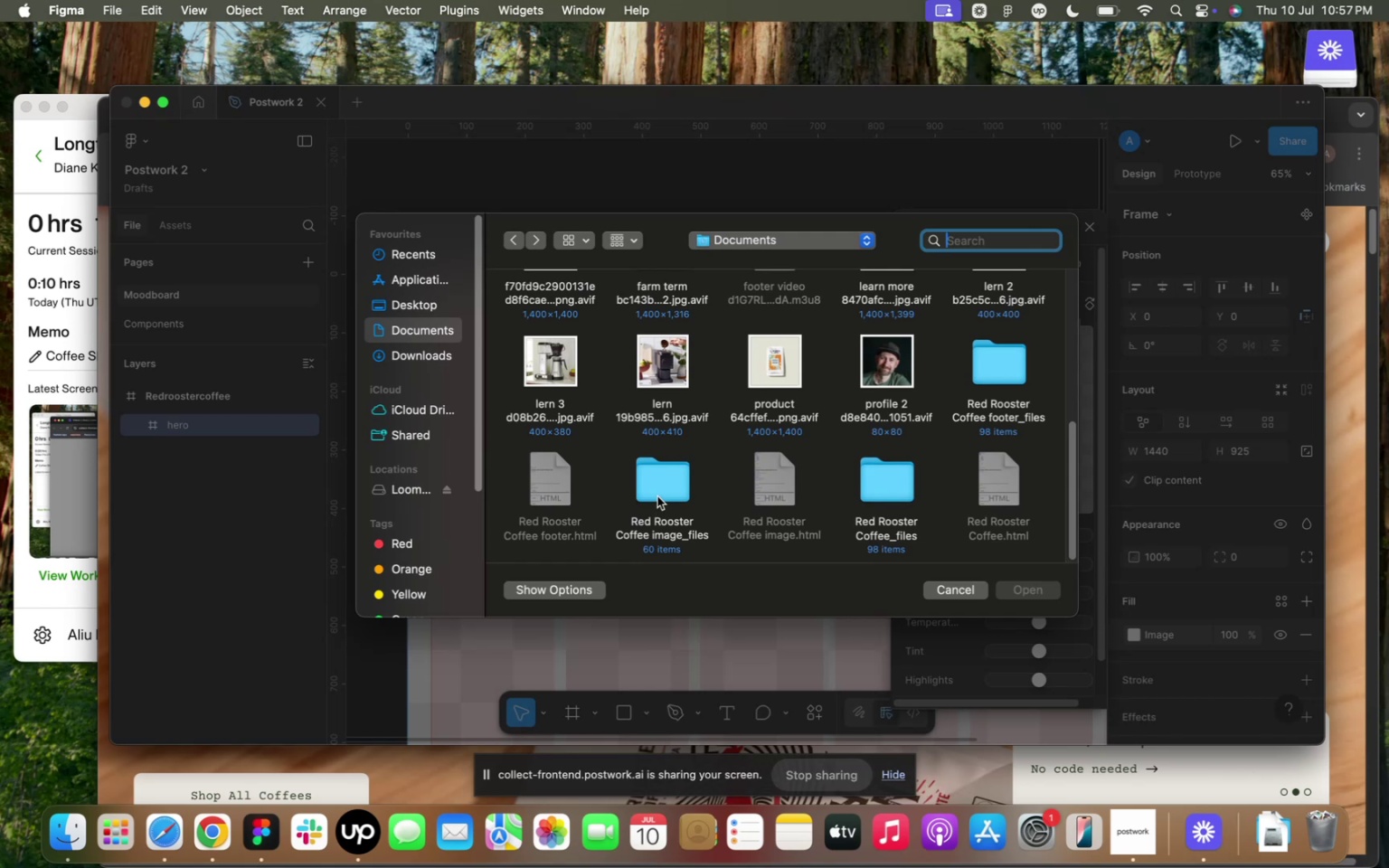 
left_click([657, 496])
 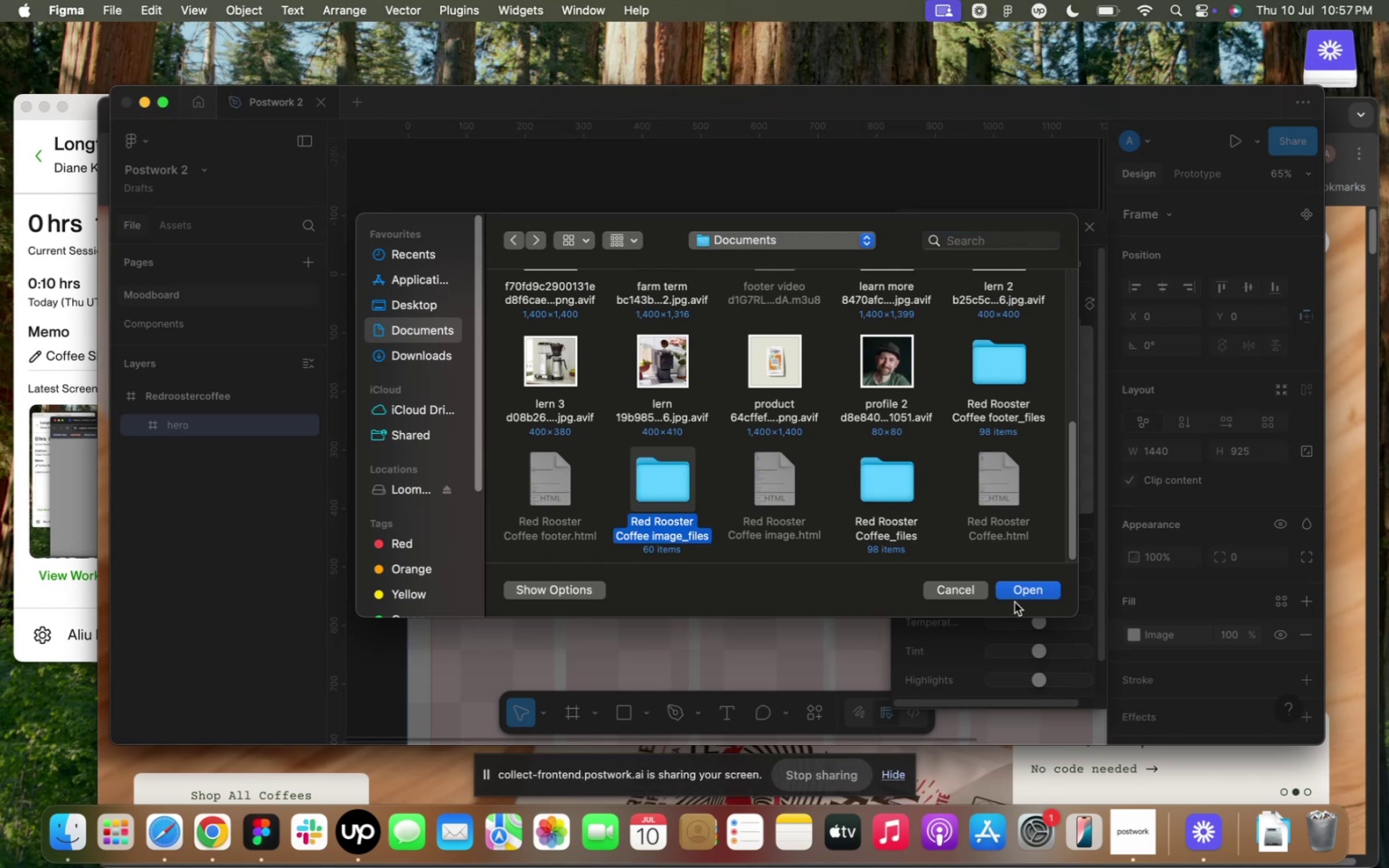 
left_click([1017, 590])
 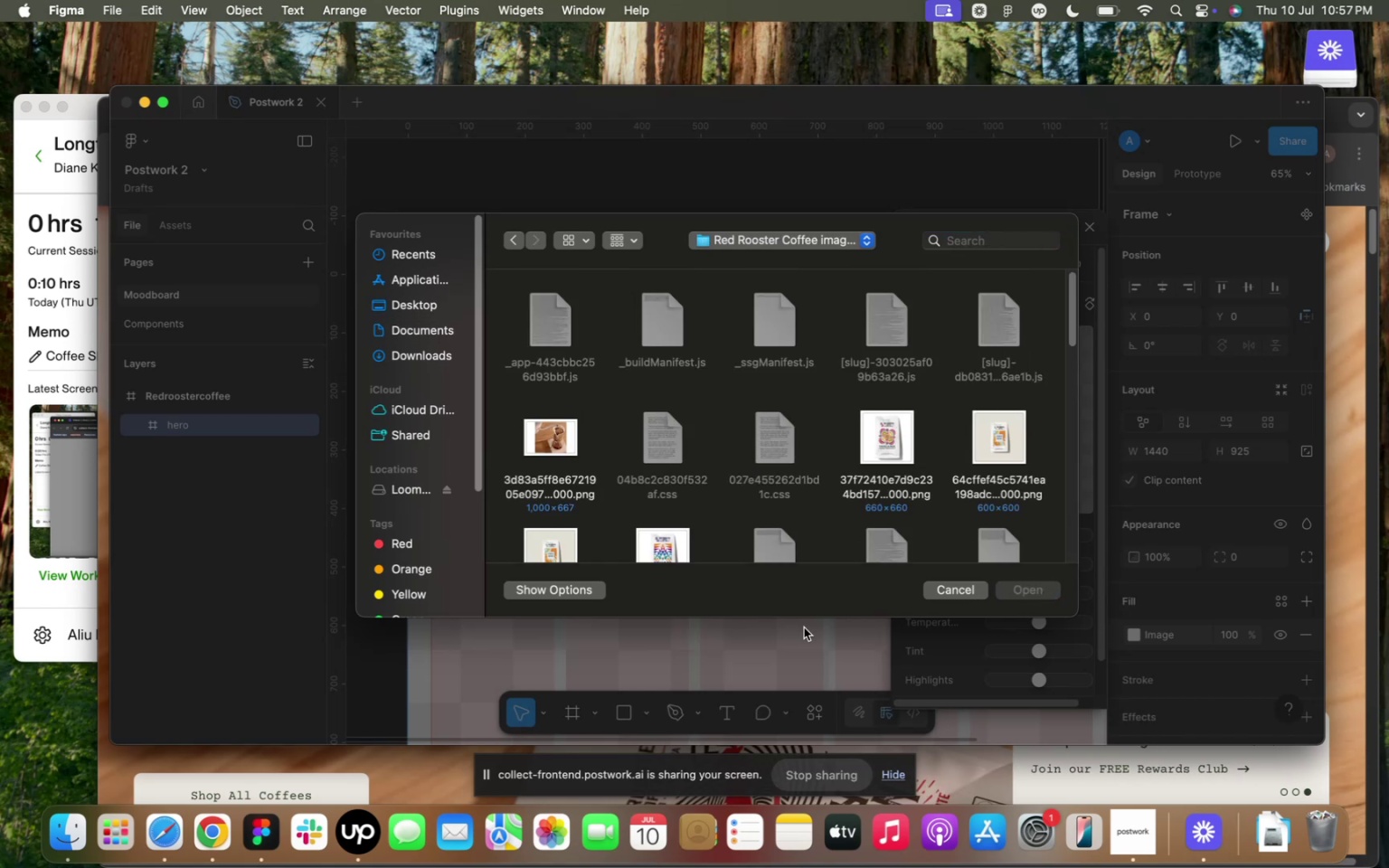 
scroll: coordinate [718, 495], scroll_direction: down, amount: 40.0
 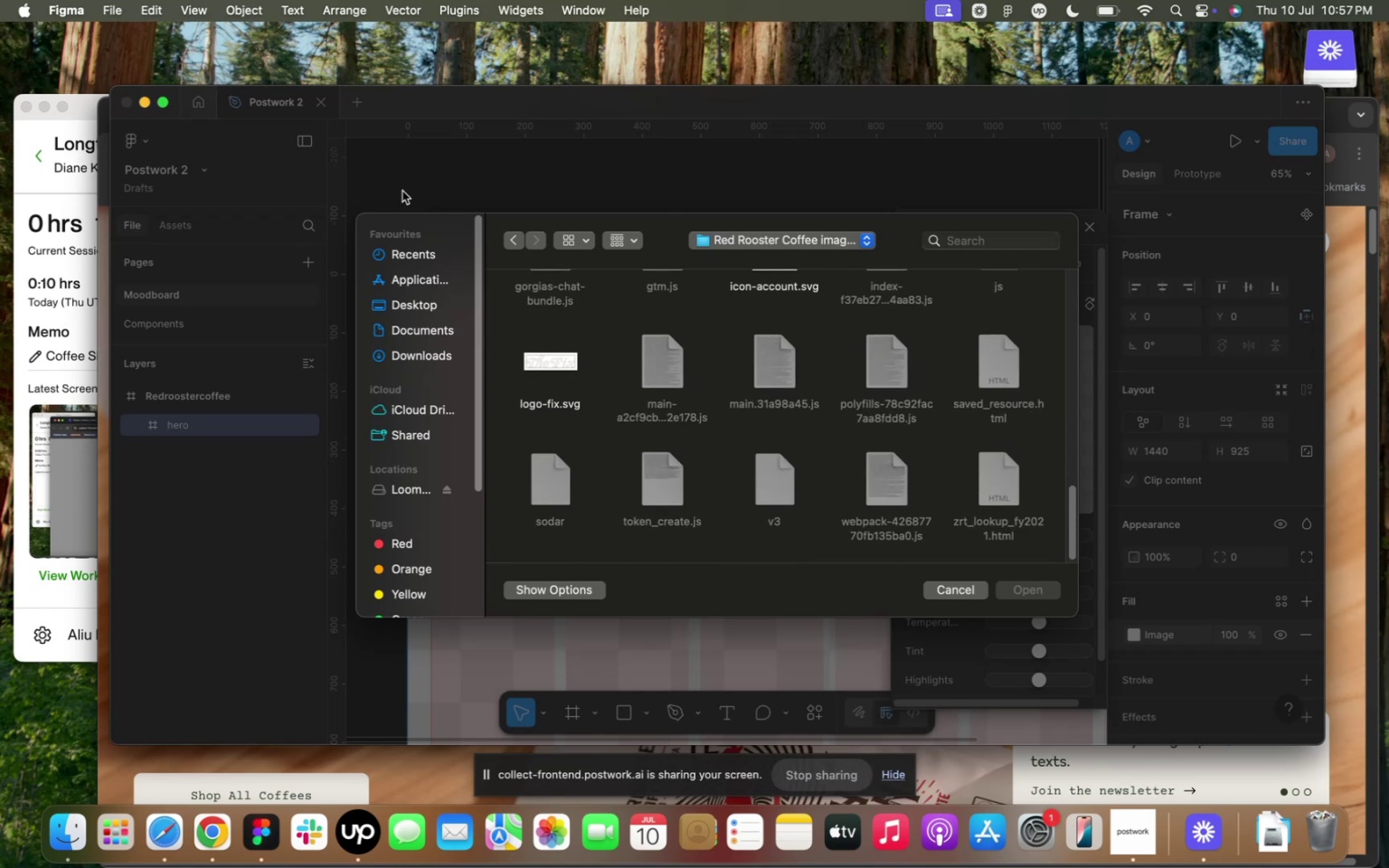 
left_click([457, 175])
 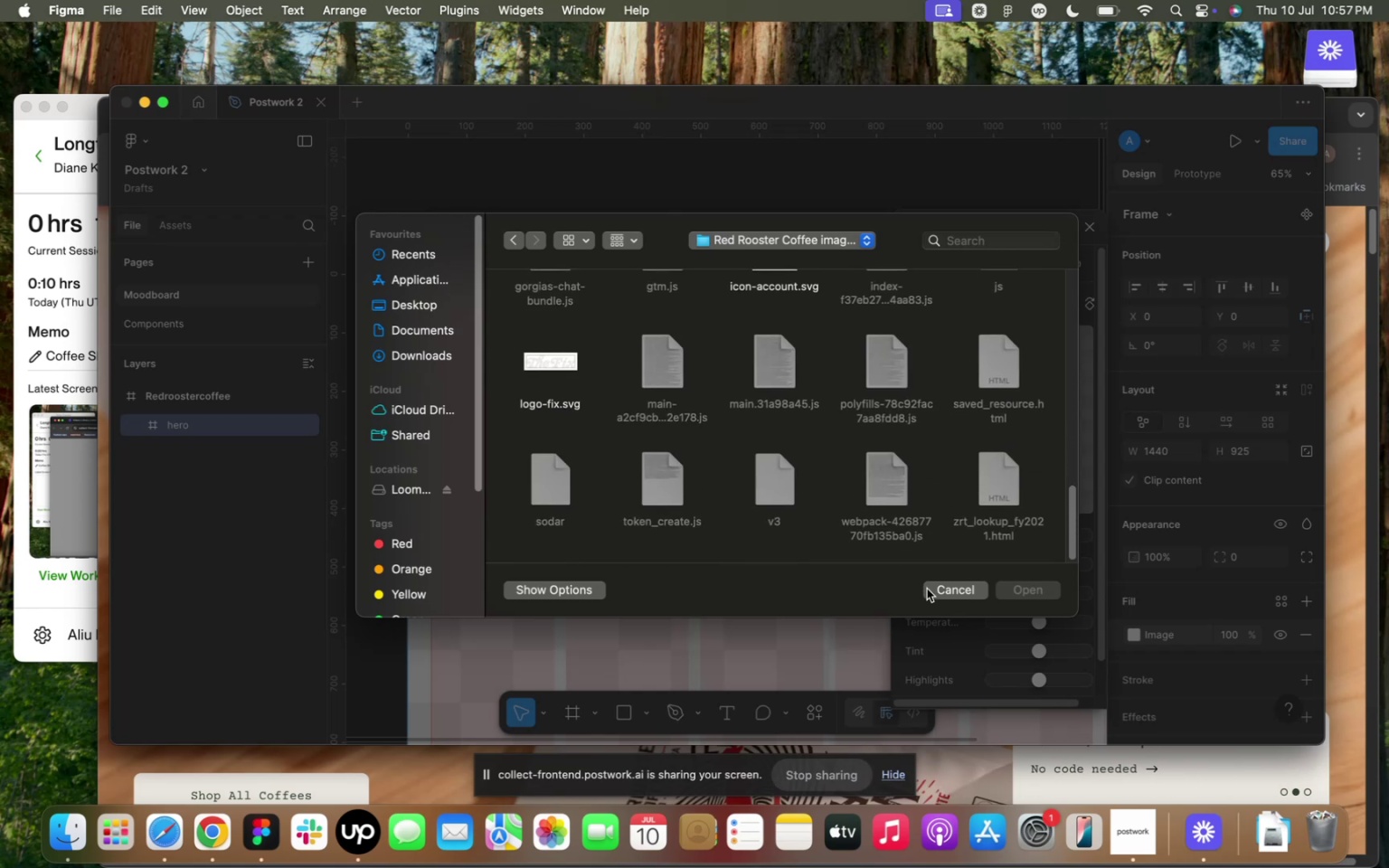 
scroll: coordinate [712, 412], scroll_direction: up, amount: 126.0
 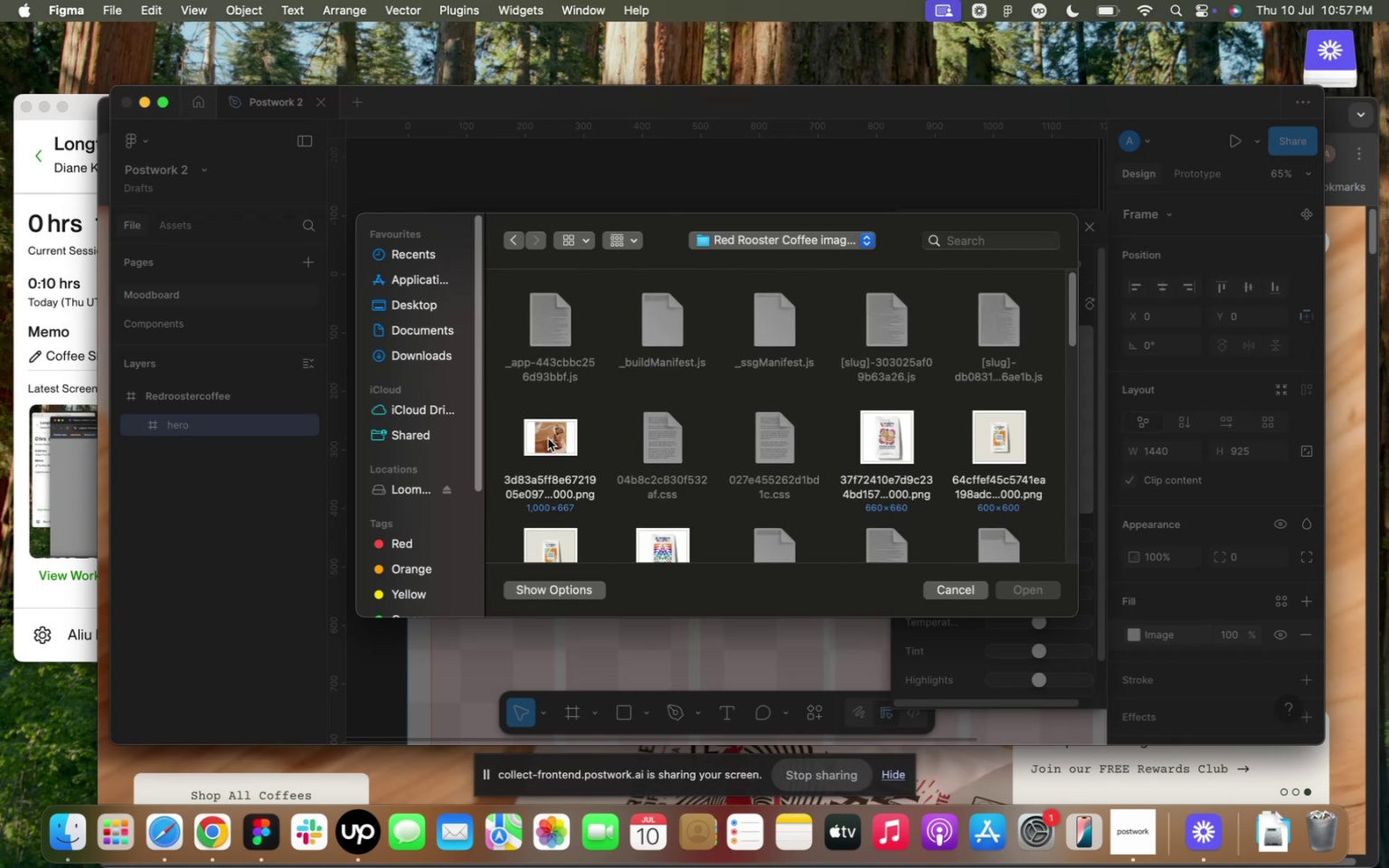 
left_click([550, 437])
 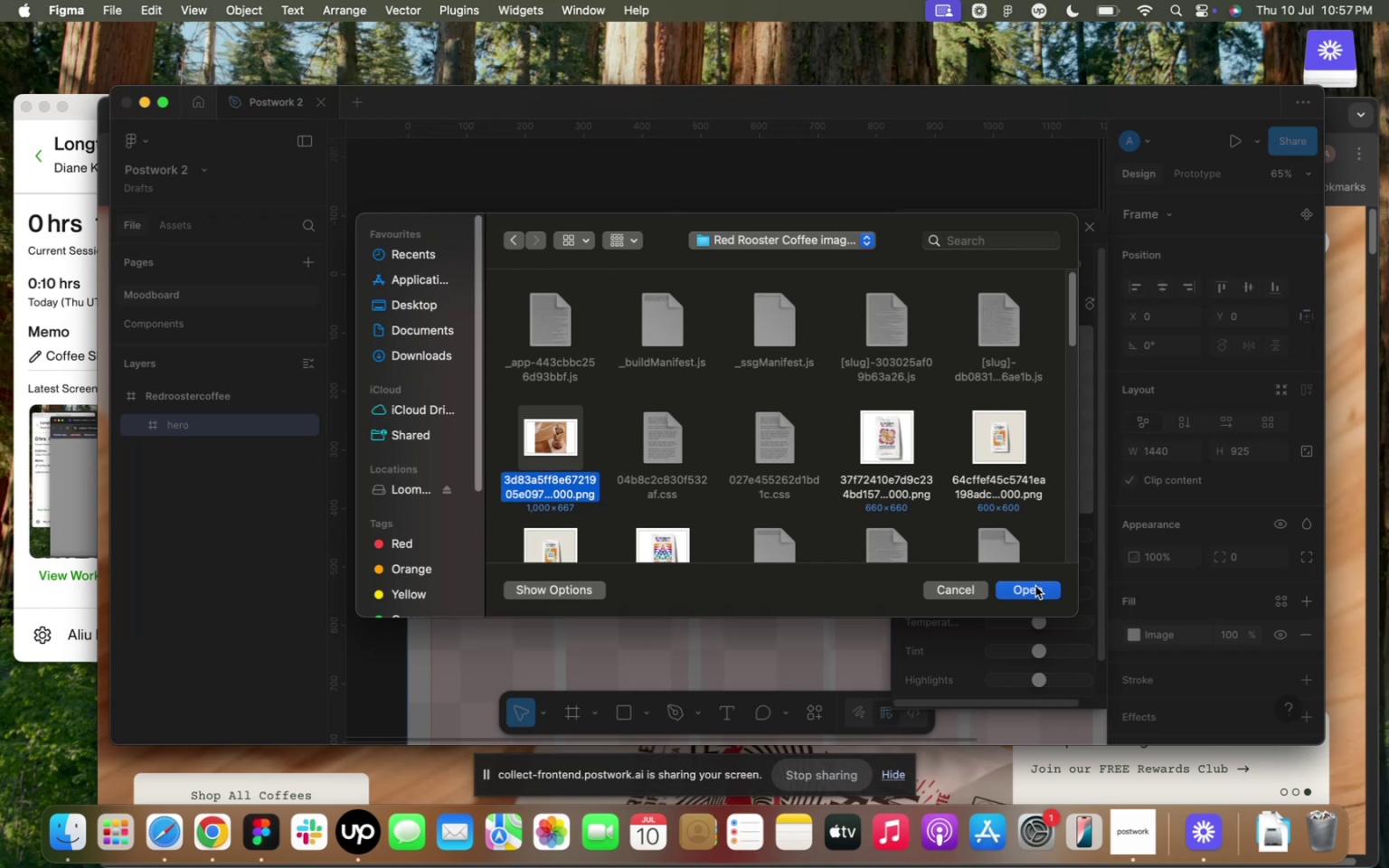 
left_click([1034, 588])
 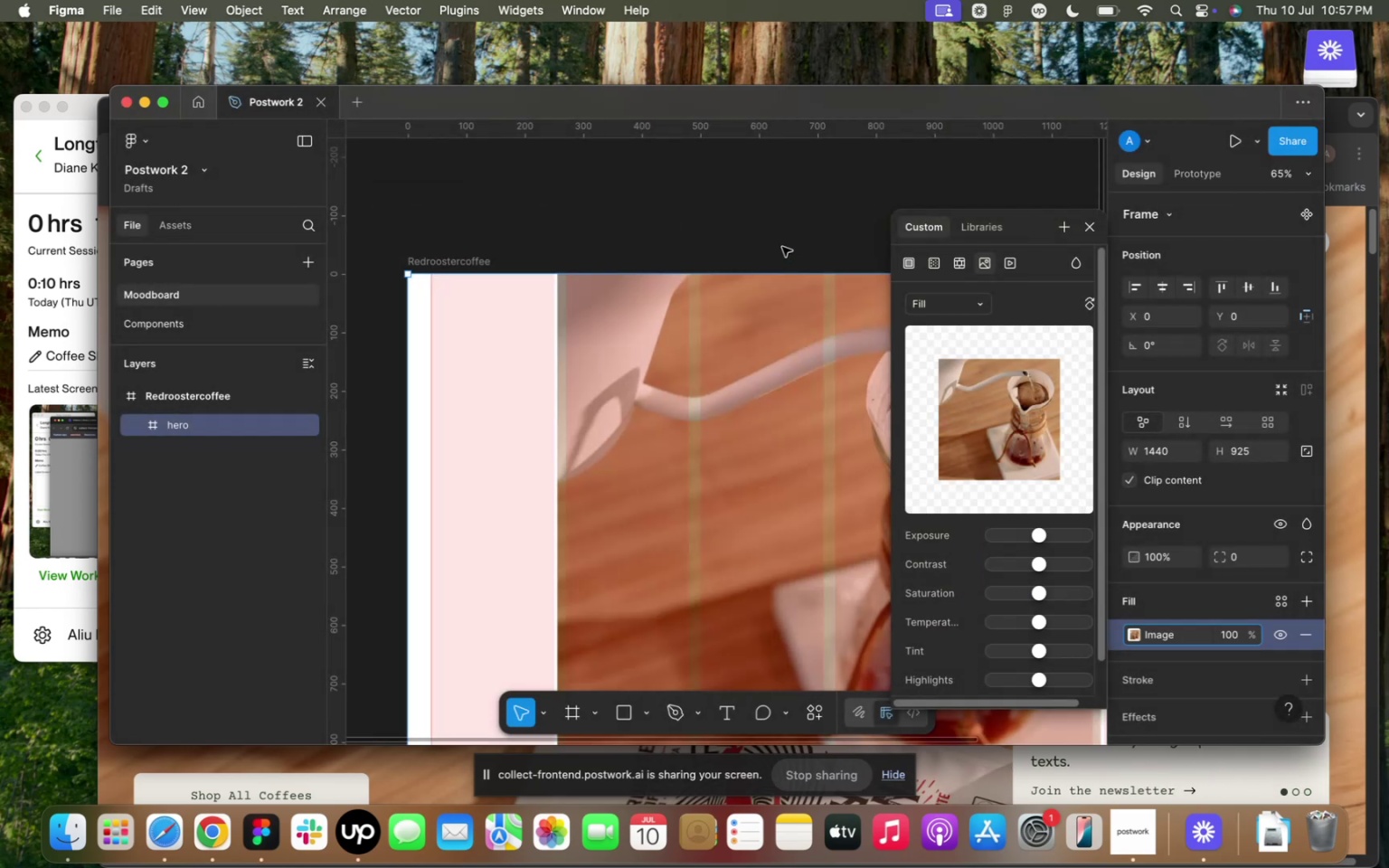 
left_click([782, 221])
 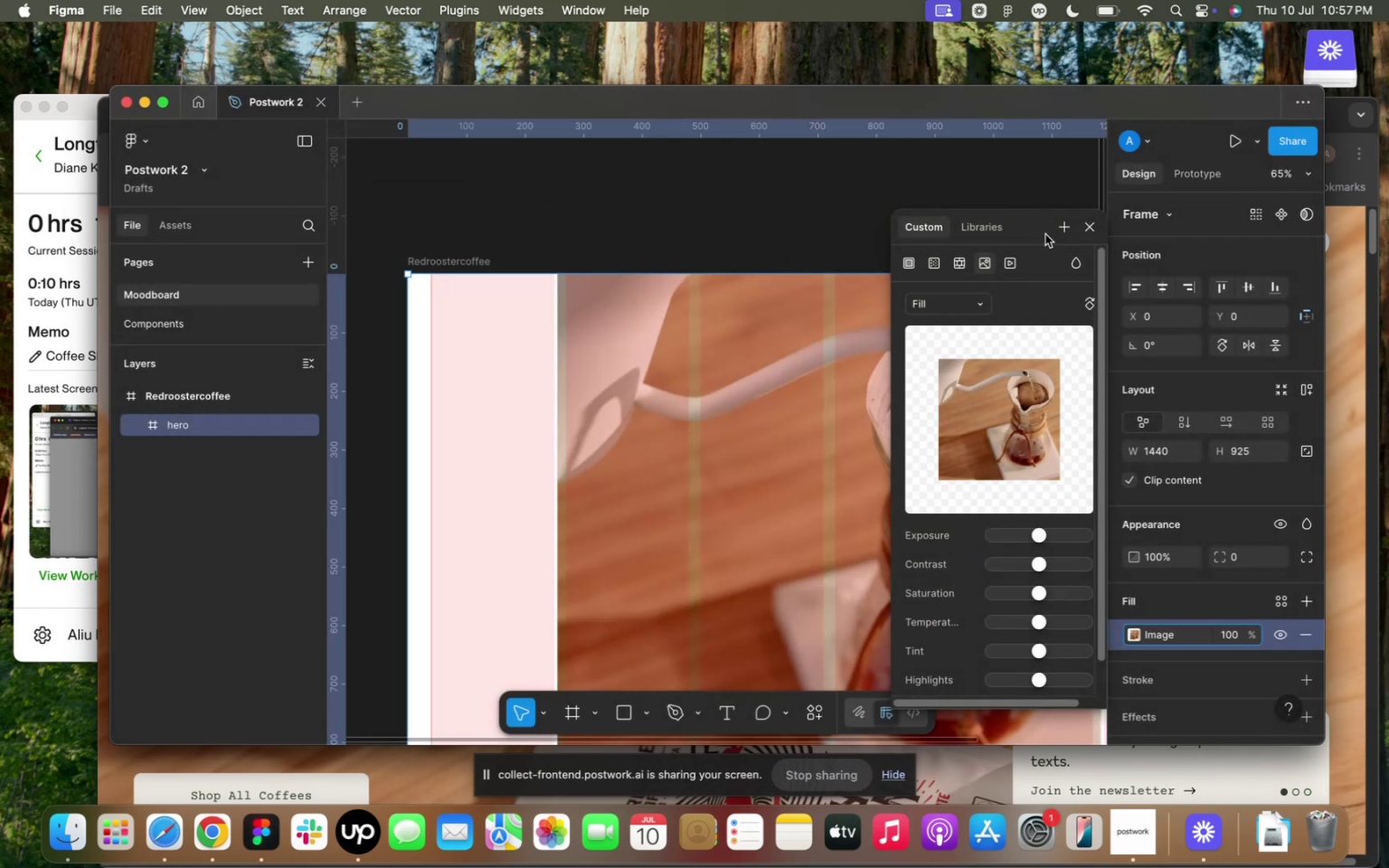 
left_click([1092, 229])
 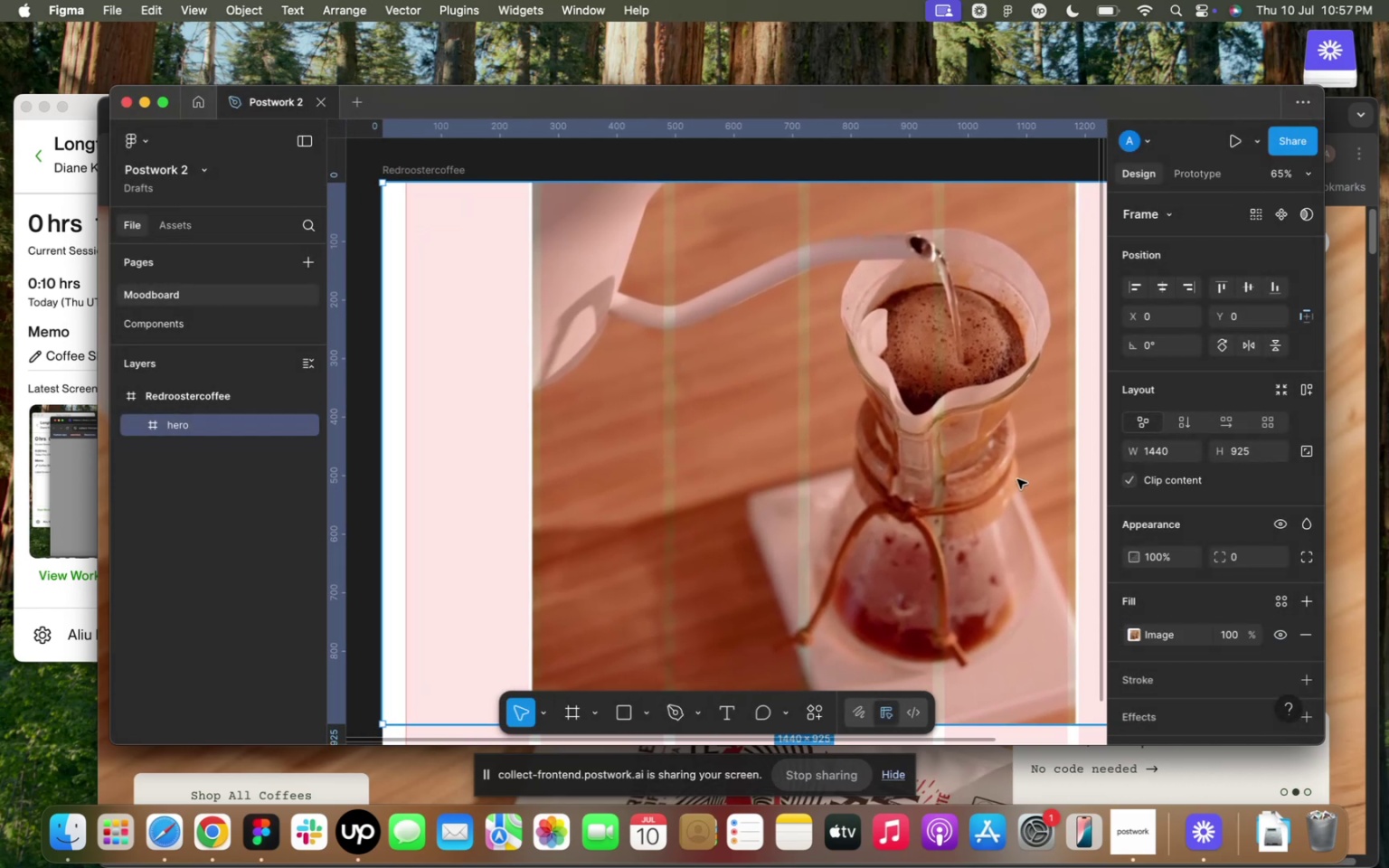 
left_click([1135, 637])
 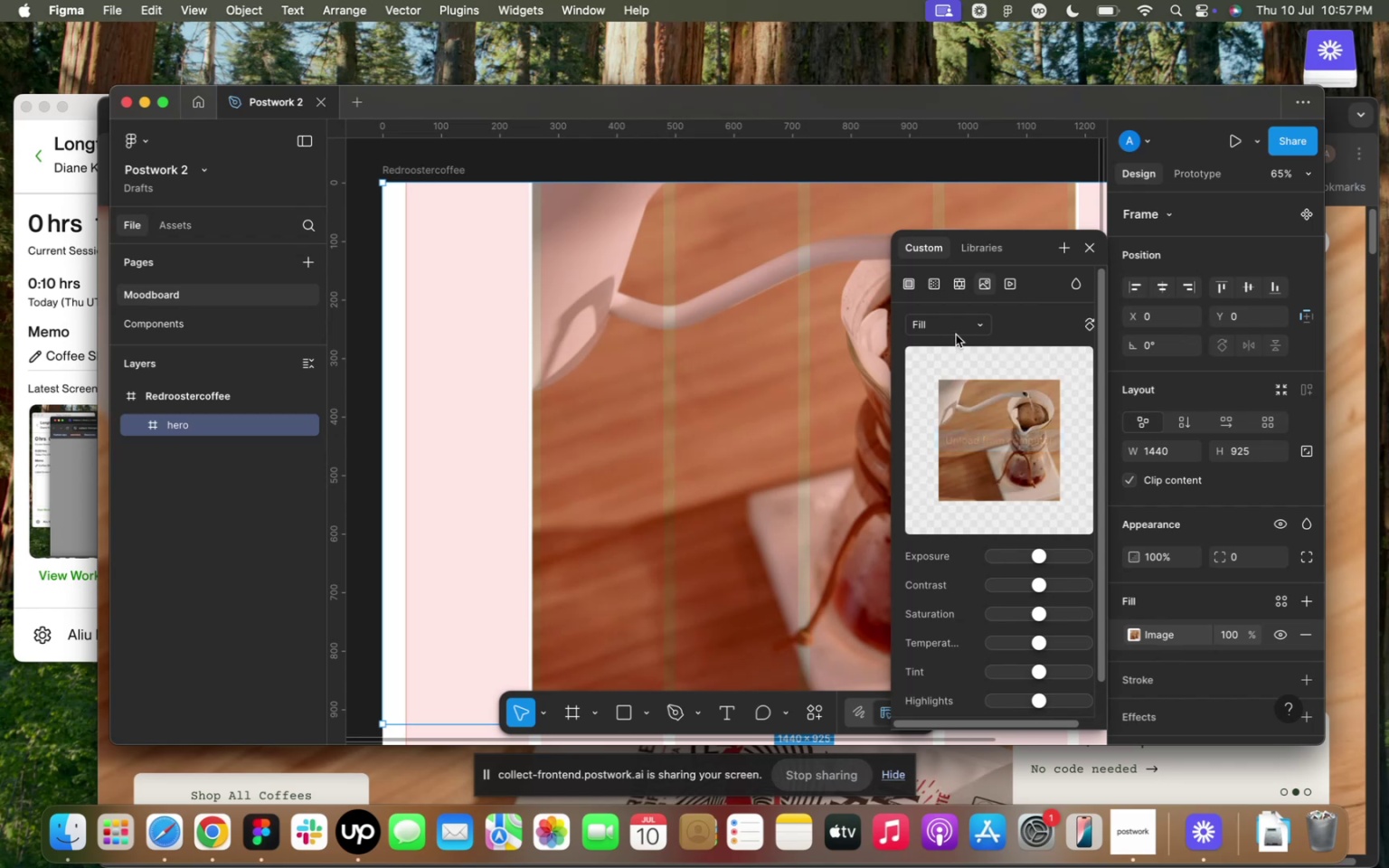 
left_click([961, 325])
 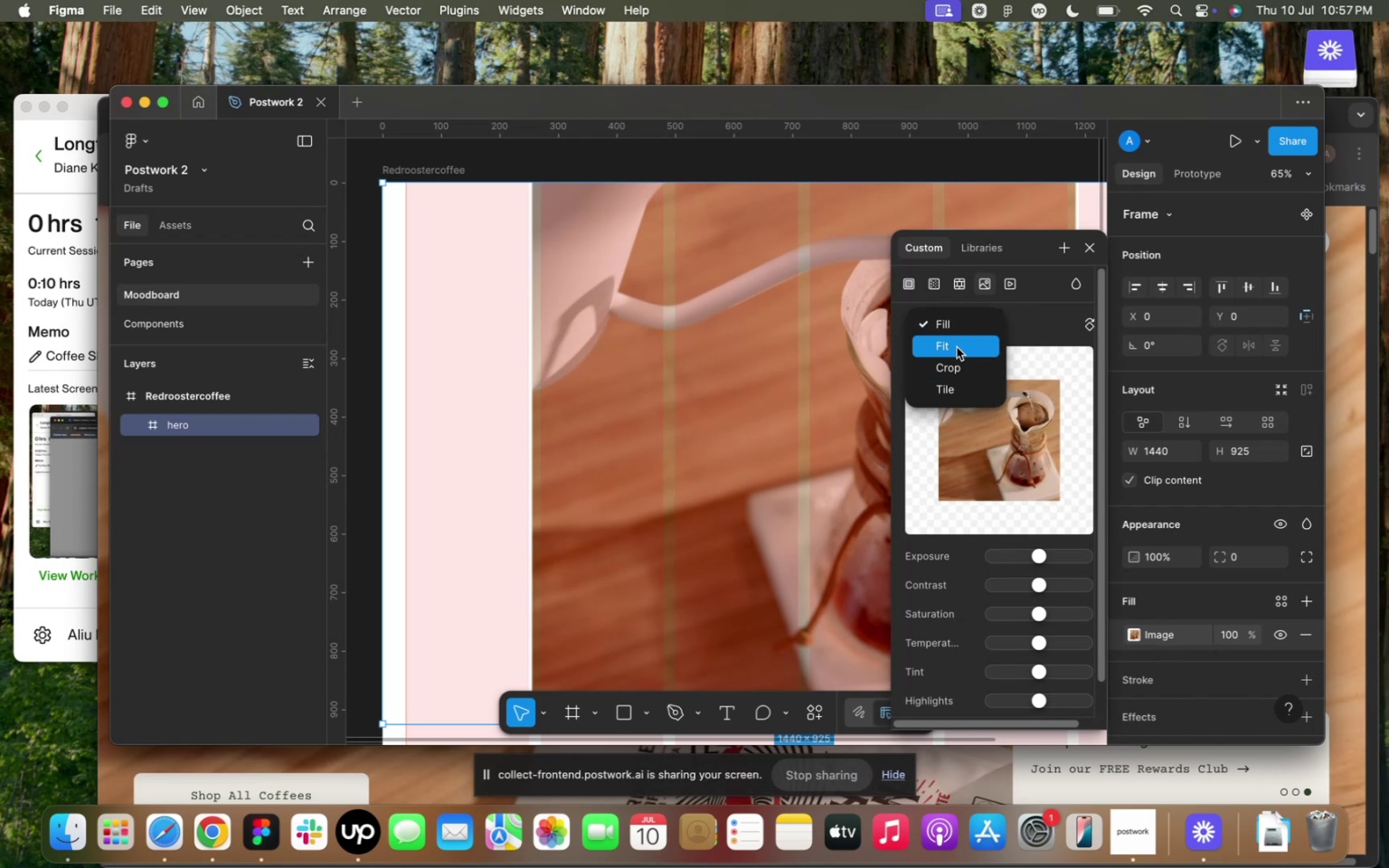 
left_click([957, 344])
 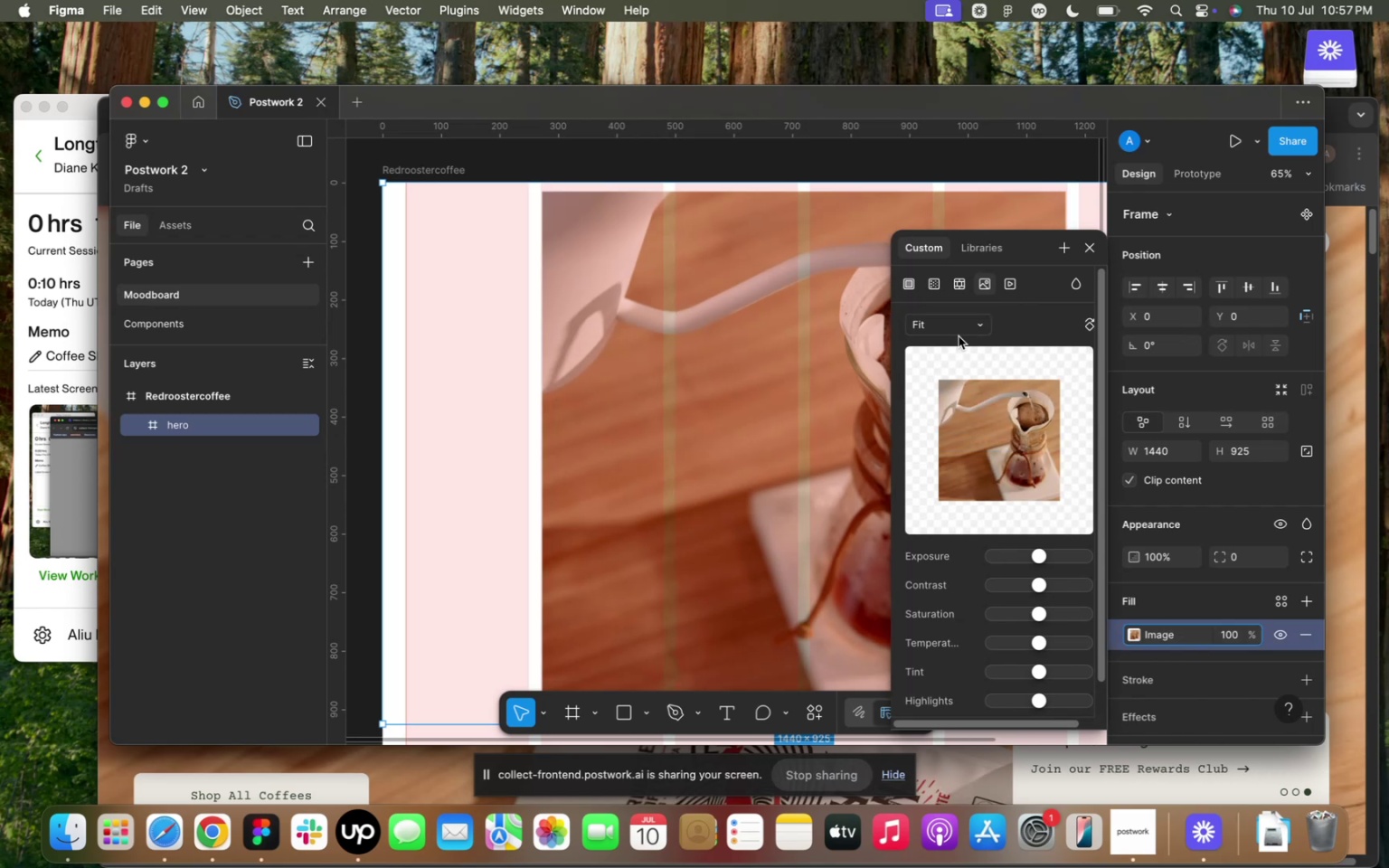 
left_click([962, 330])
 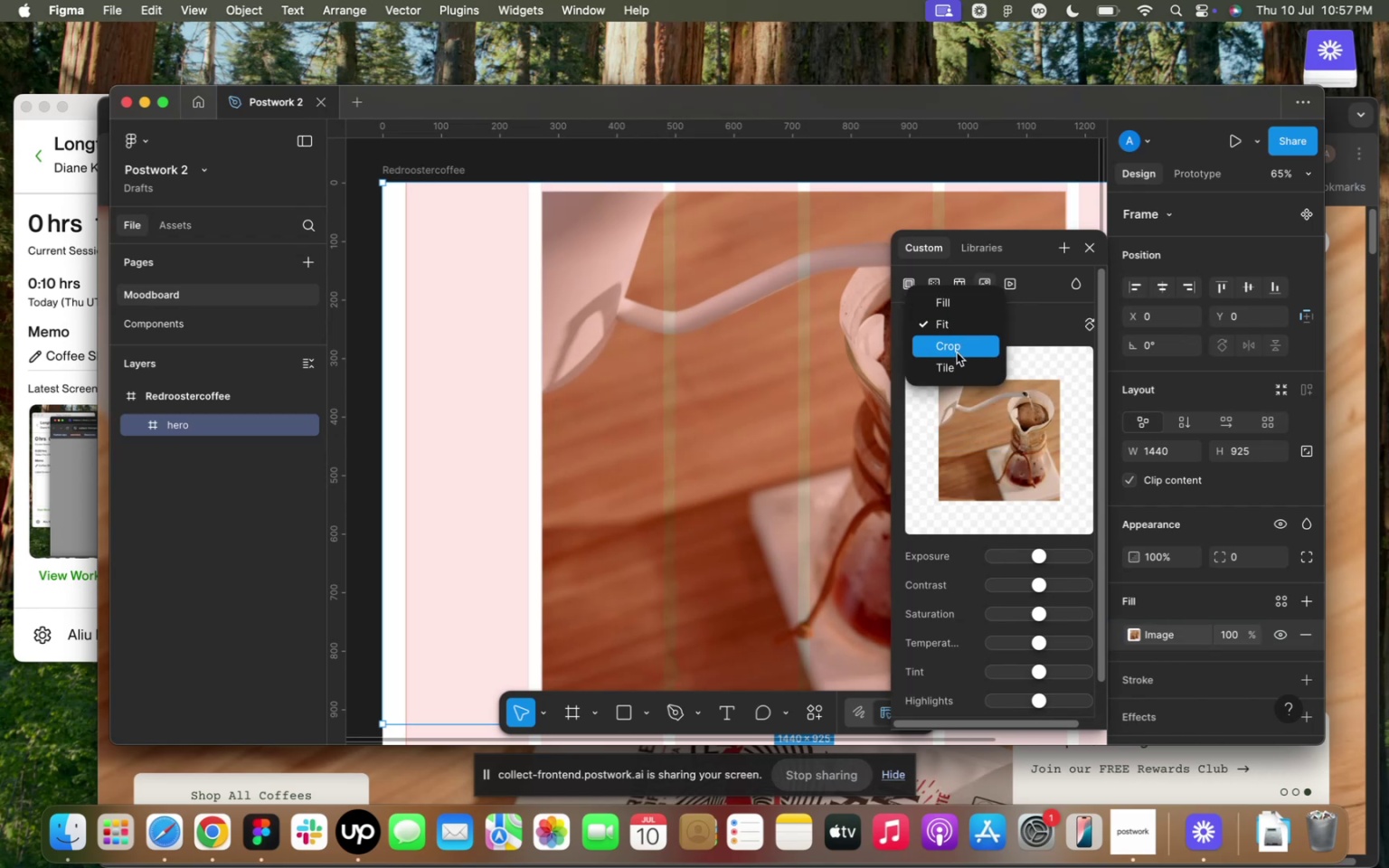 
left_click([957, 353])
 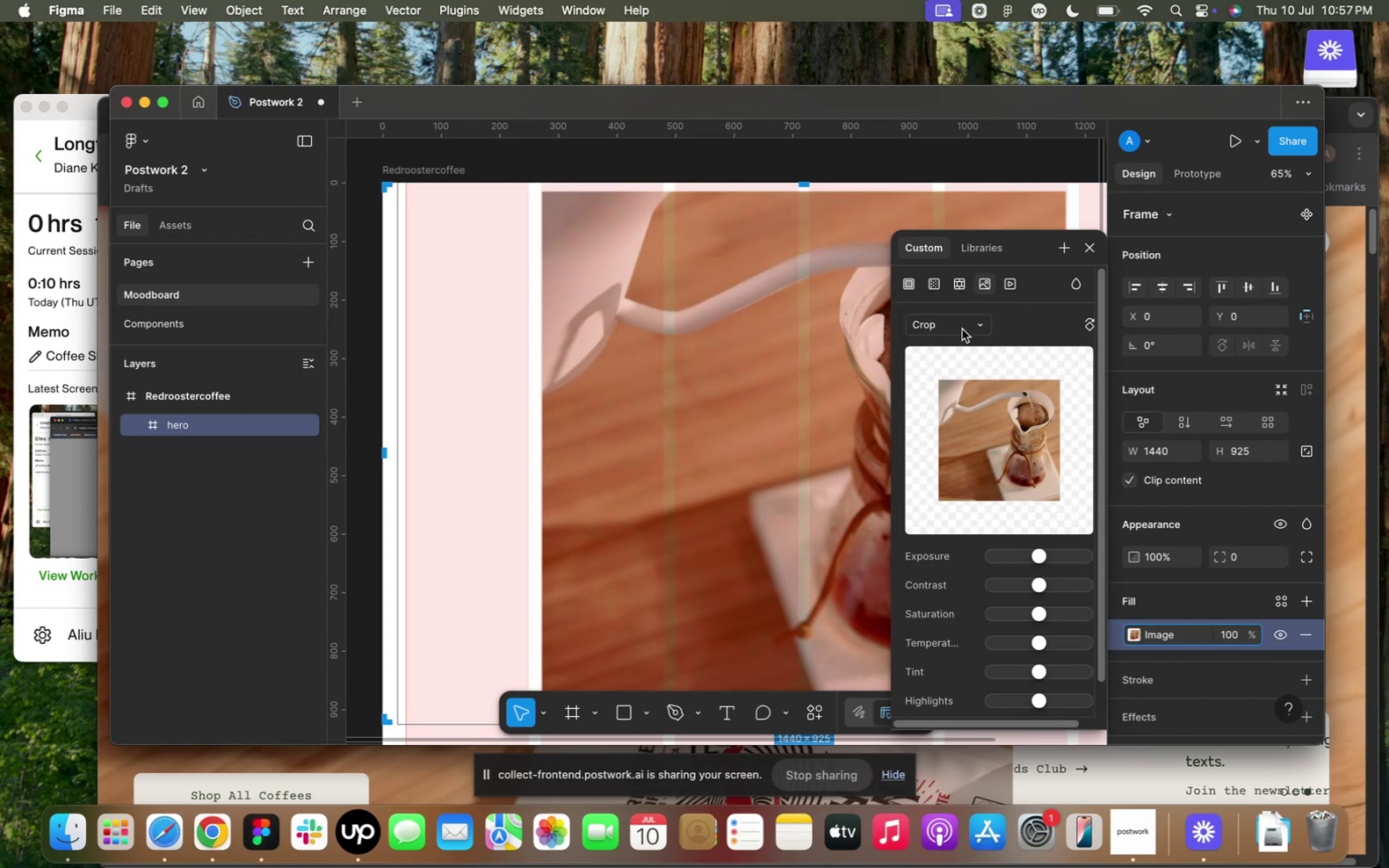 
left_click([965, 326])
 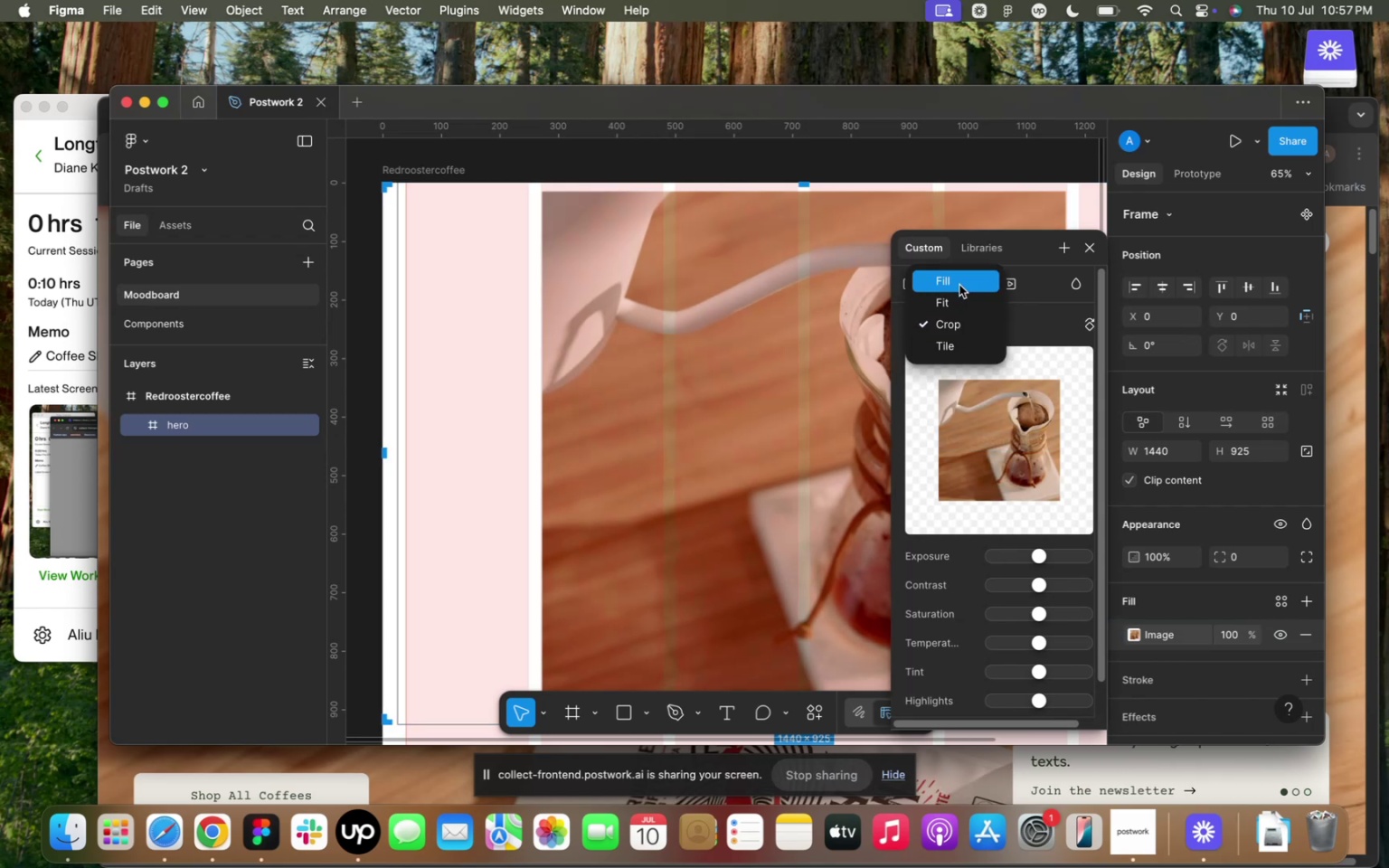 
left_click([959, 285])
 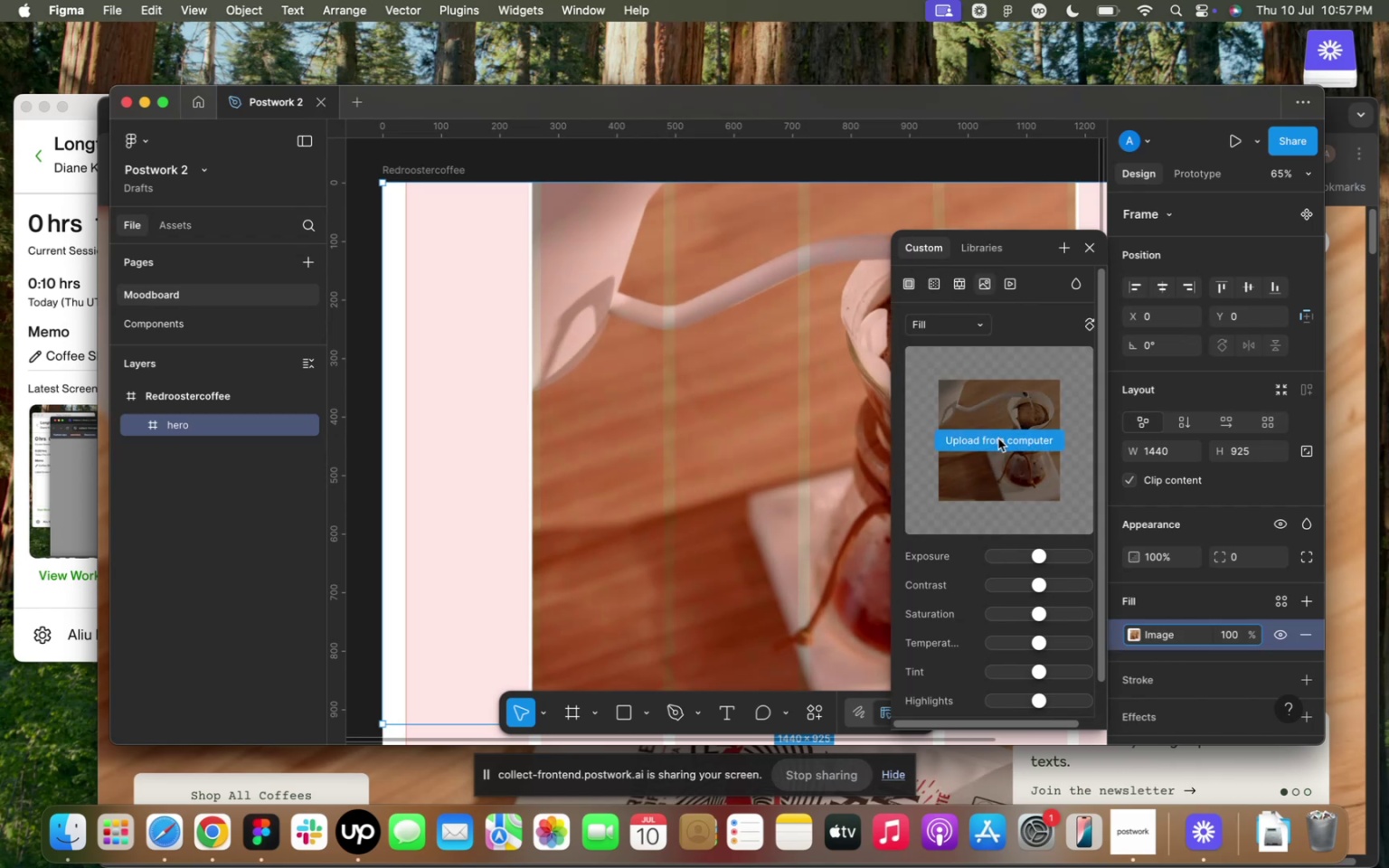 
left_click([999, 441])
 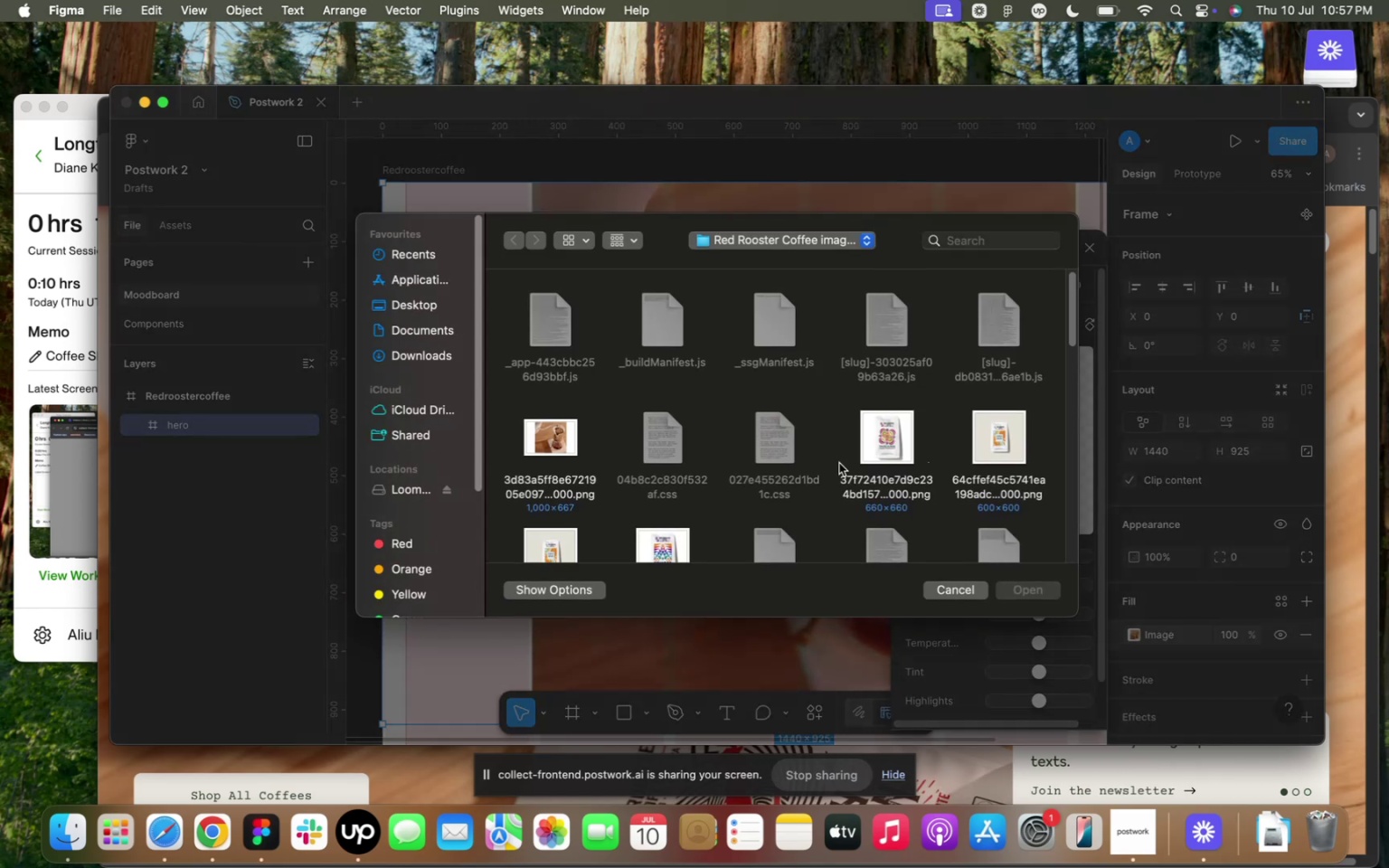 
scroll: coordinate [704, 456], scroll_direction: up, amount: 14.0
 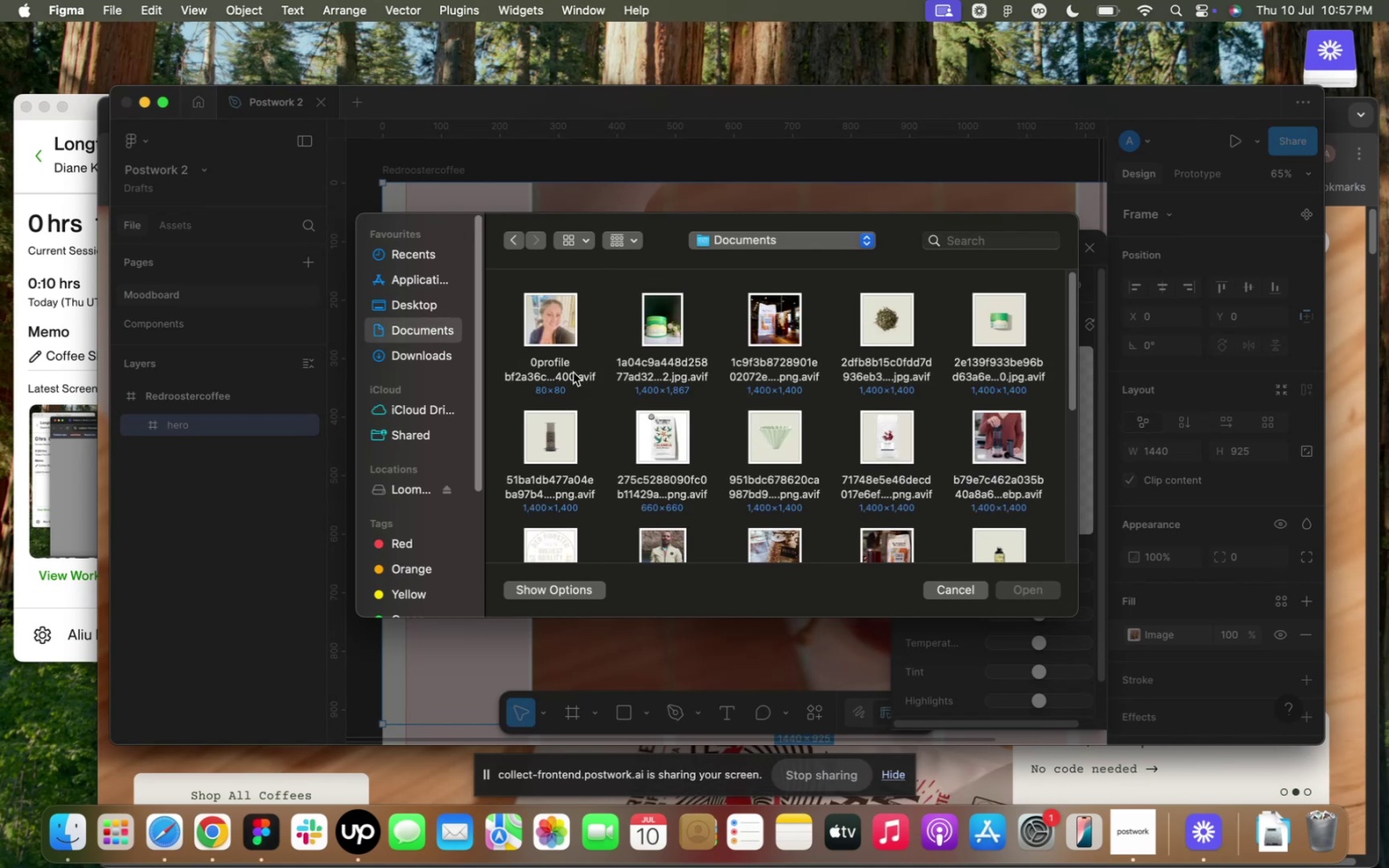 
scroll: coordinate [723, 406], scroll_direction: down, amount: 72.0
 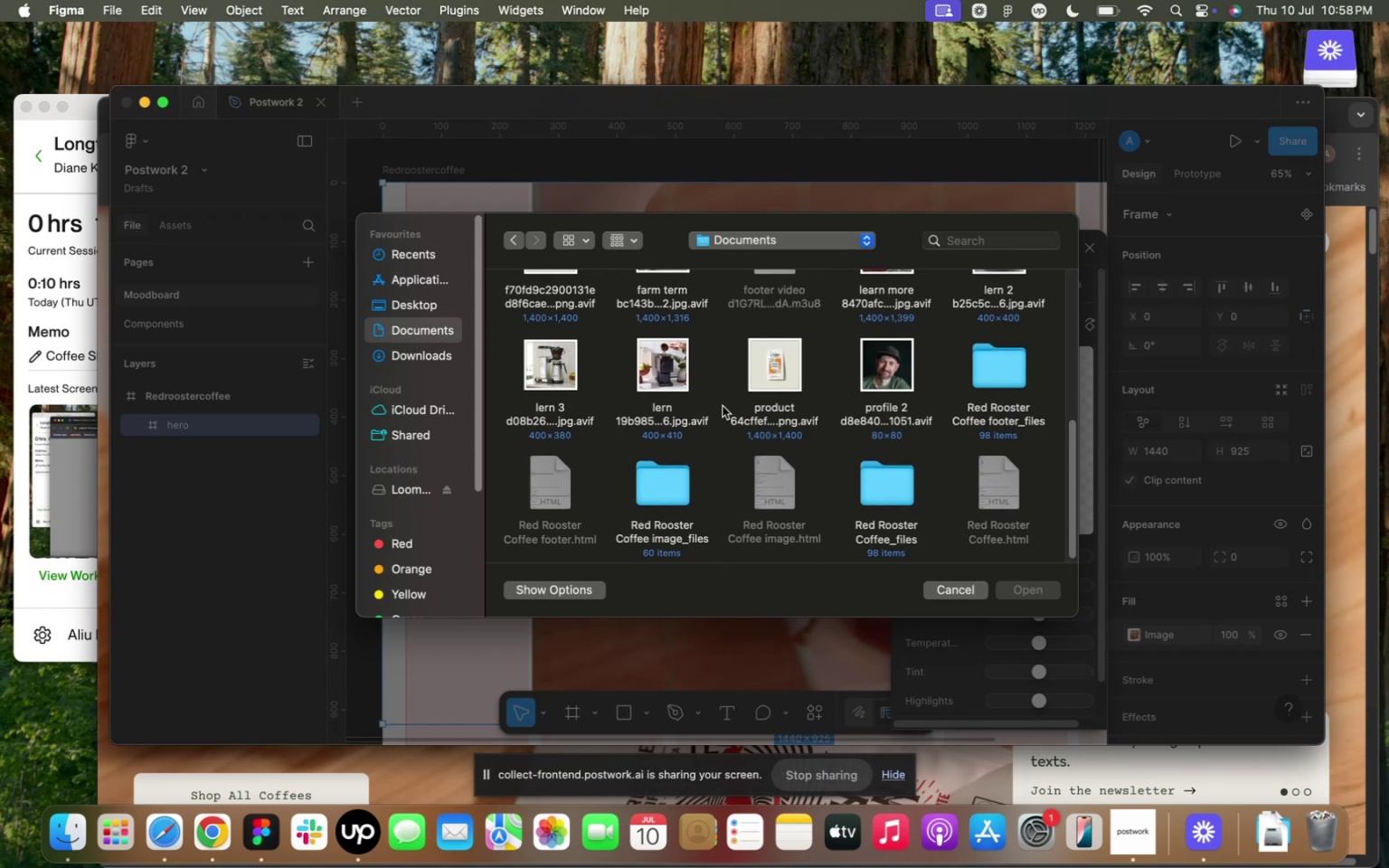 
scroll: coordinate [723, 406], scroll_direction: up, amount: 24.0
 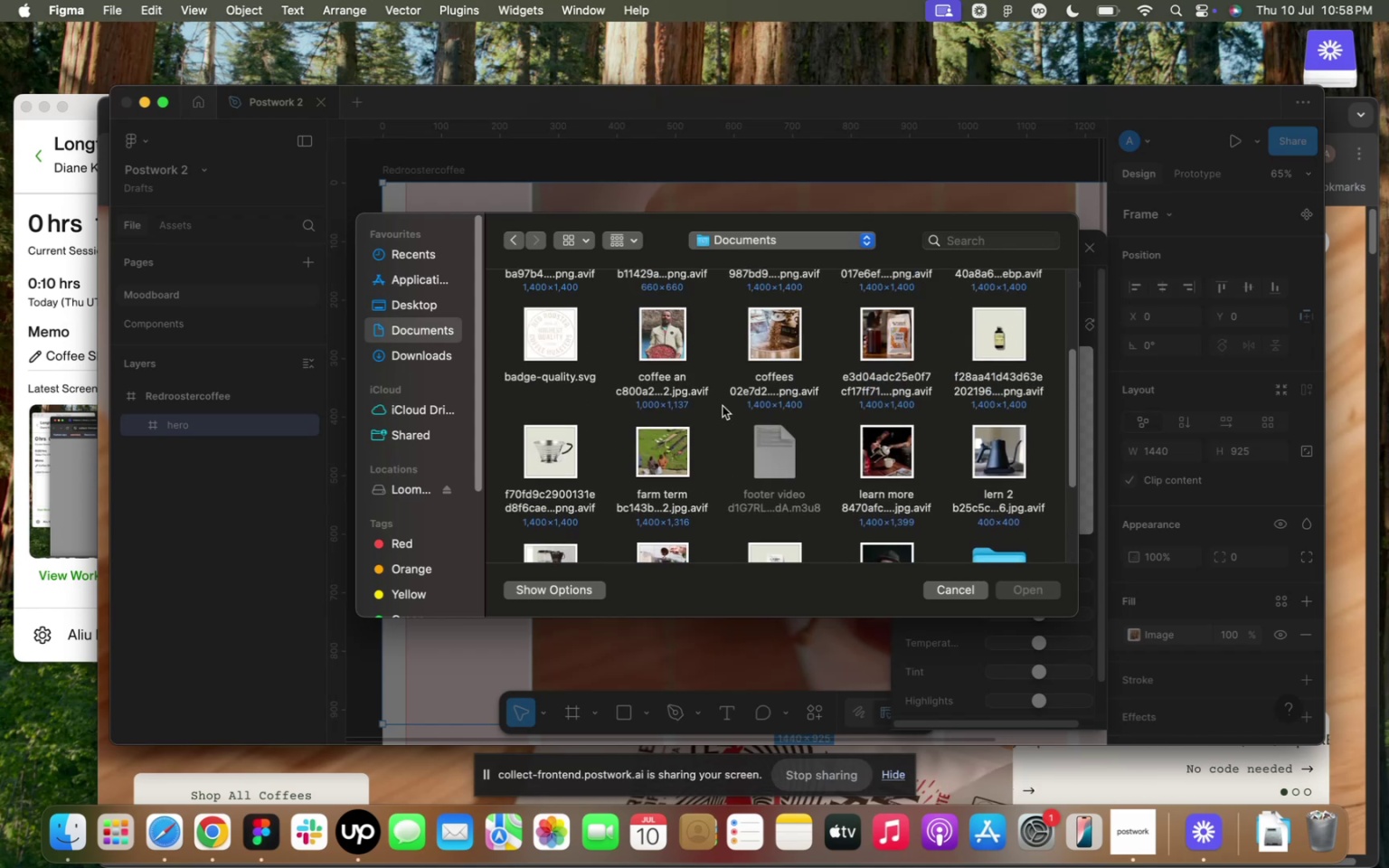 
scroll: coordinate [723, 406], scroll_direction: down, amount: 1.0
 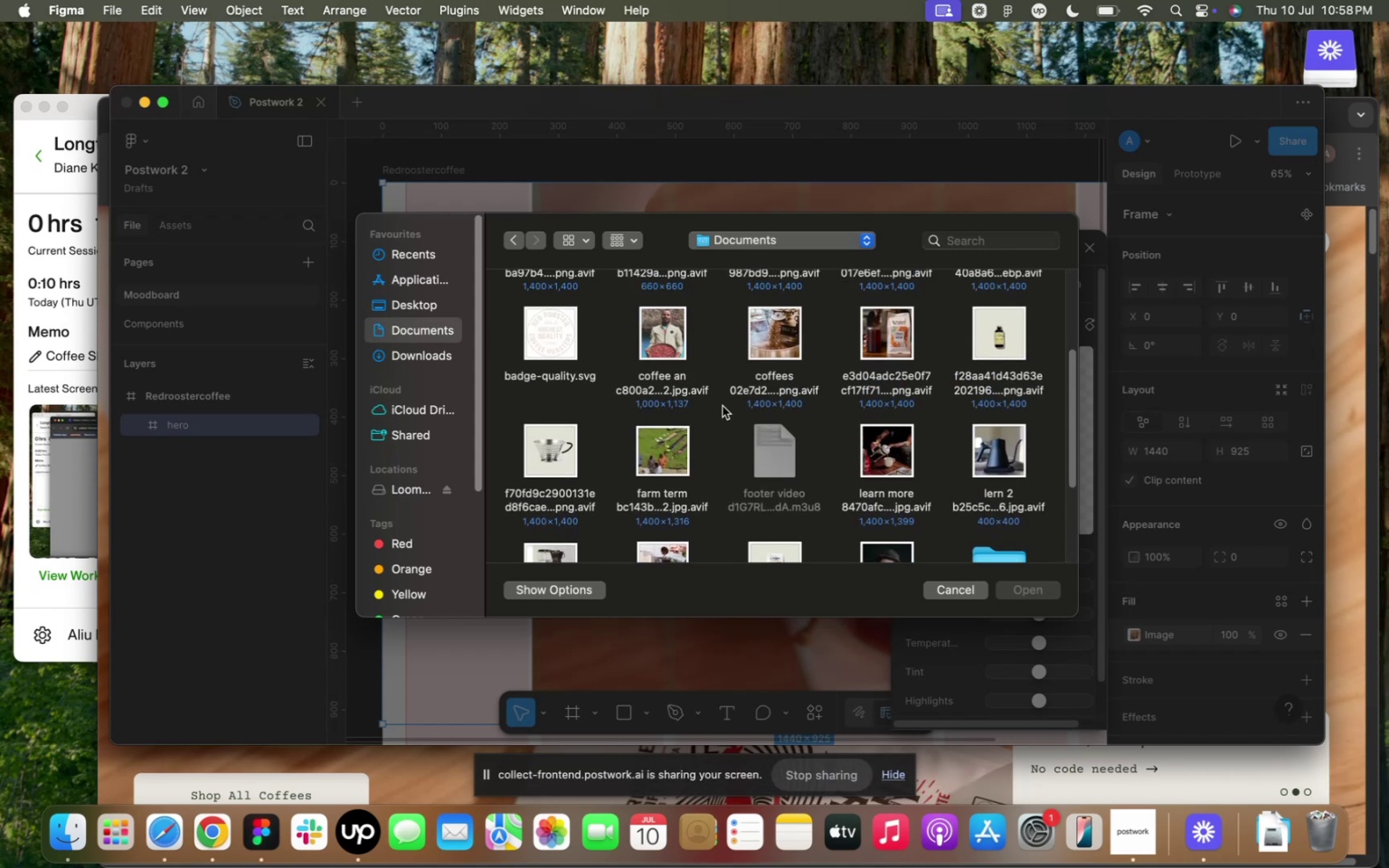 
scroll: coordinate [723, 406], scroll_direction: up, amount: 8.0
 